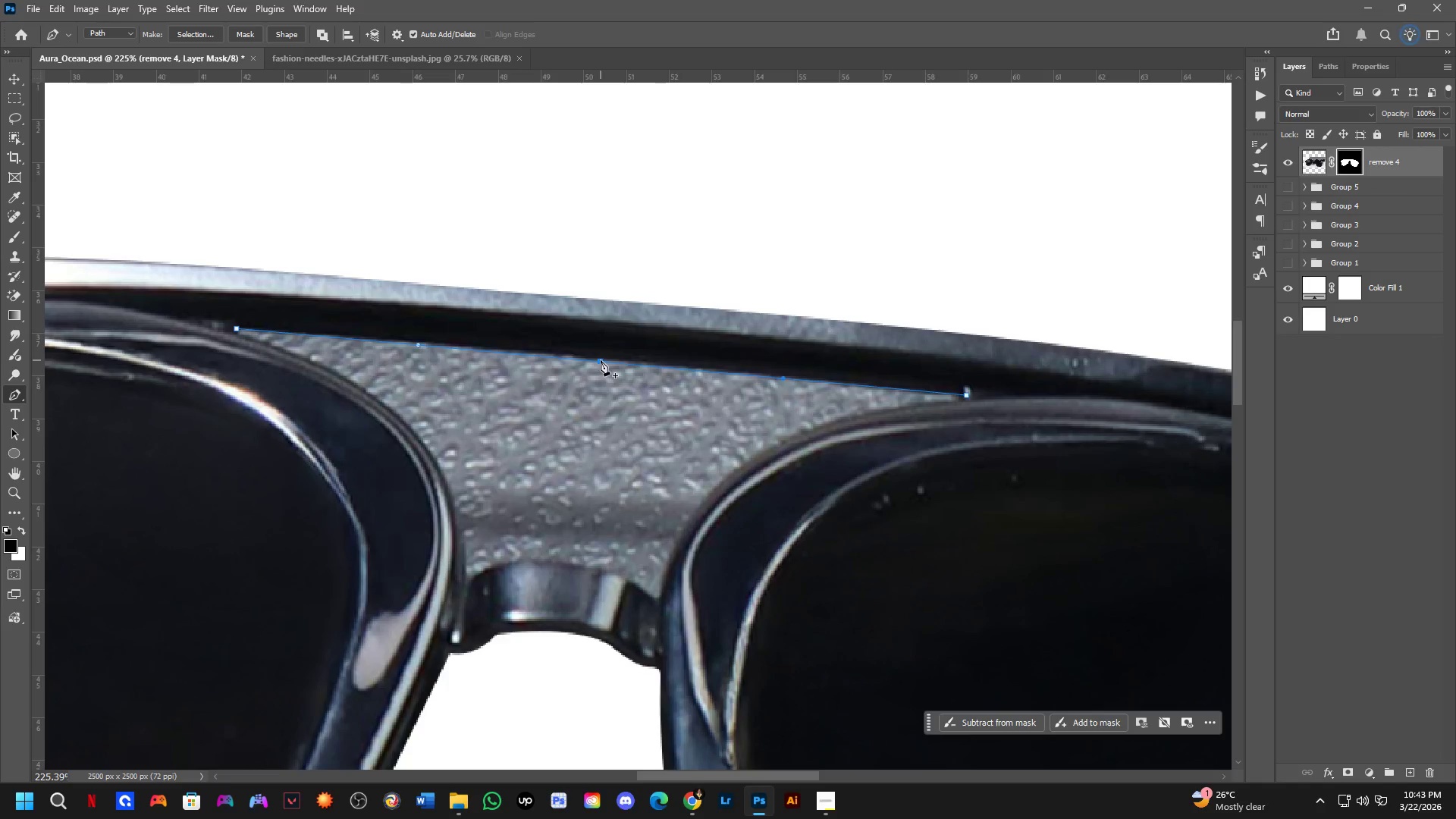 
hold_key(key=ControlLeft, duration=1.11)
left_click_drag(start_coordinate=[601, 360], to_coordinate=[599, 354])
 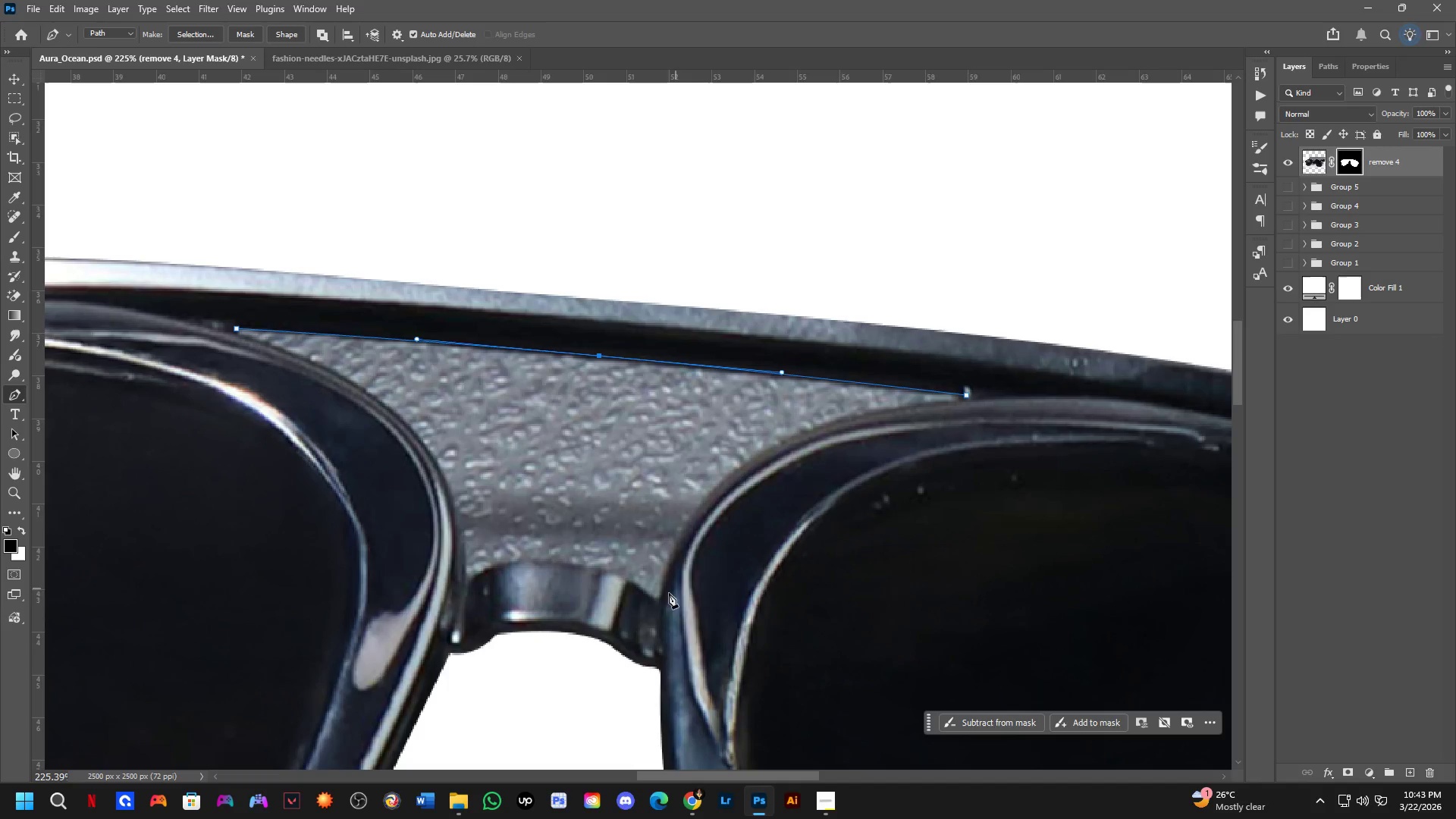 
left_click([667, 601])
 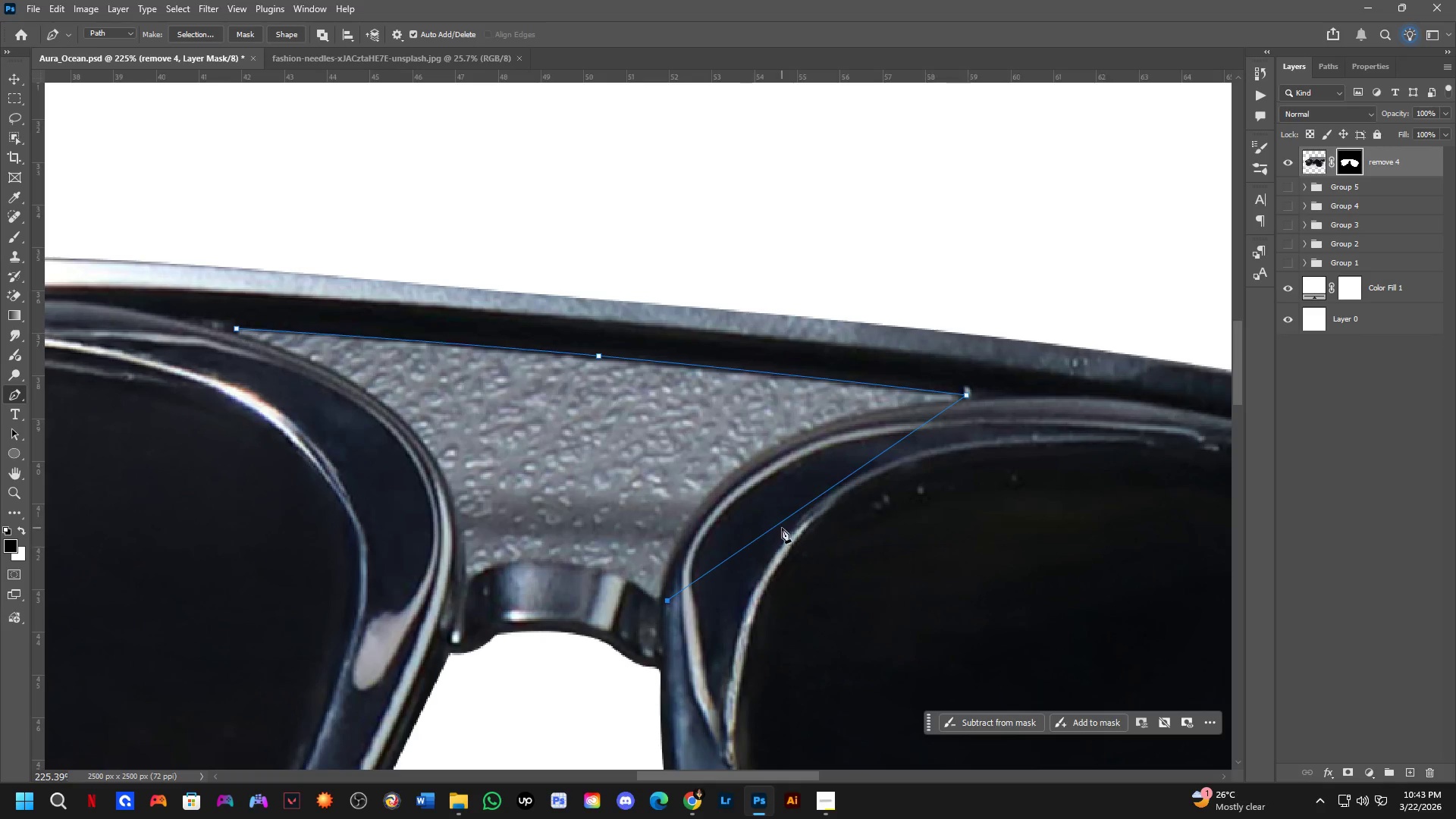 
left_click([780, 524])
 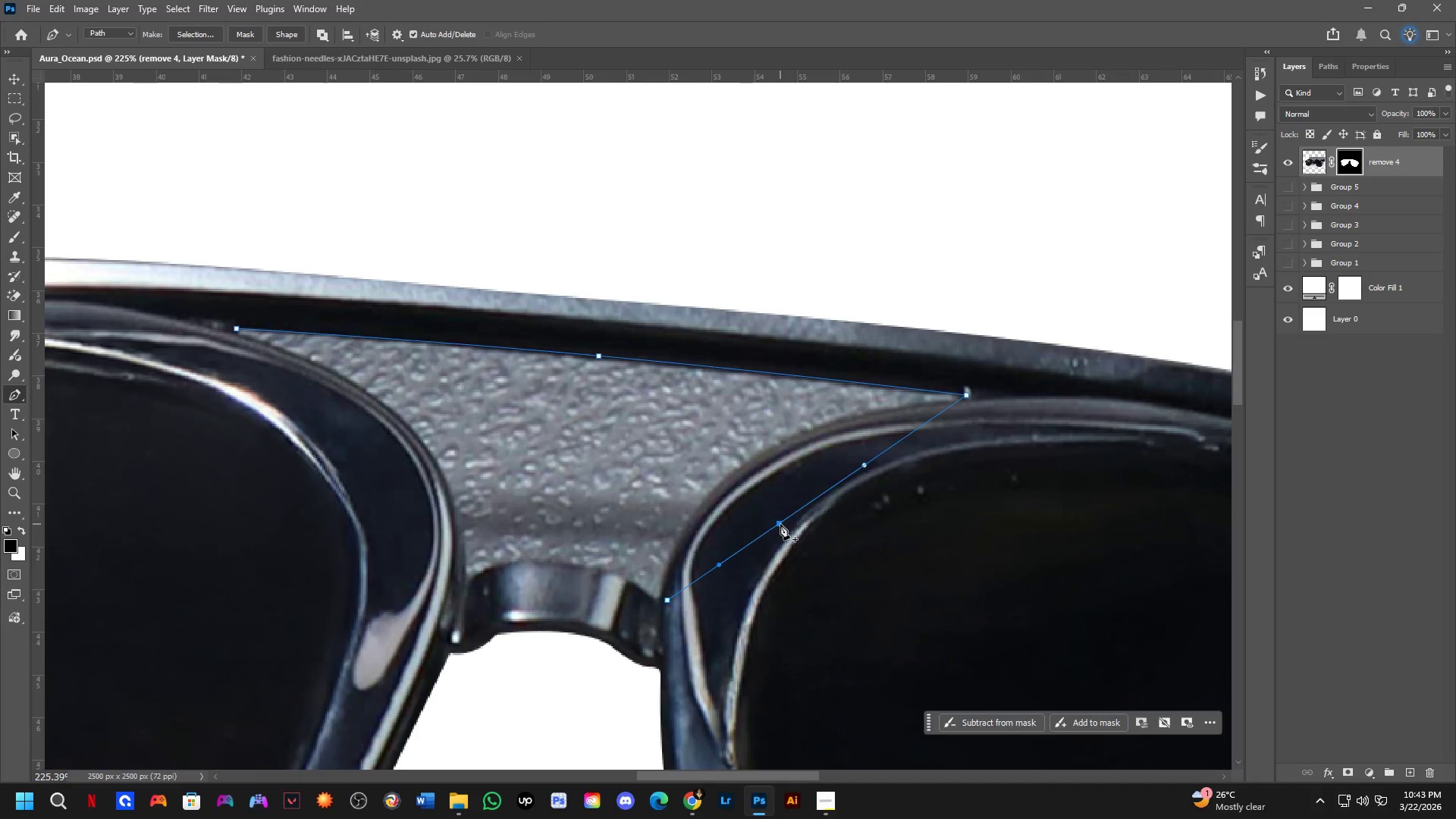 
left_click_drag(start_coordinate=[775, 522], to_coordinate=[730, 479])
 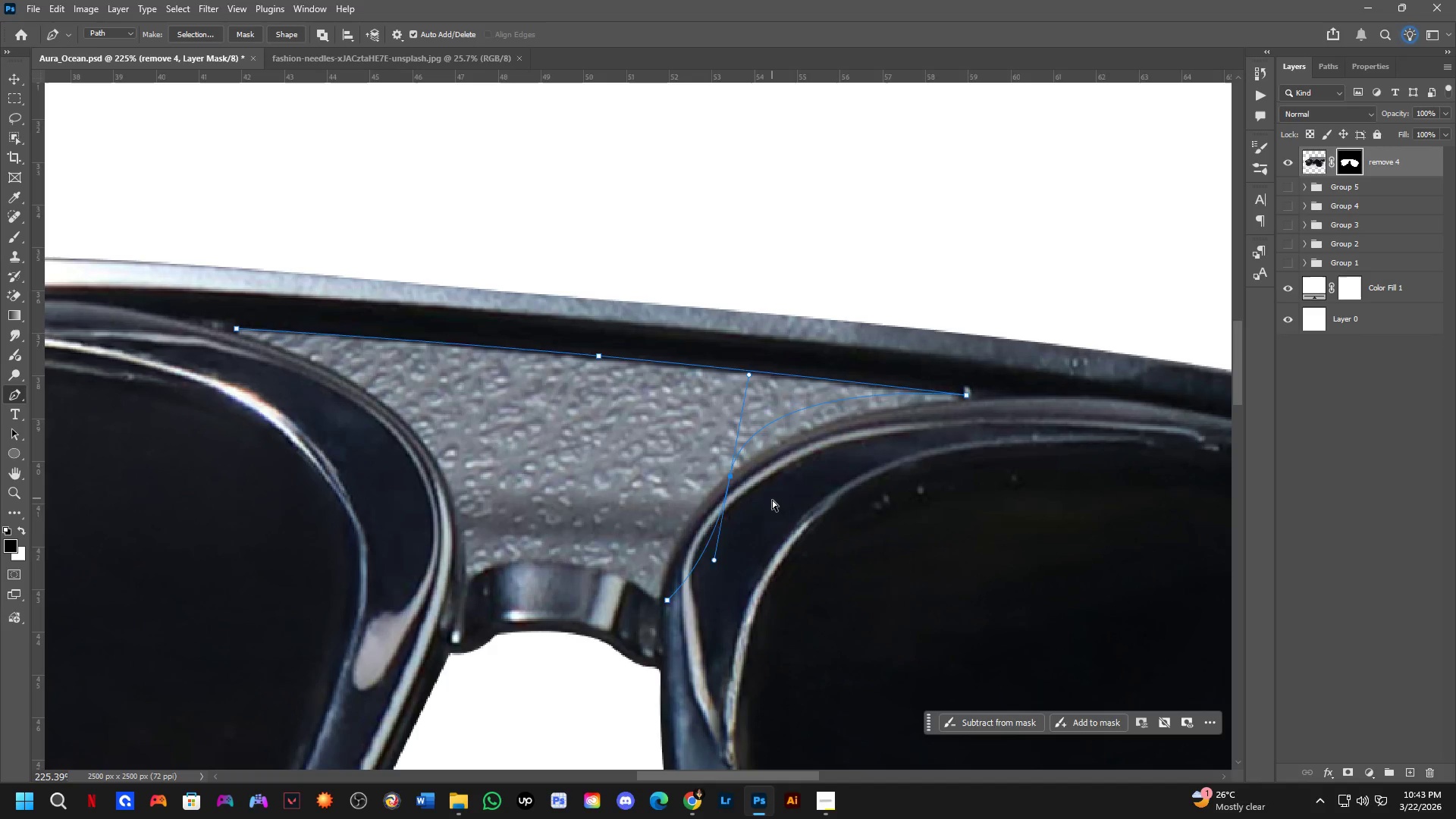 
key(Control+Z)
 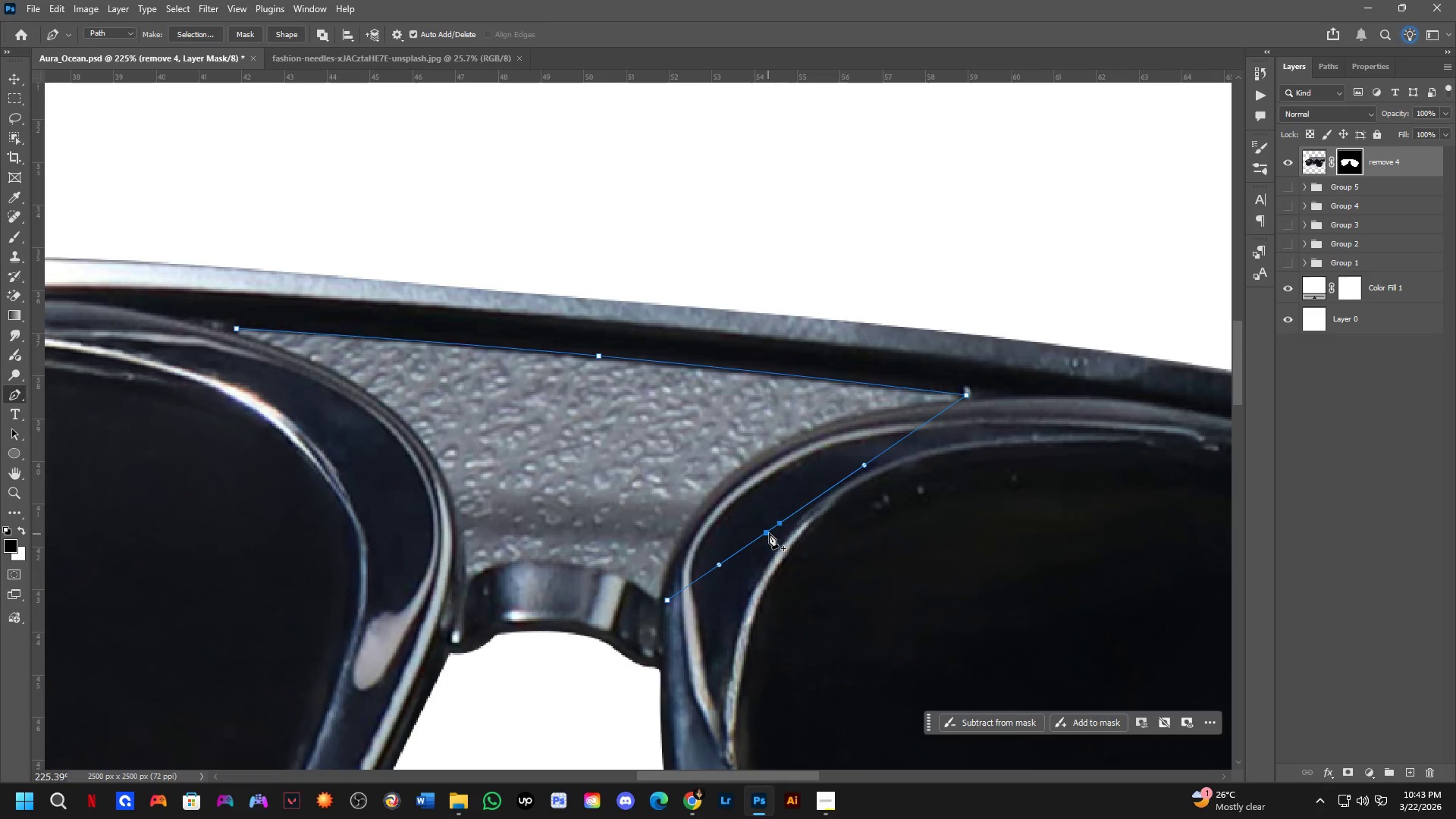 
key(Control+ControlLeft)
 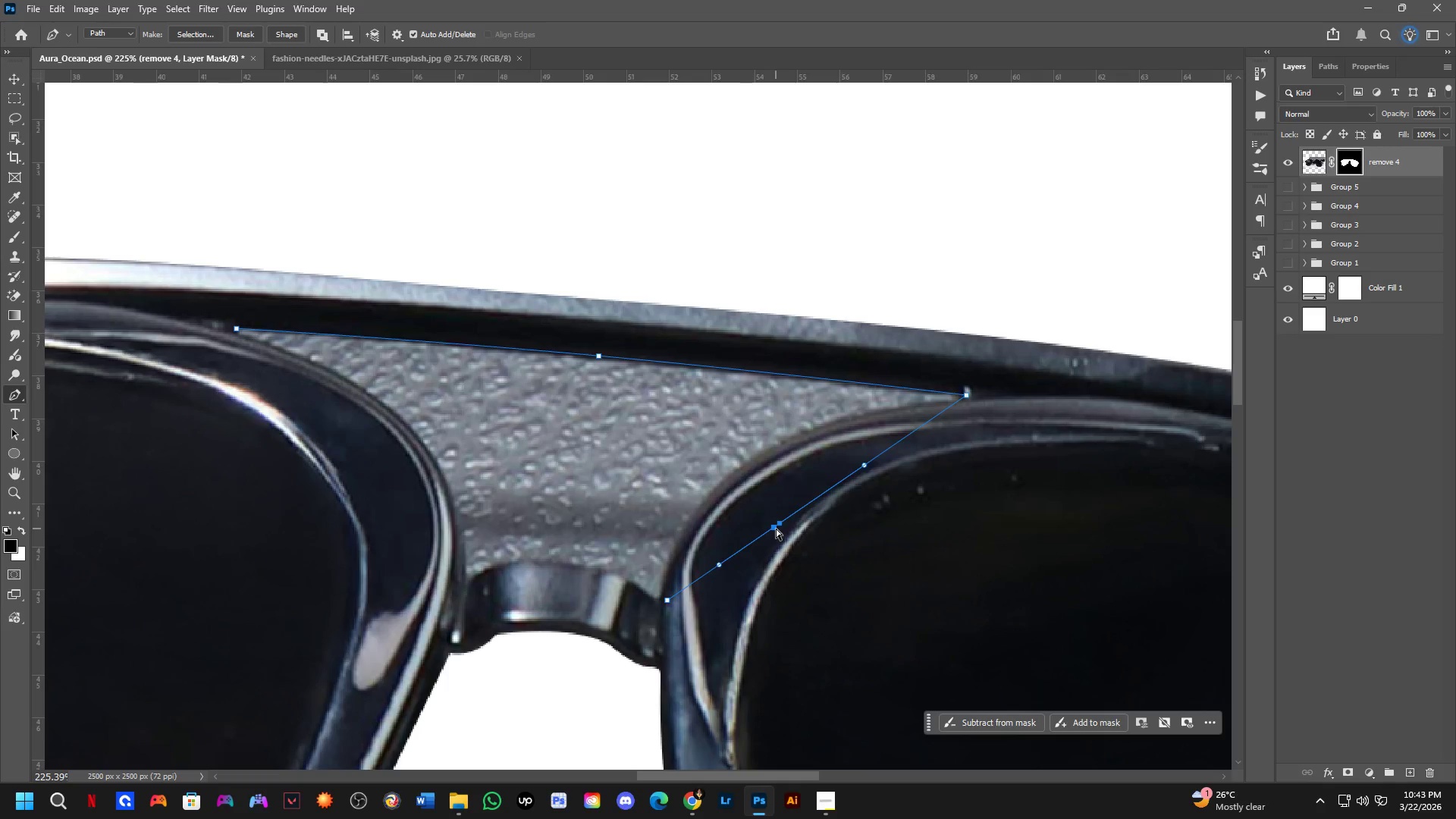 
key(Control+Z)
 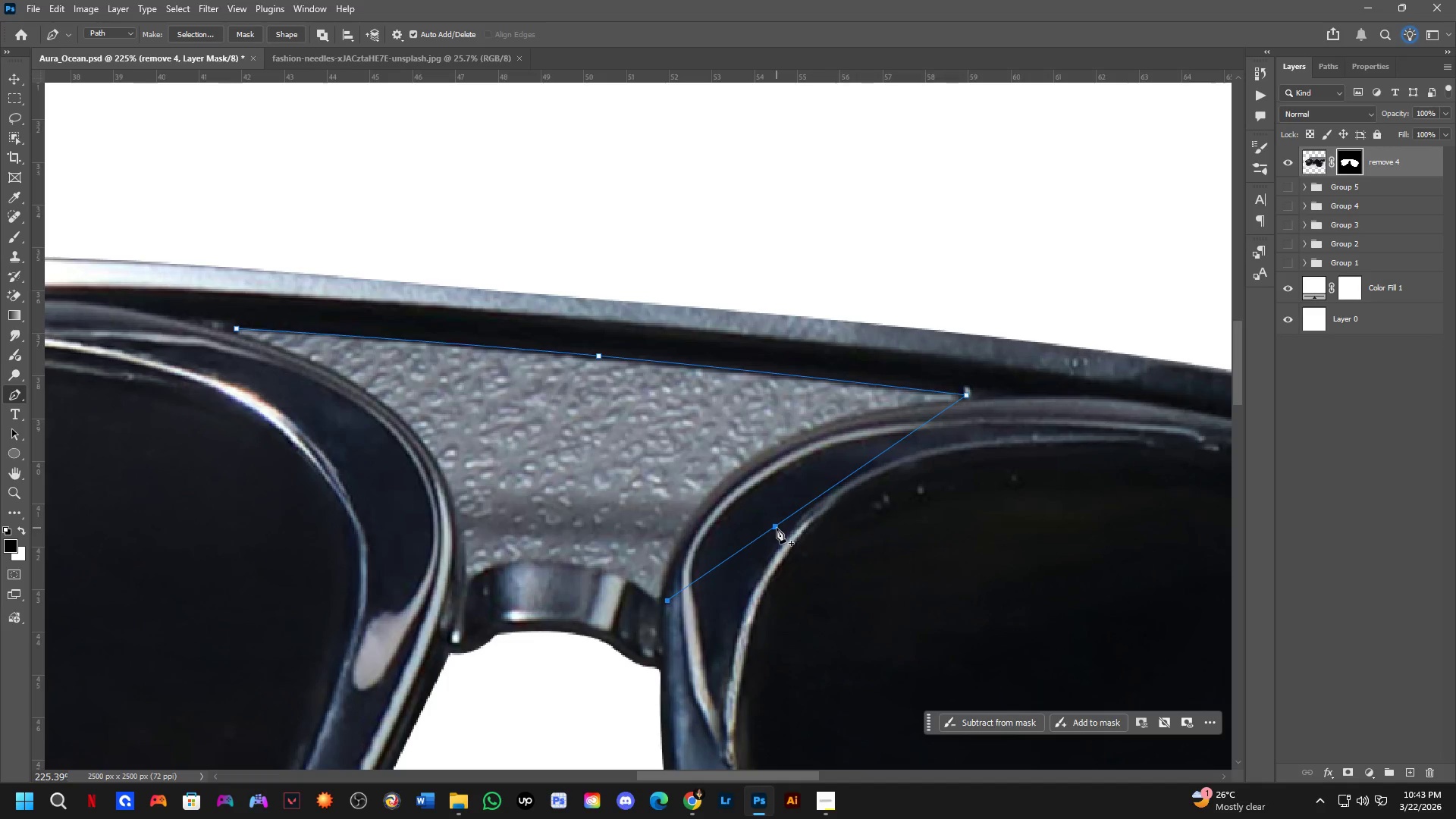 
left_click_drag(start_coordinate=[777, 528], to_coordinate=[748, 516])
 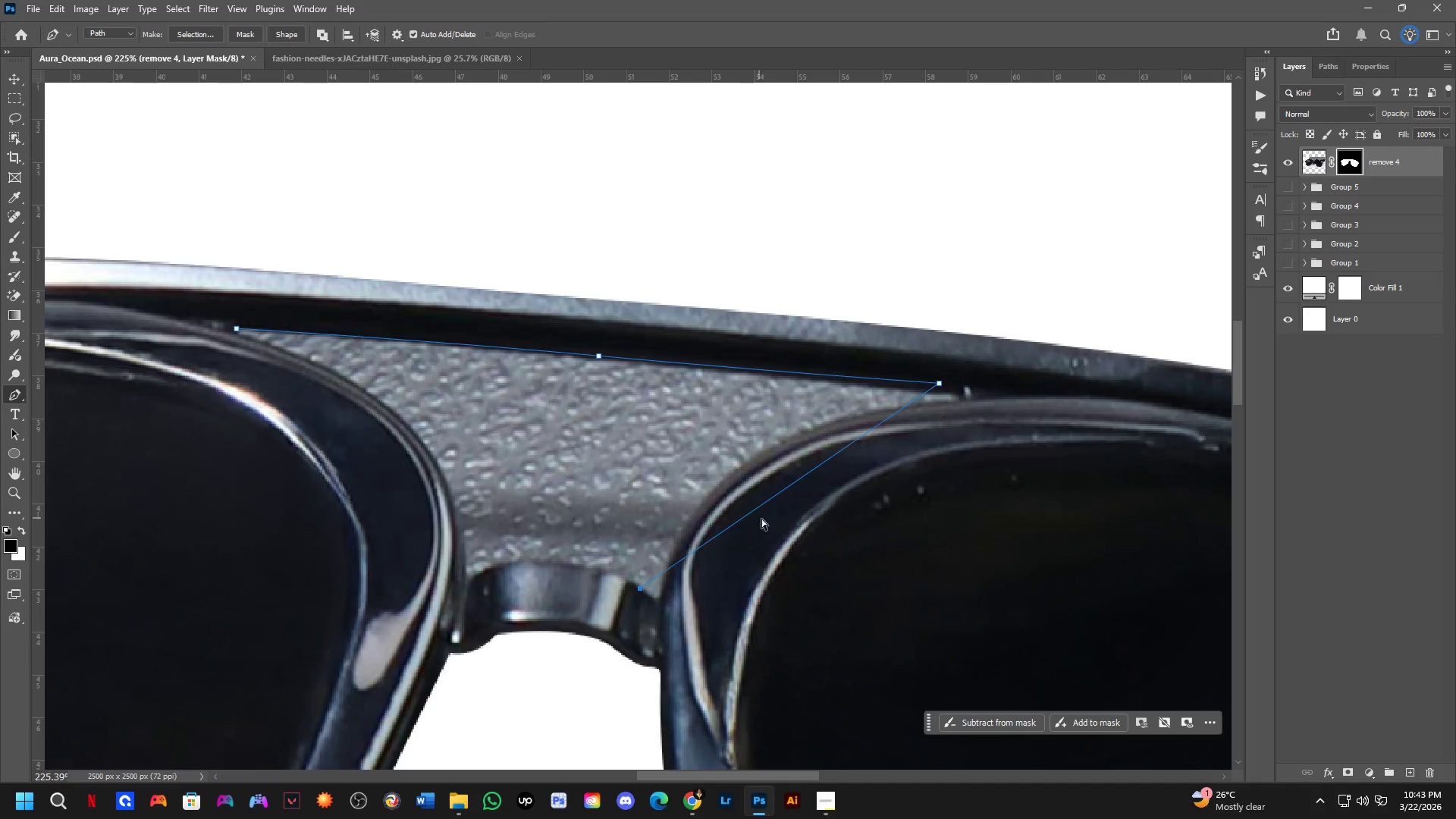 
key(Control+Z)
 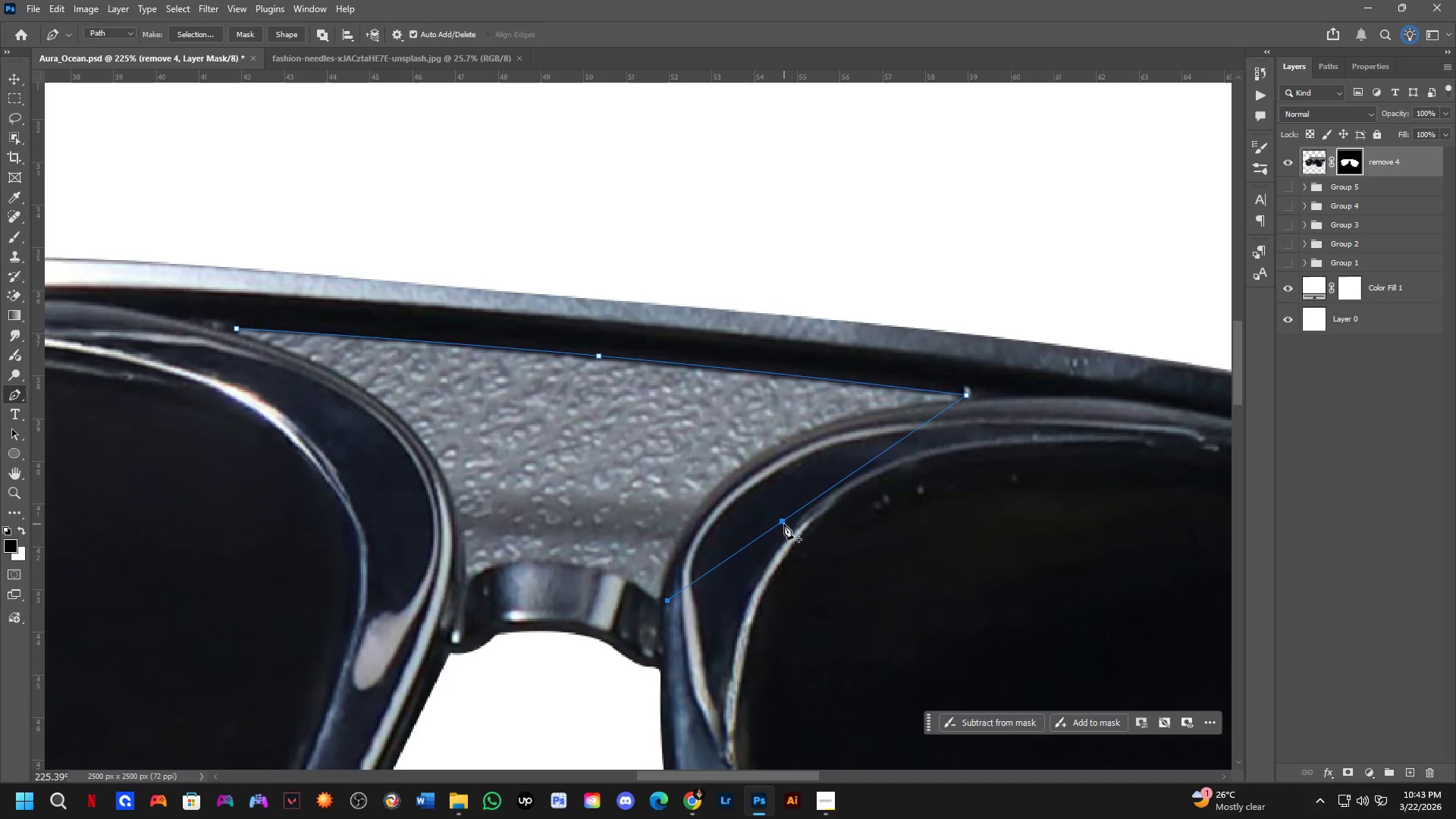 
left_click([784, 524])
 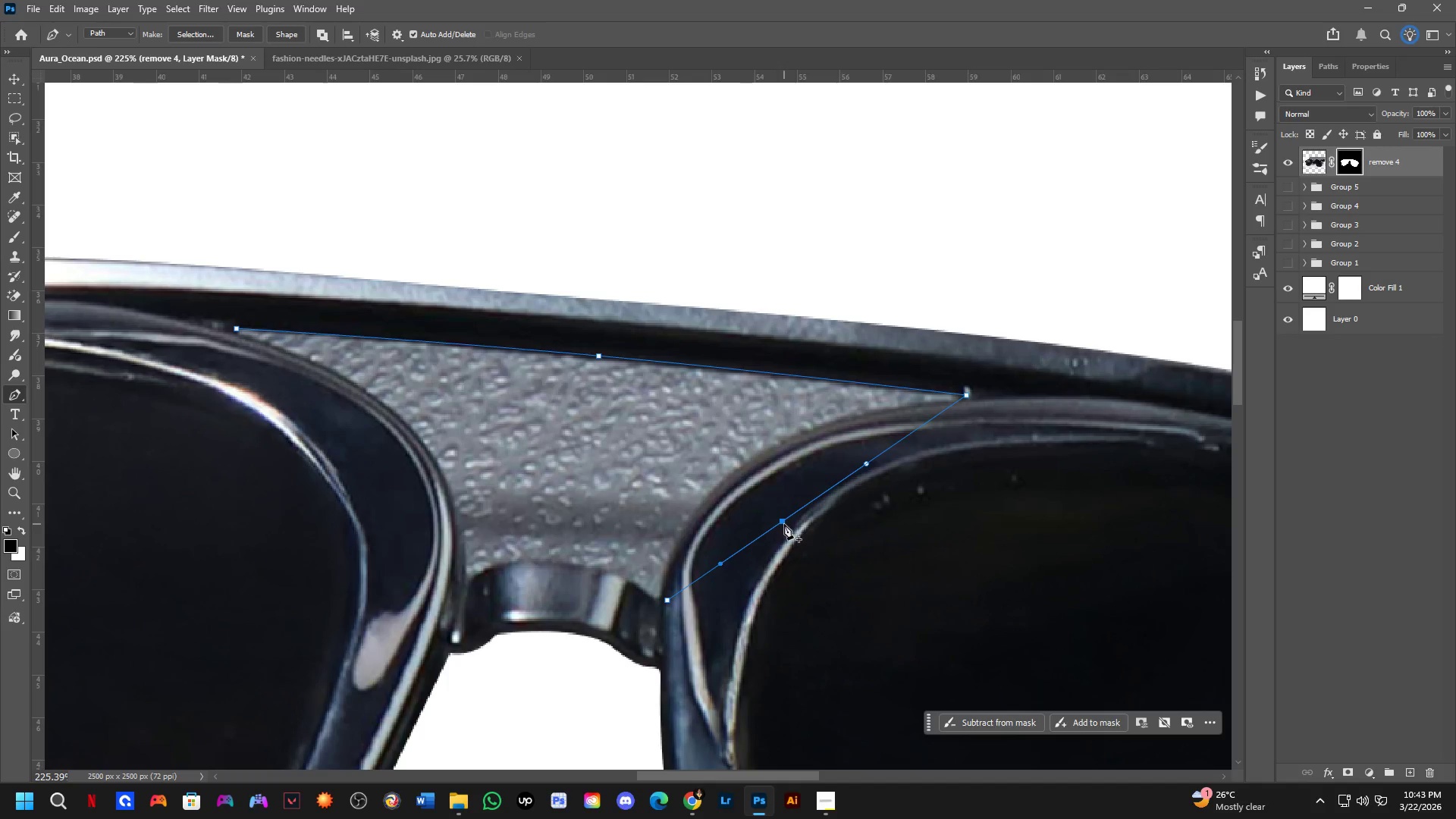 
hold_key(key=ControlLeft, duration=1.45)
left_click_drag(start_coordinate=[783, 523], to_coordinate=[730, 483])
 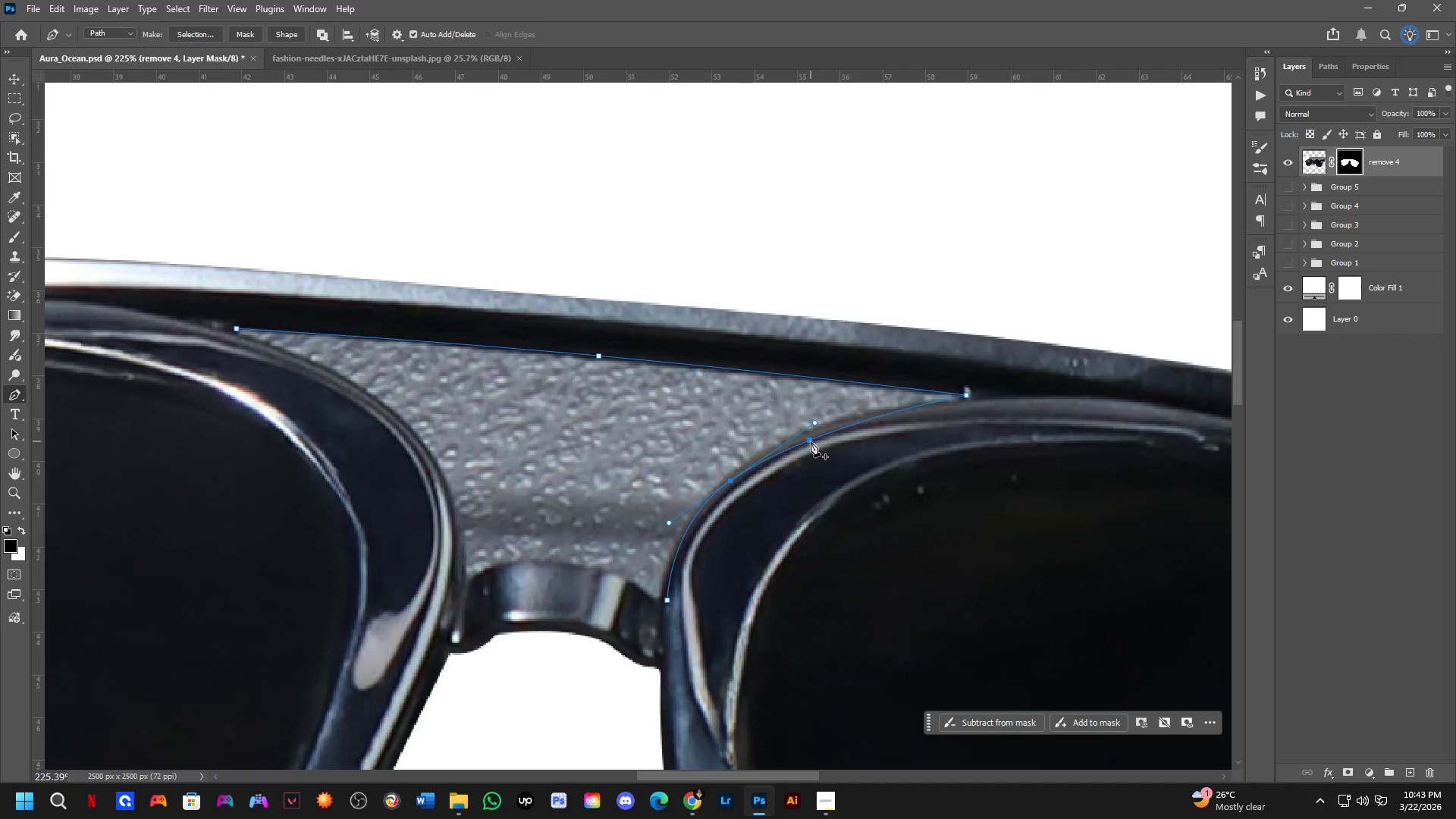 
hold_key(key=ControlLeft, duration=1.51)
left_click_drag(start_coordinate=[816, 419], to_coordinate=[840, 393])
 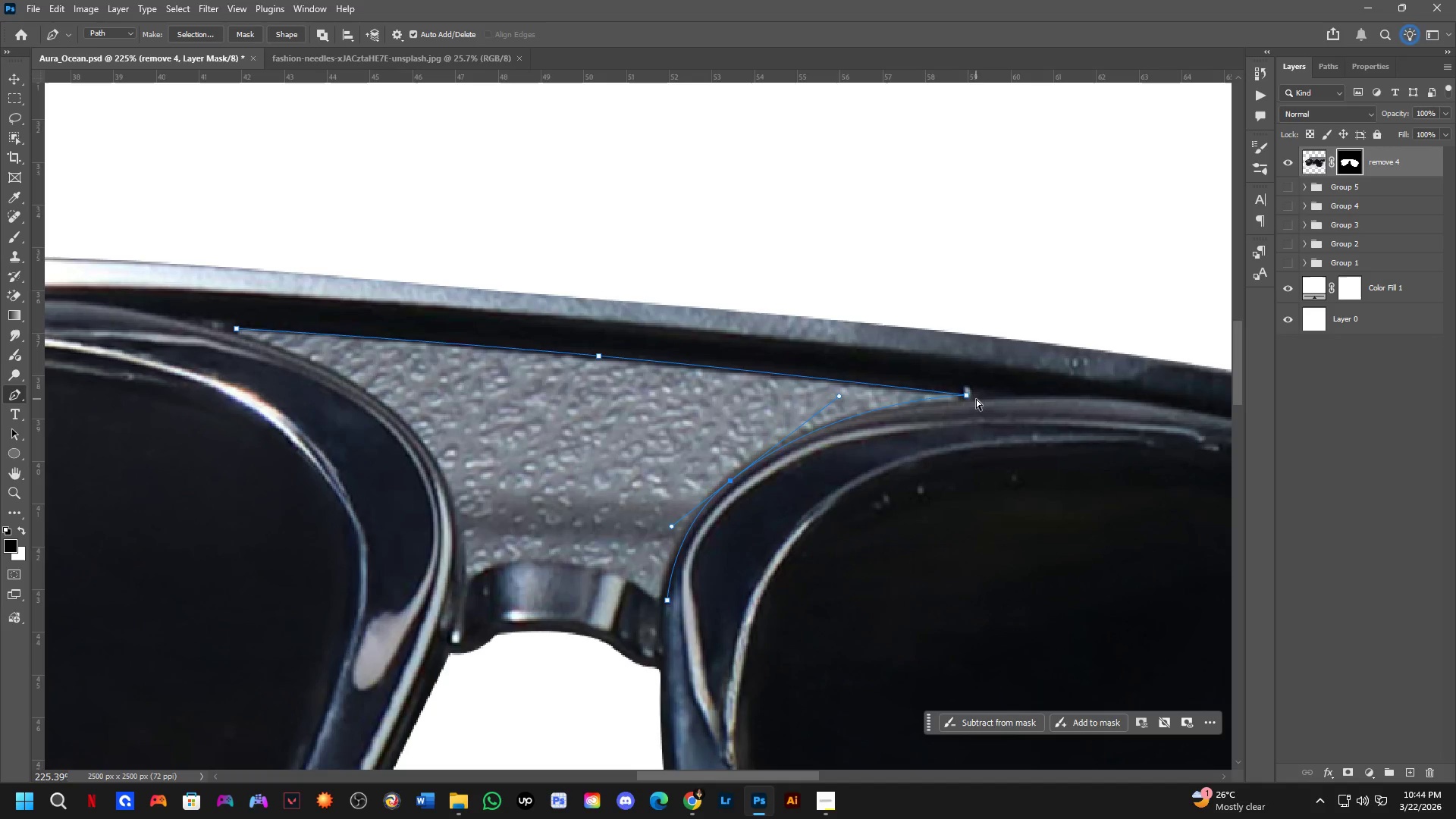 
key(Control+ControlLeft)
 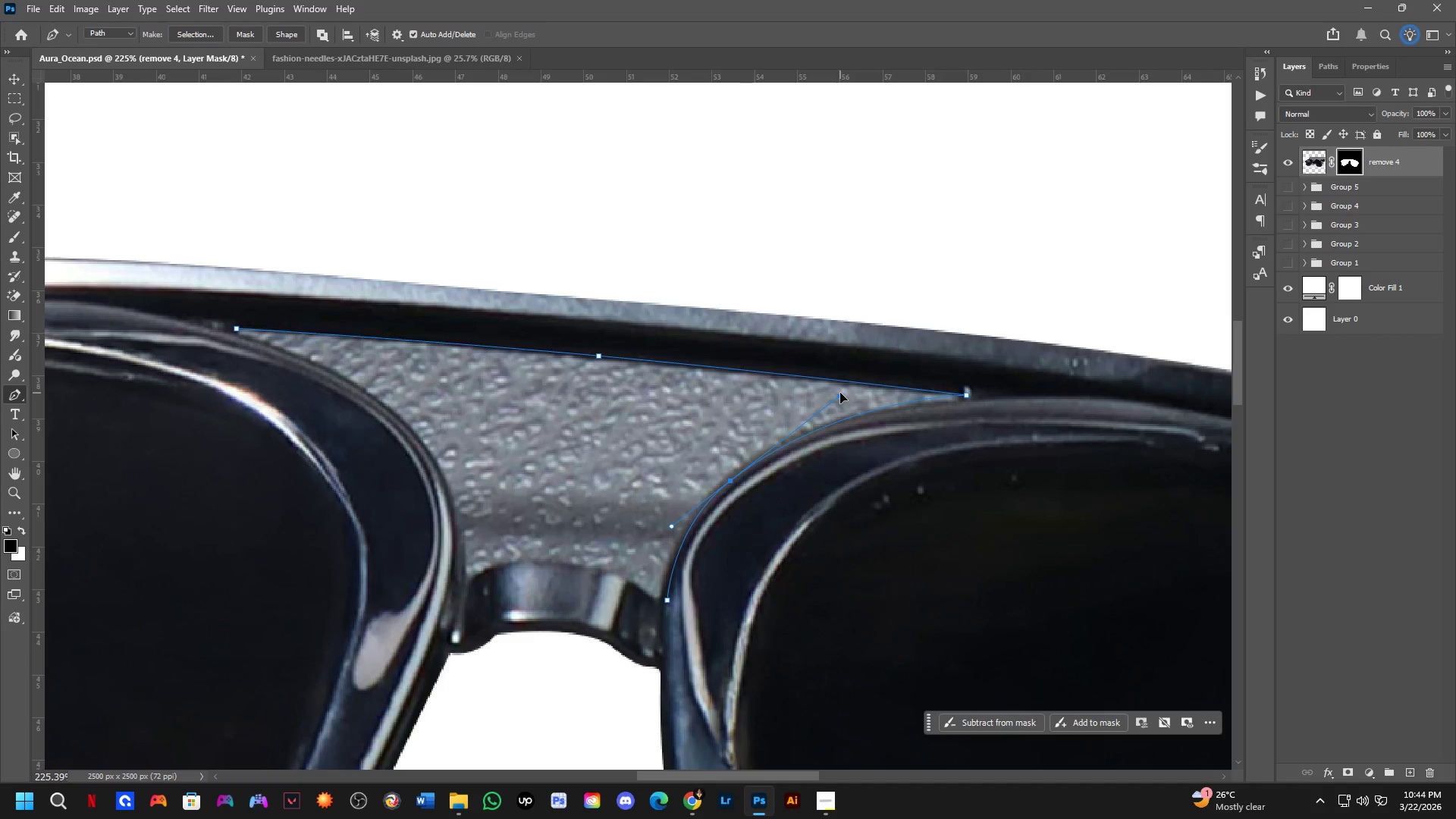 
key(Control+ControlLeft)
 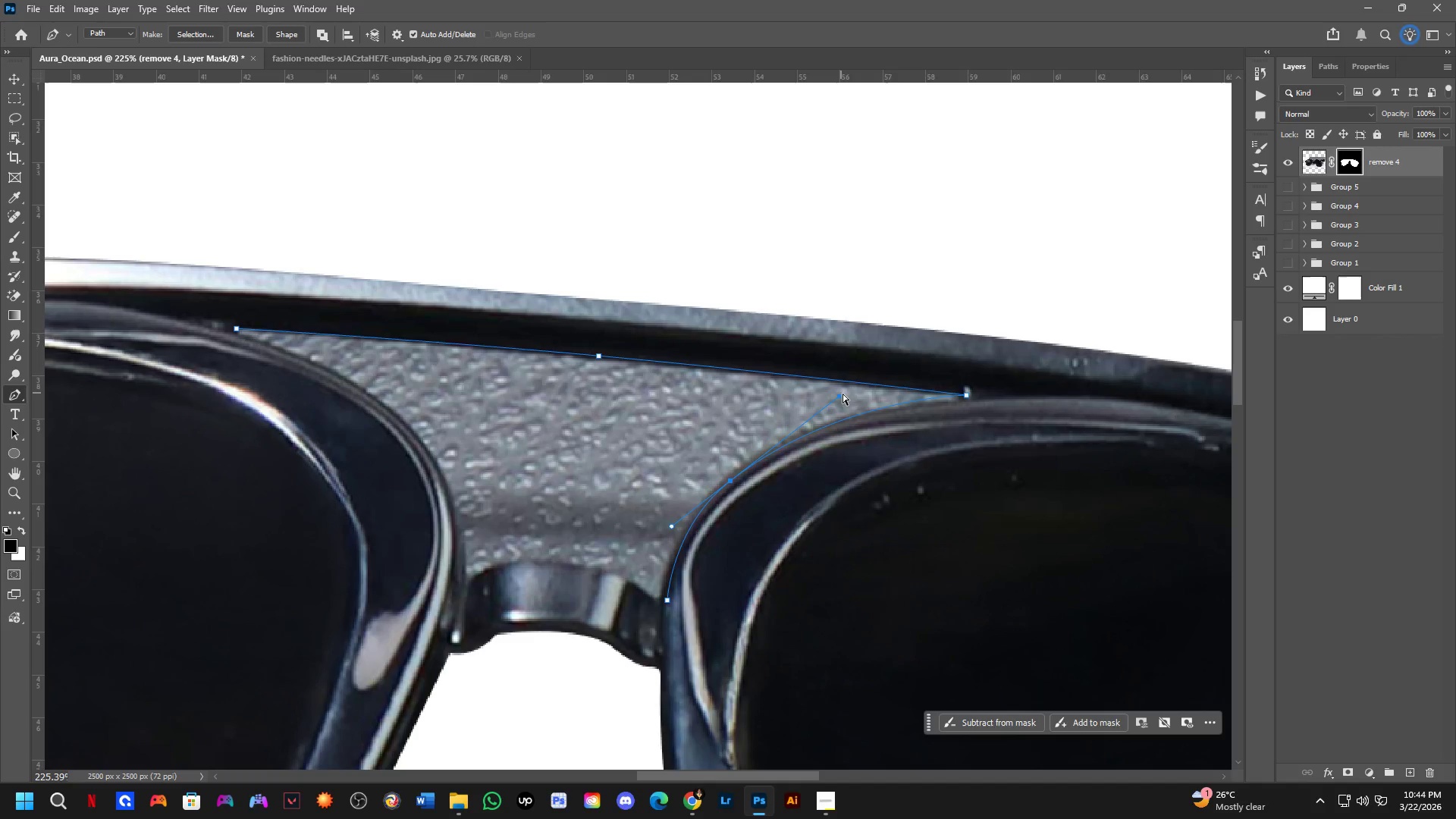 
key(Control+ControlLeft)
 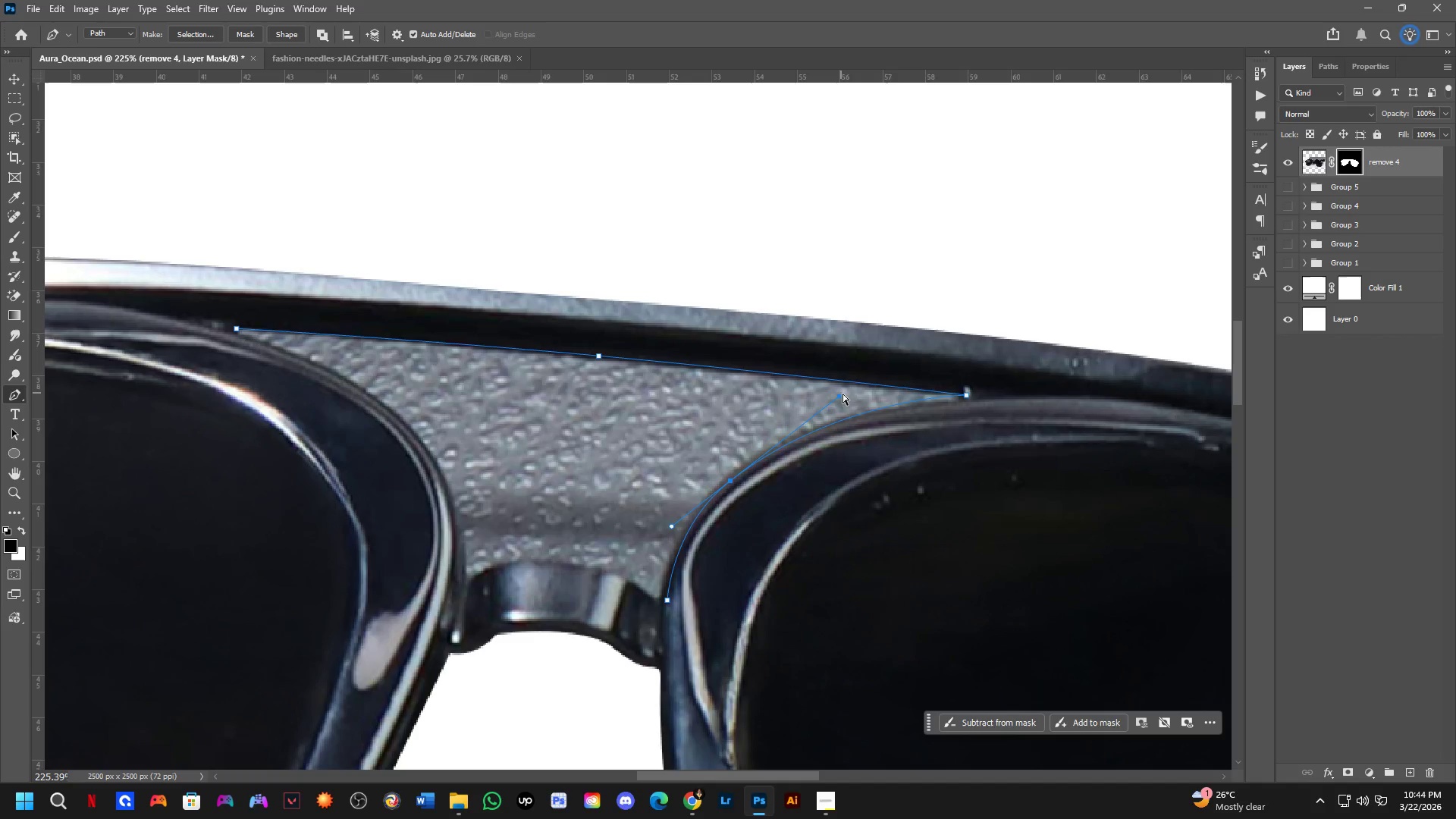 
key(Control+ControlLeft)
 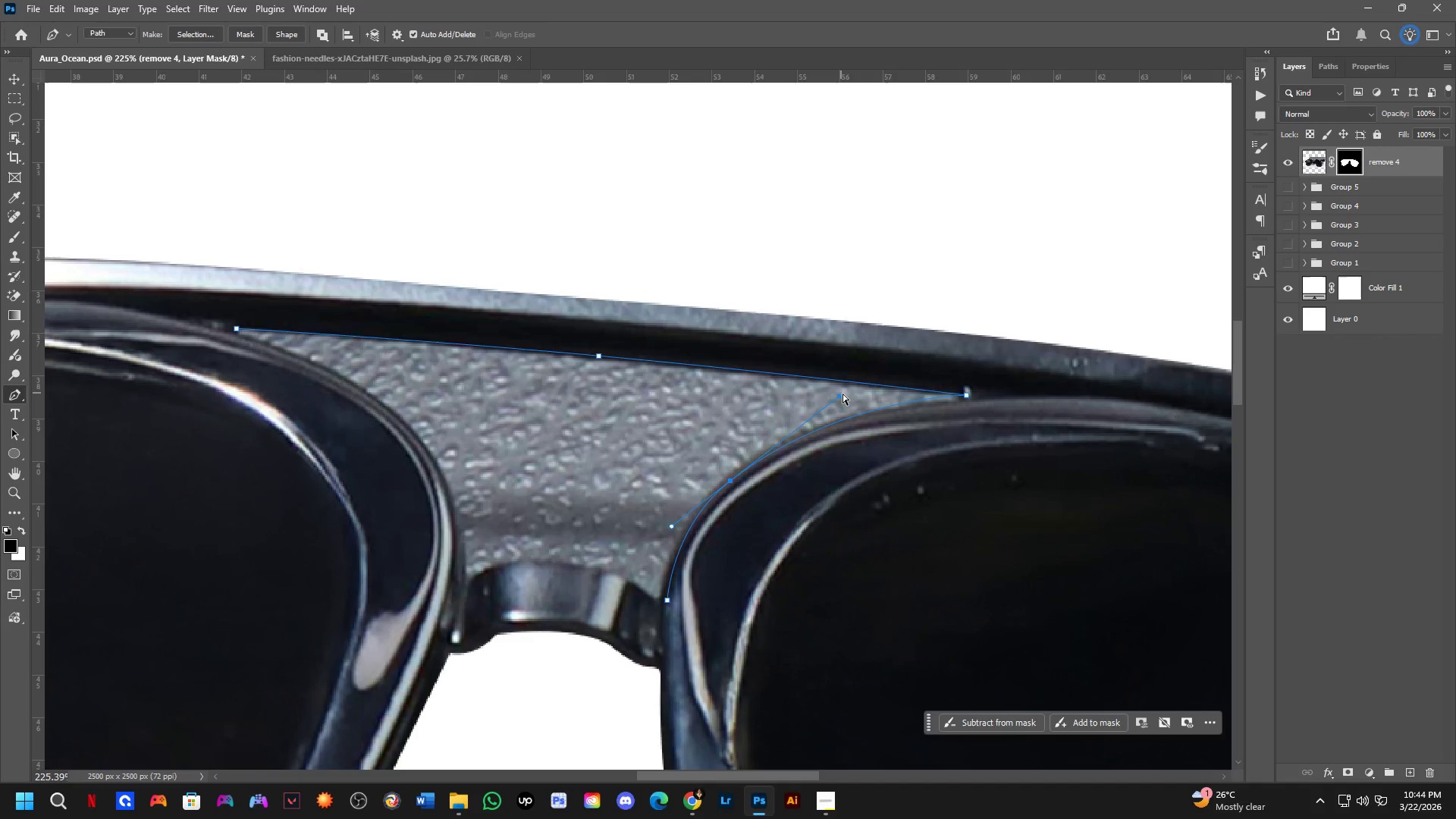 
key(Control+ControlLeft)
 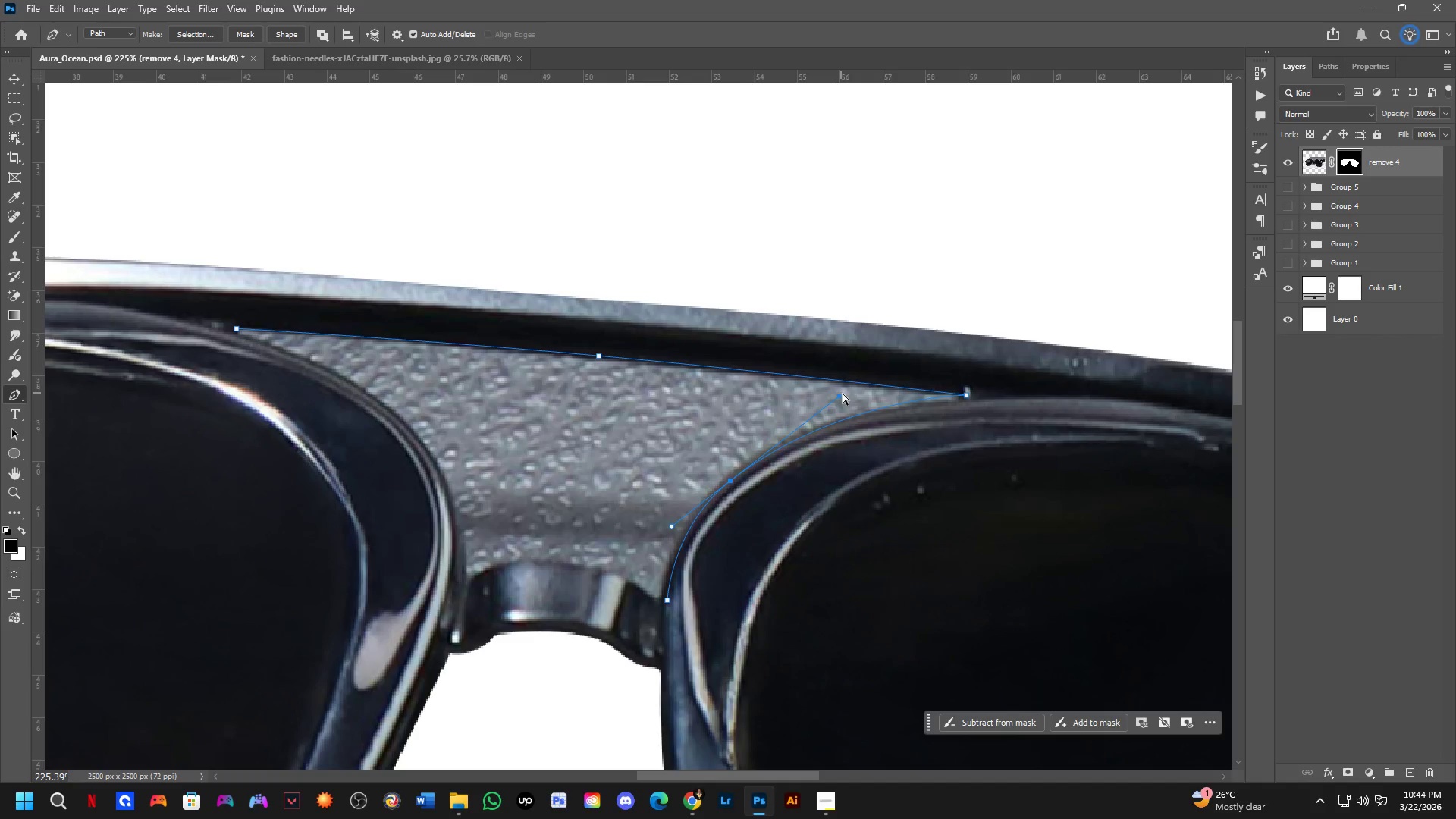 
key(Control+ControlLeft)
 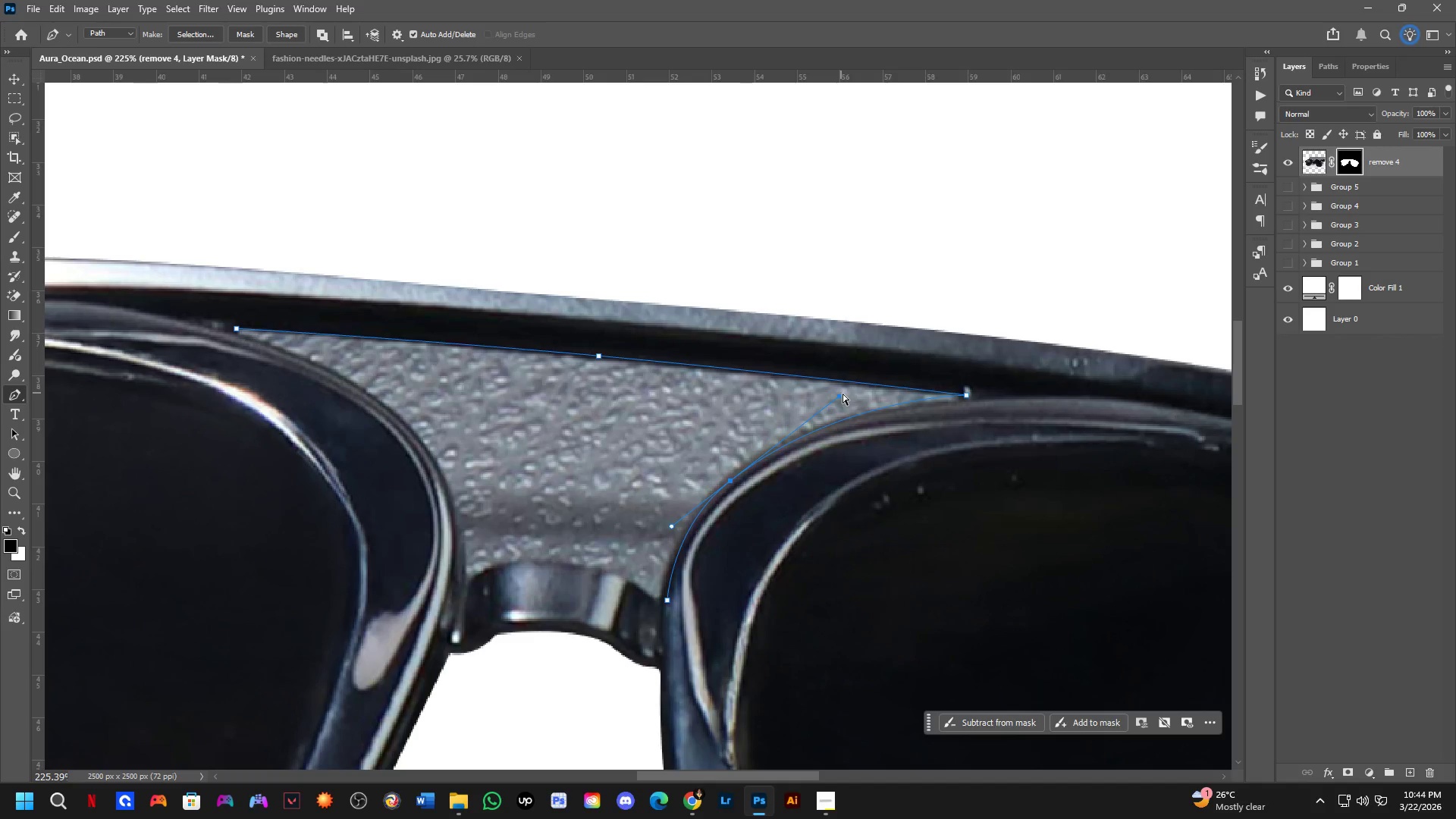 
key(Control+ControlLeft)
 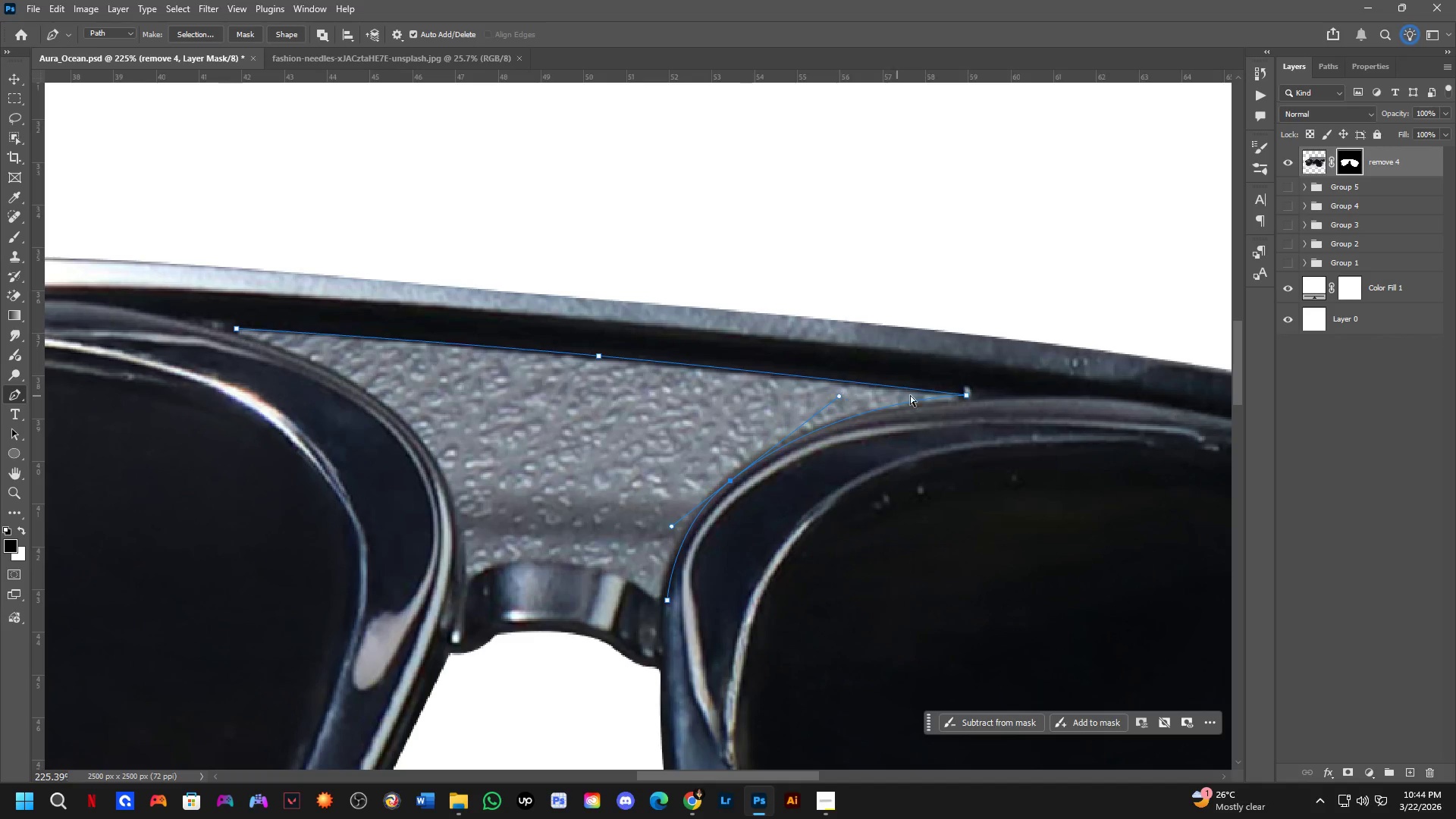 
key(Control+ControlLeft)
 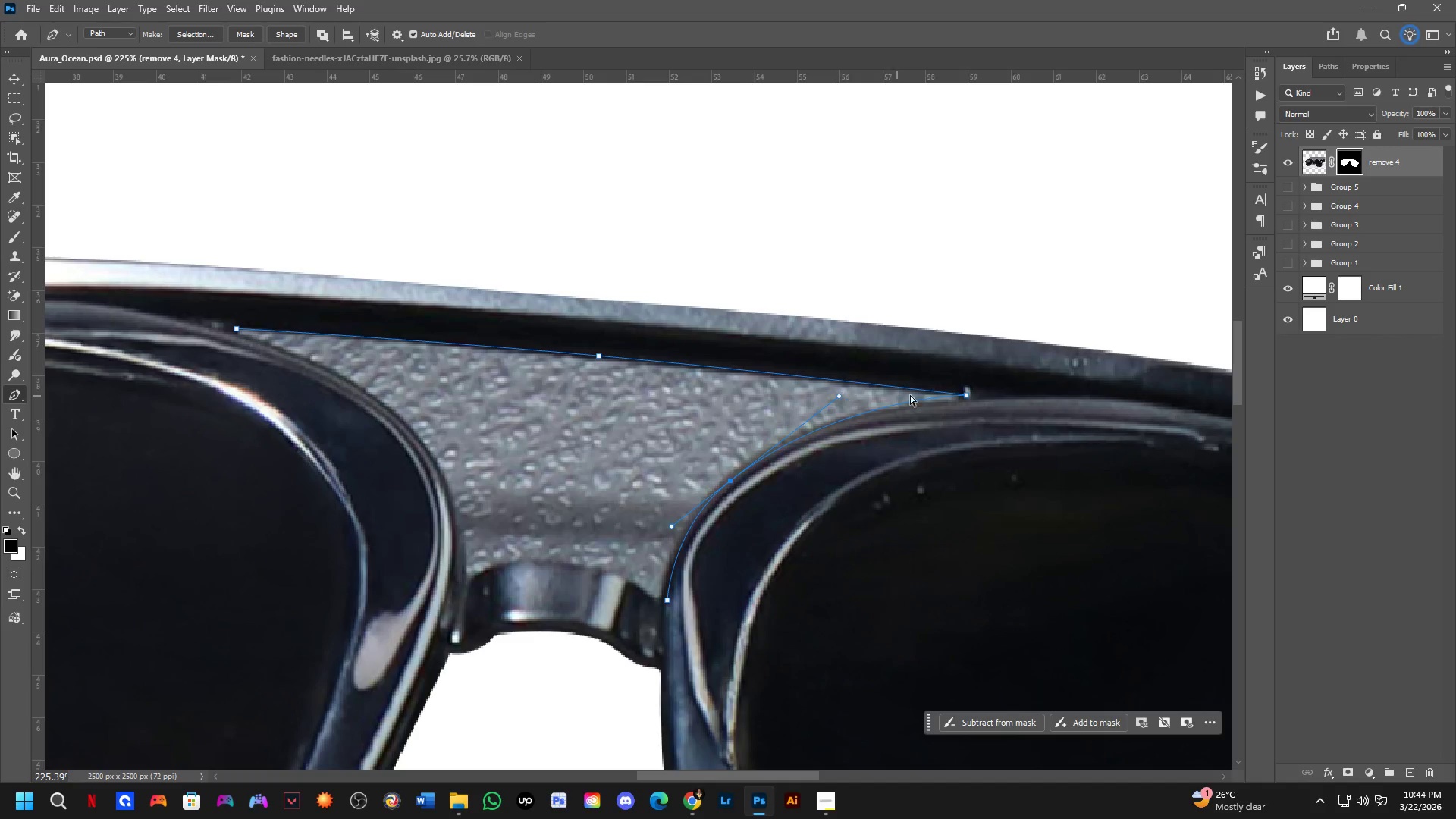 
key(Control+ControlLeft)
 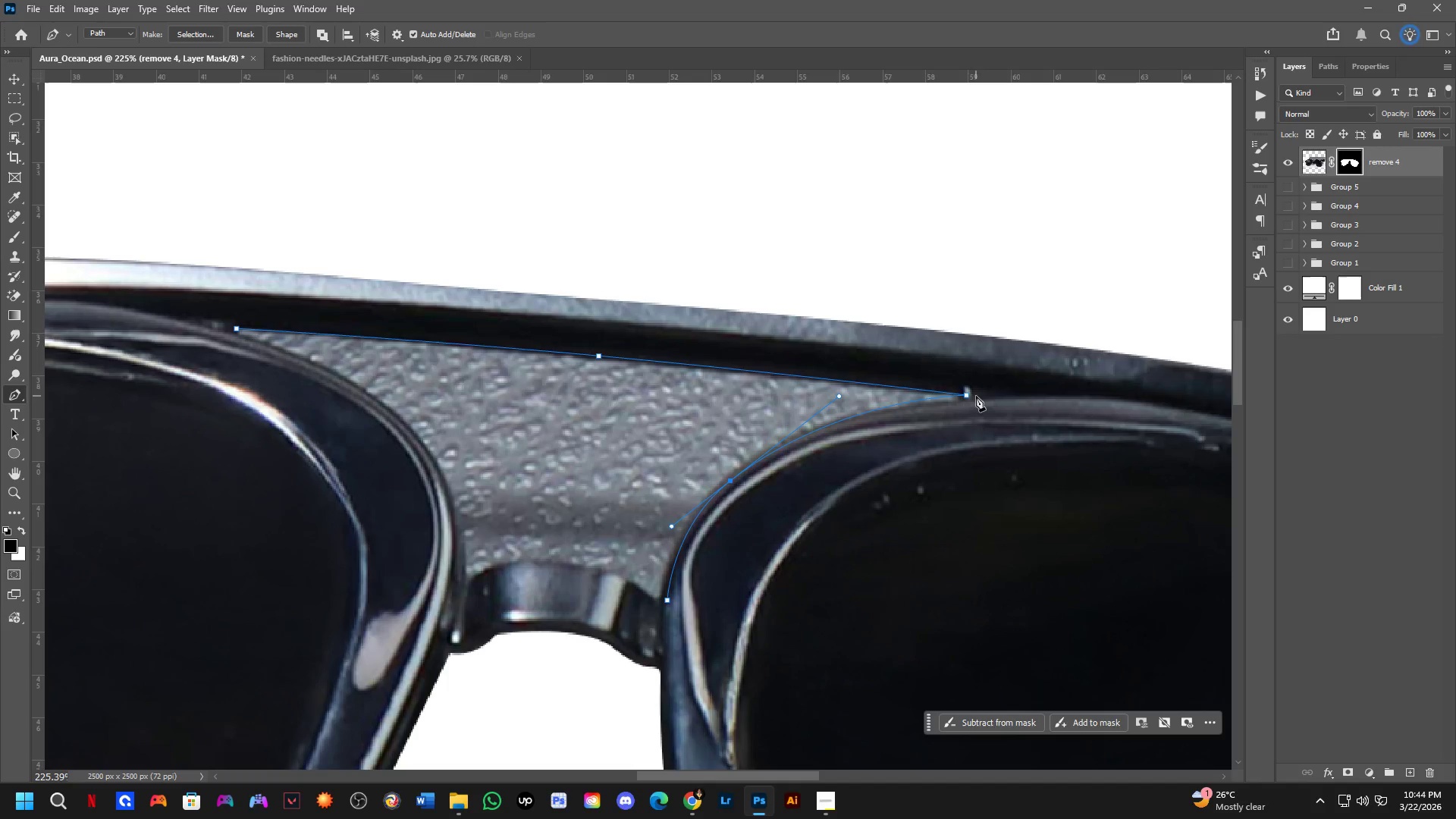 
hold_key(key=ControlLeft, duration=1.44)
left_click_drag(start_coordinate=[966, 397], to_coordinate=[983, 400])
 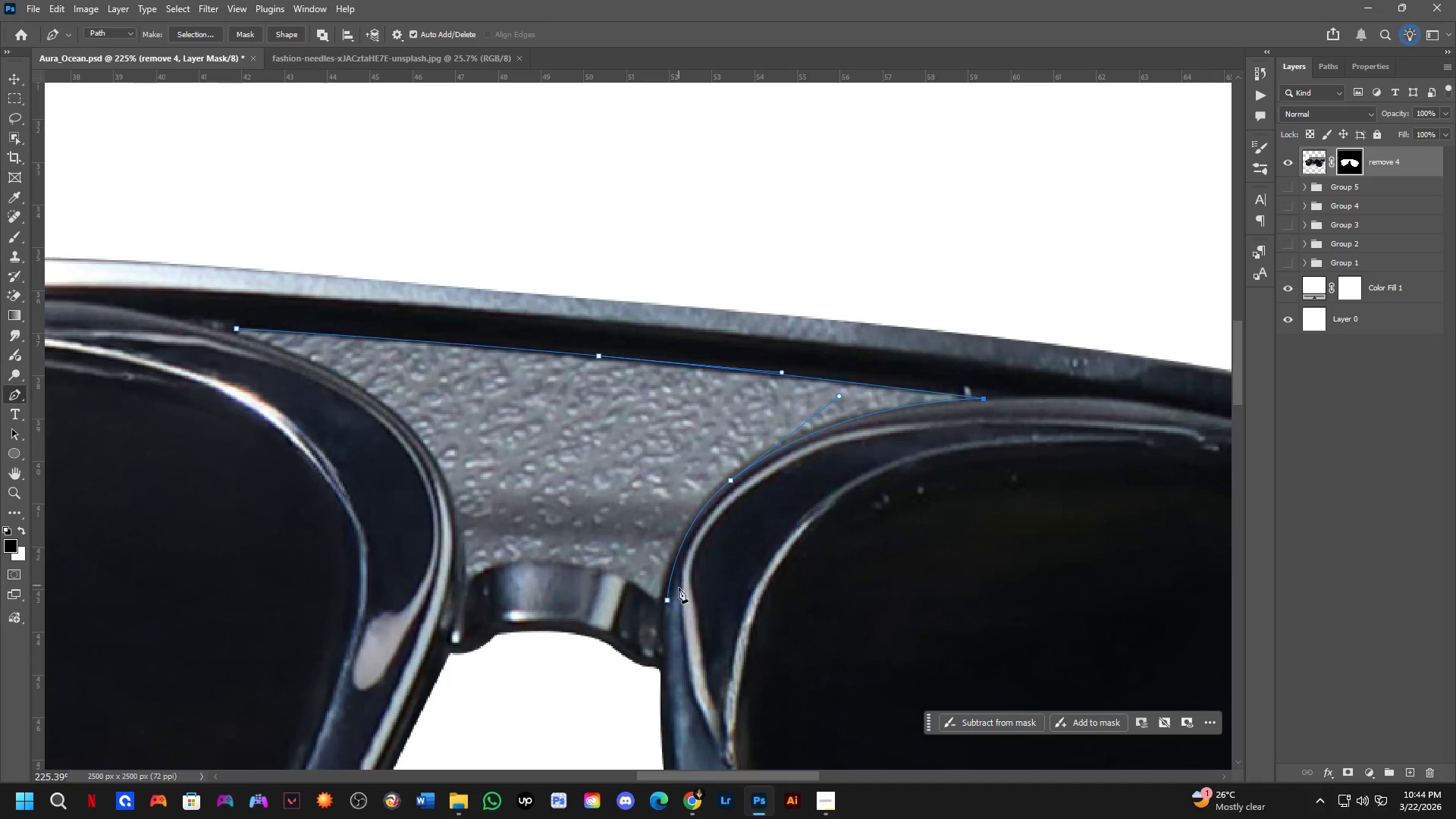 
hold_key(key=AltLeft, duration=0.73)
left_click([671, 603])
 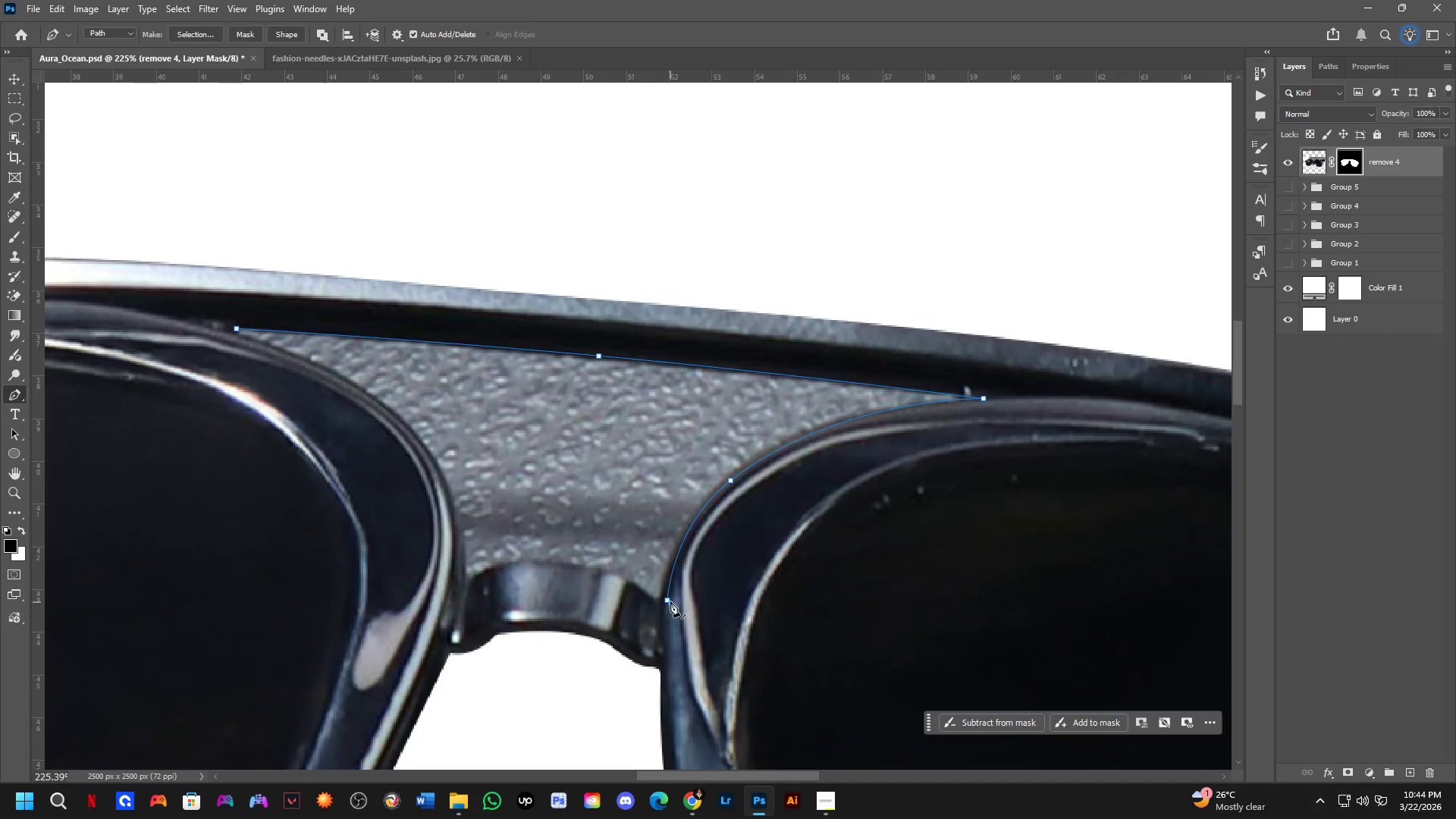 
key(Control+ControlLeft)
 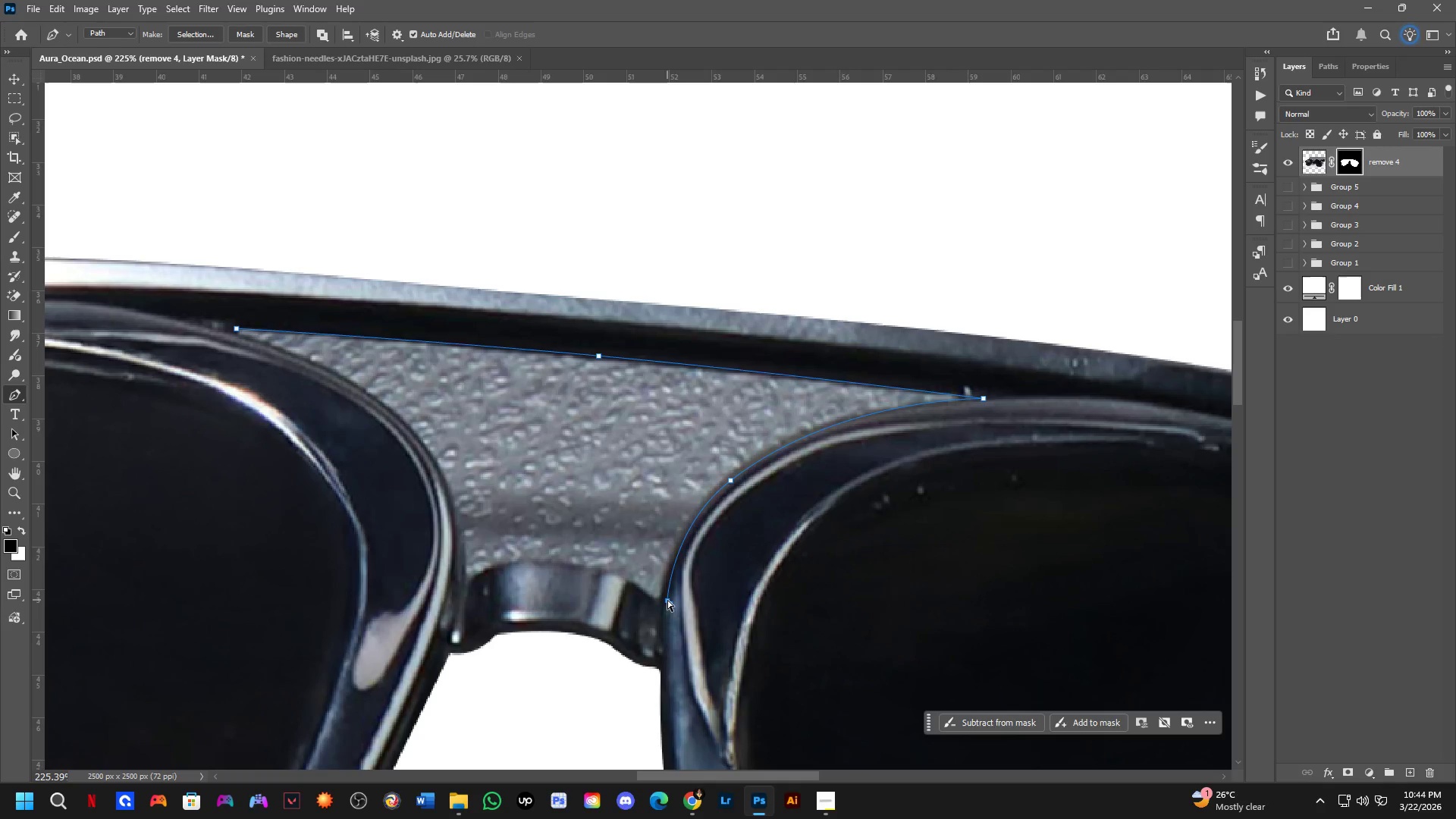 
key(Control+Z)
 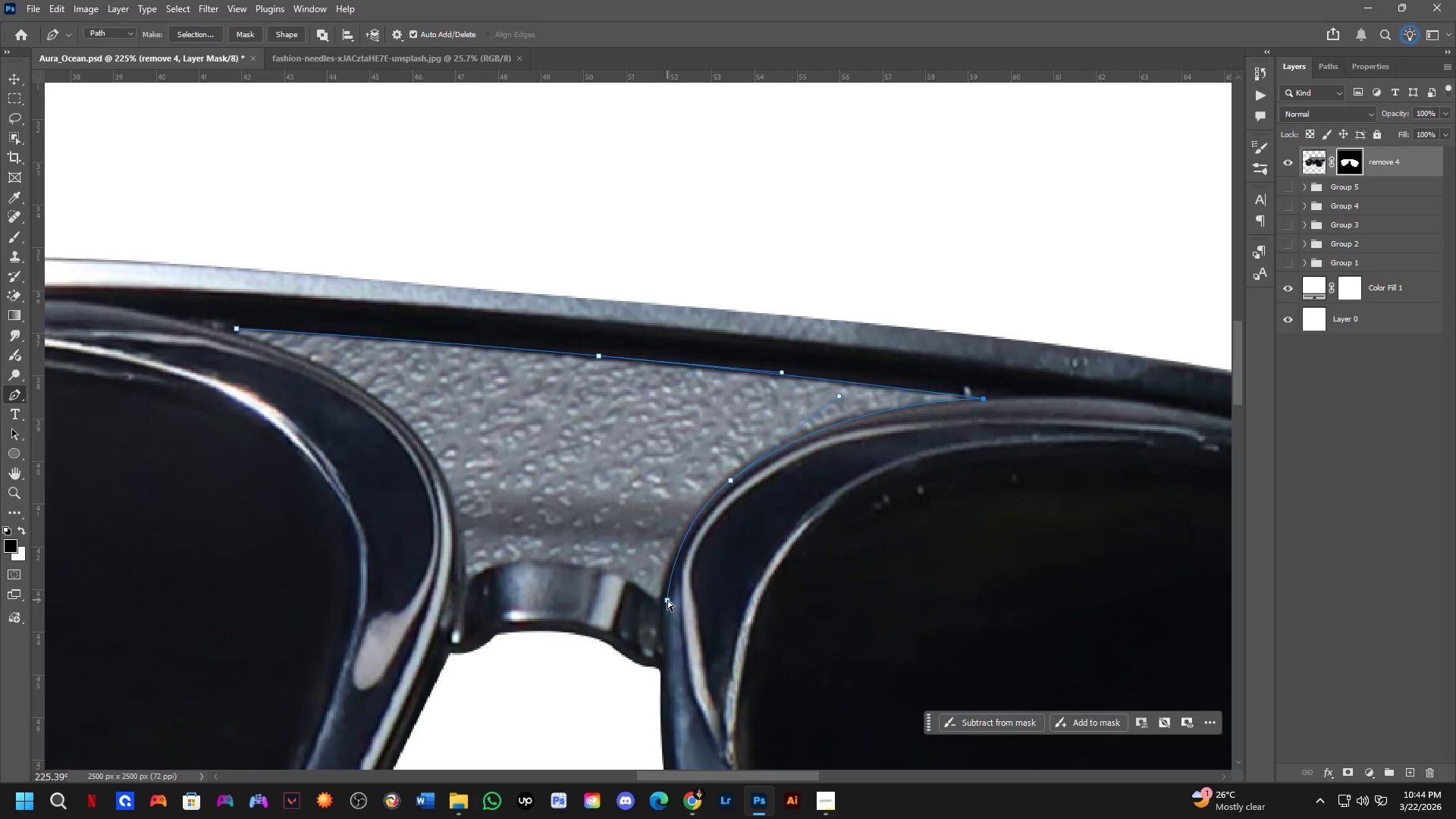 
key(Alt+AltLeft)
 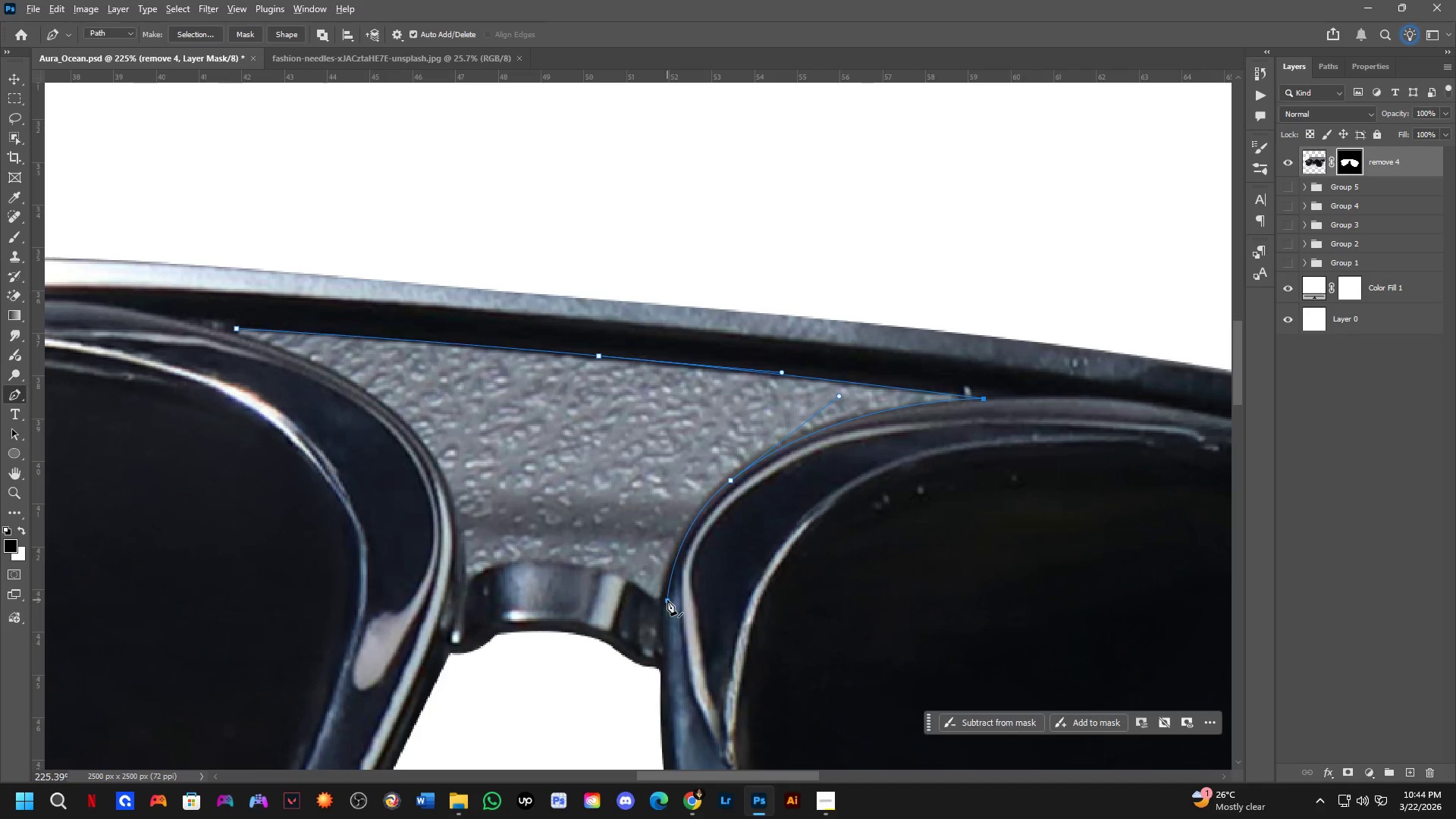 
left_click([667, 600])
 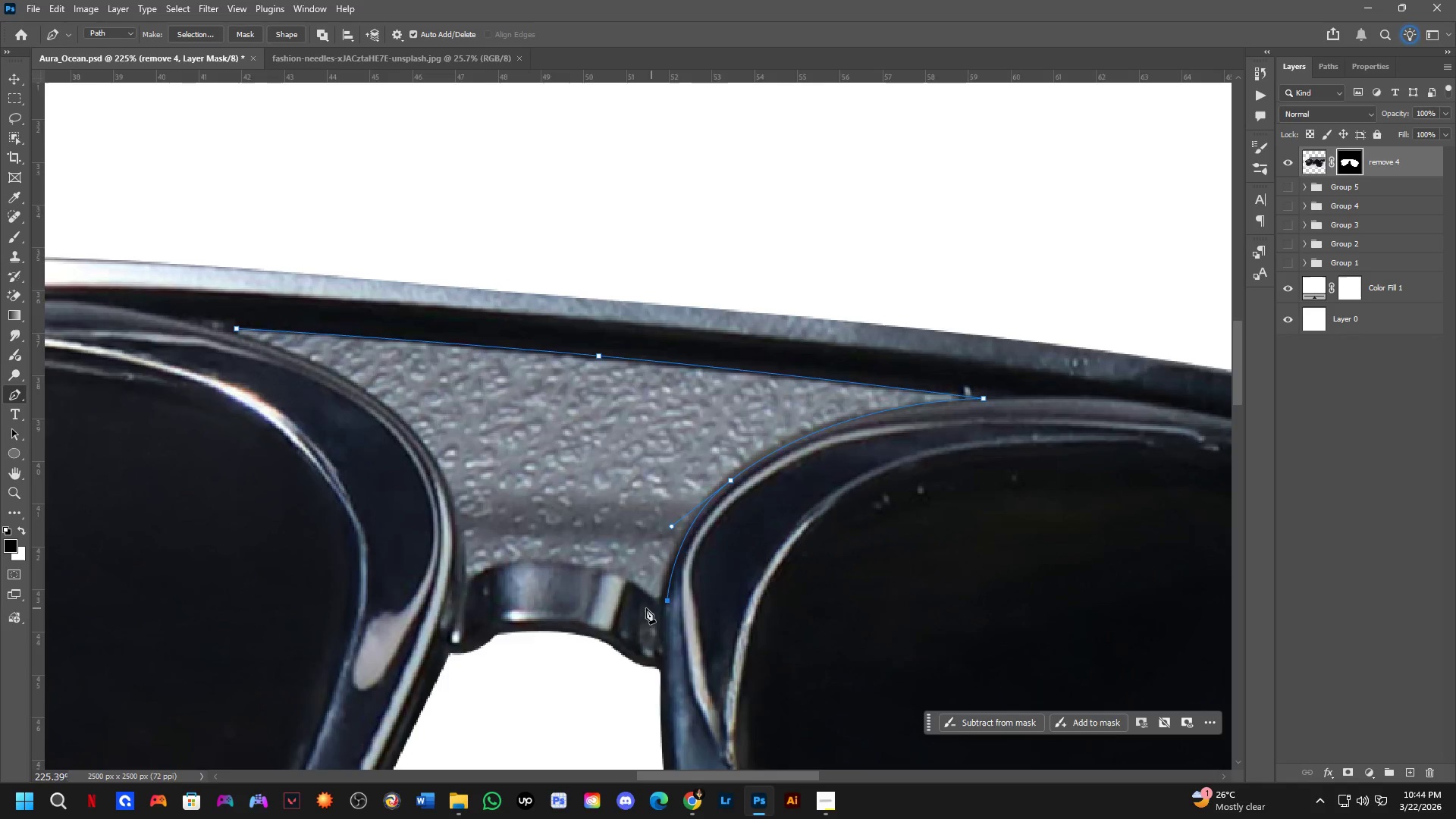 
scroll: coordinate [654, 586], scroll_direction: up, amount: 6.0
 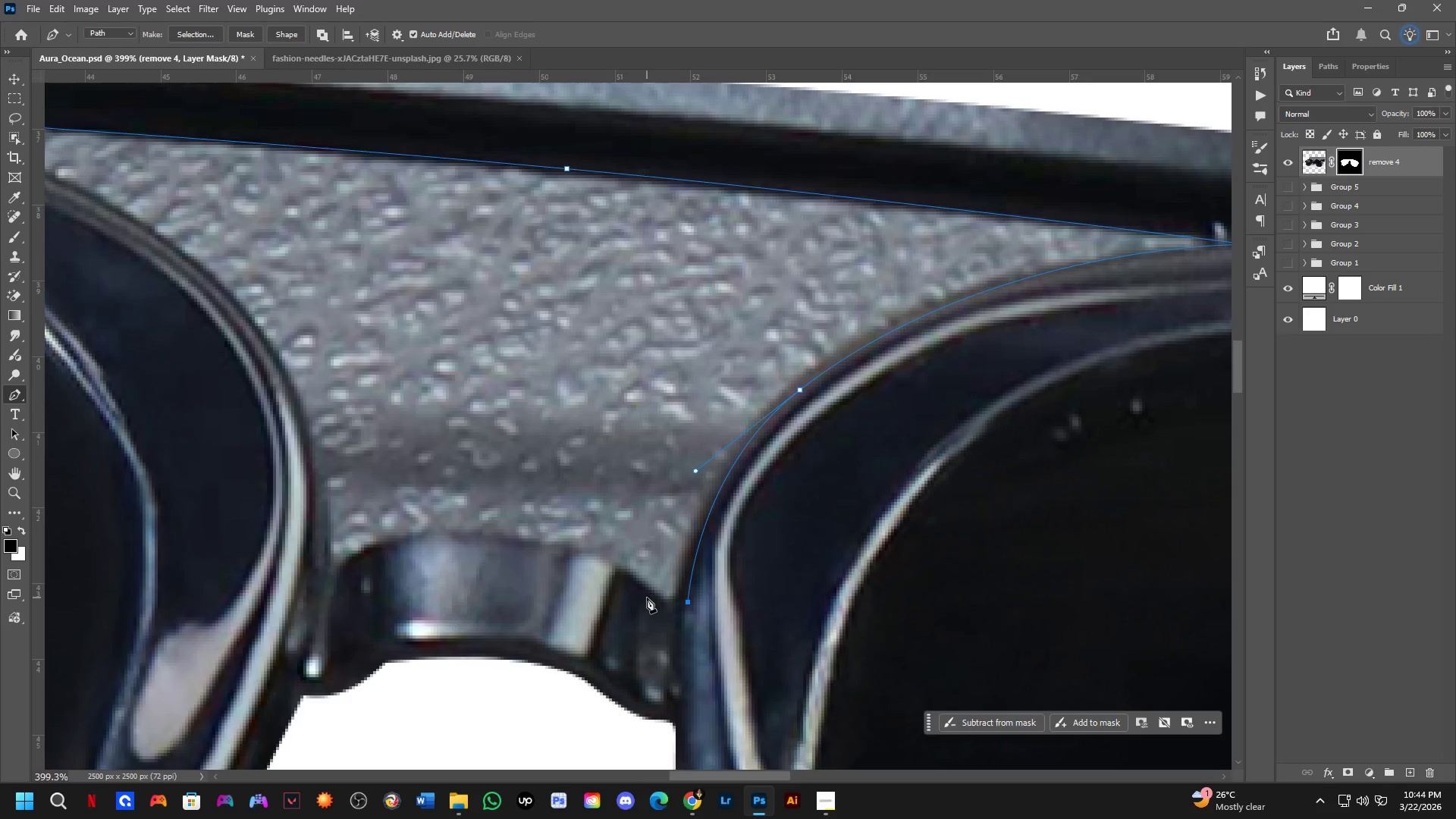 
left_click_drag(start_coordinate=[643, 589], to_coordinate=[610, 563])
 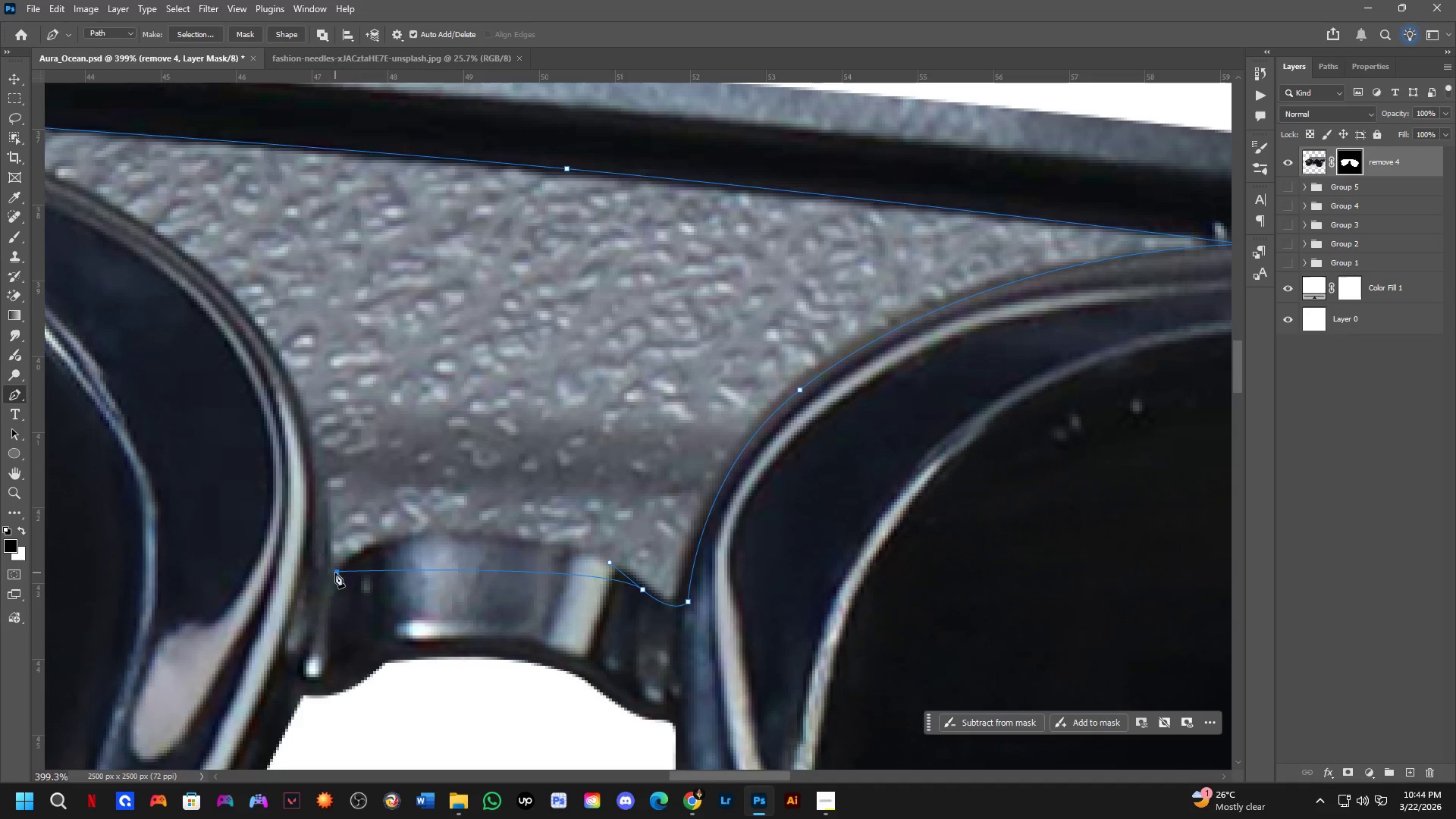 
double_click([486, 568])
 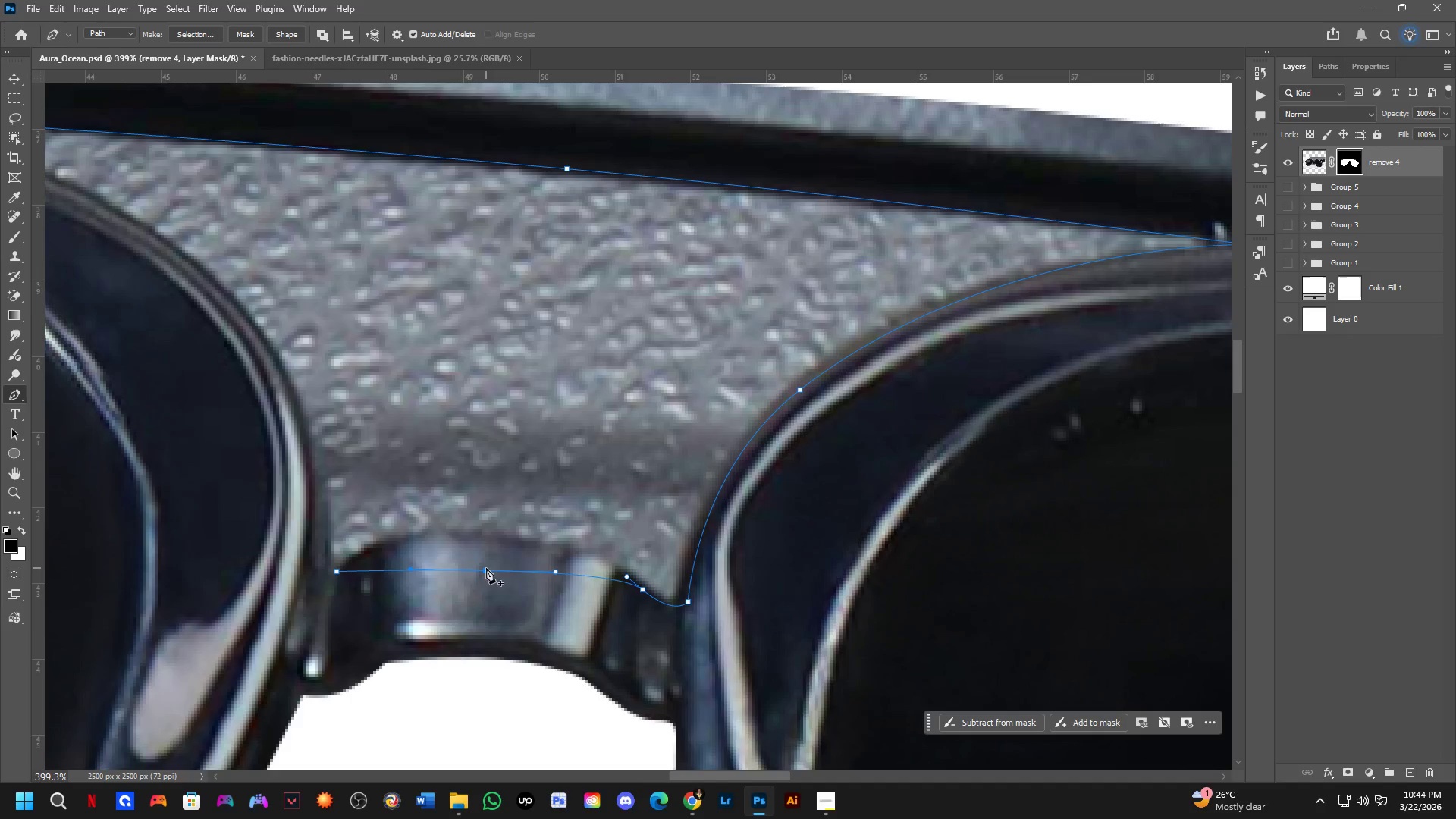 
hold_key(key=ControlLeft, duration=1.09)
left_click_drag(start_coordinate=[486, 568], to_coordinate=[475, 534])
 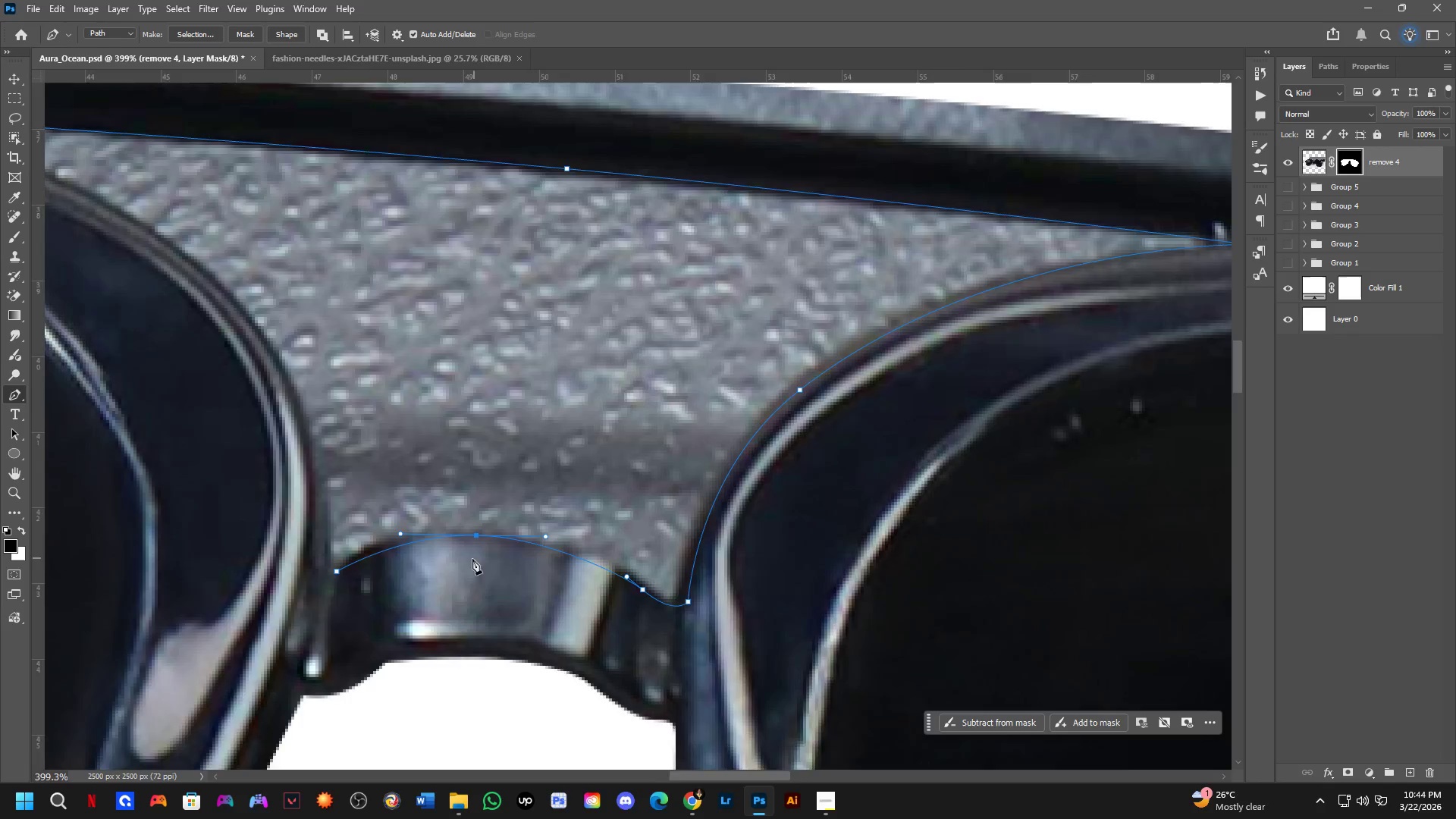 
scroll: coordinate [460, 577], scroll_direction: down, amount: 3.0
 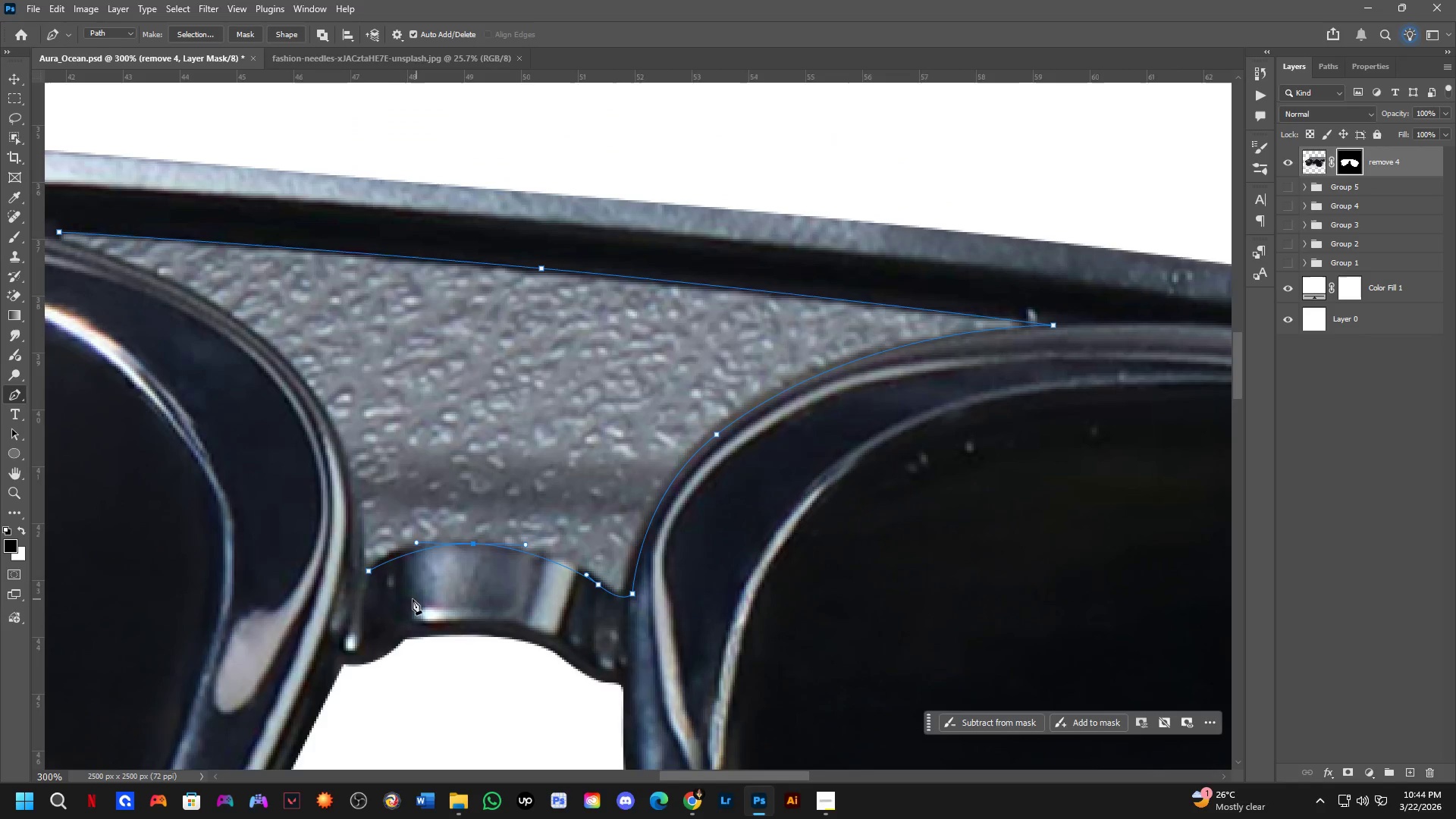 
hold_key(key=Space, duration=0.55)
 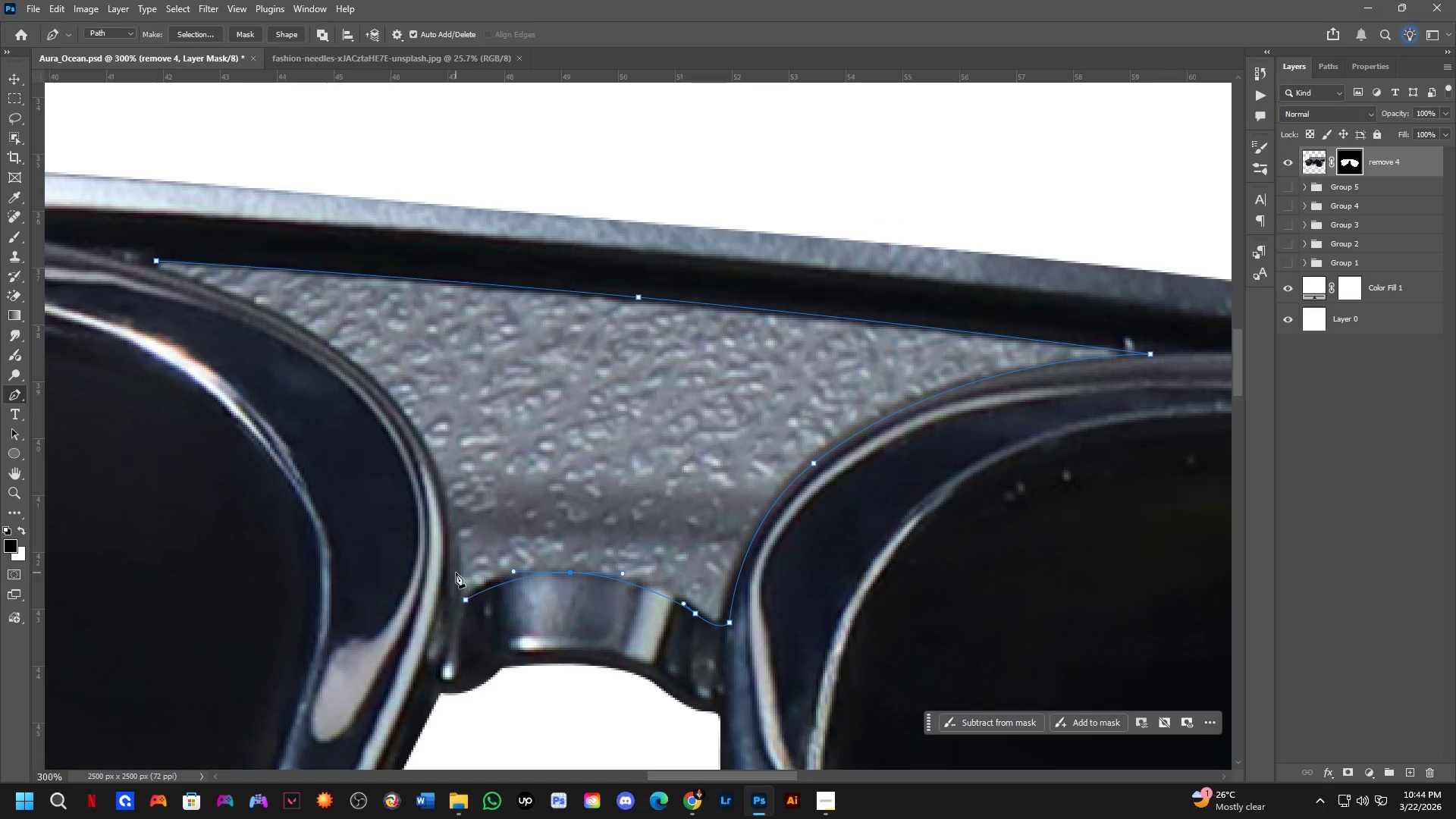 
left_click_drag(start_coordinate=[381, 594], to_coordinate=[479, 623])
 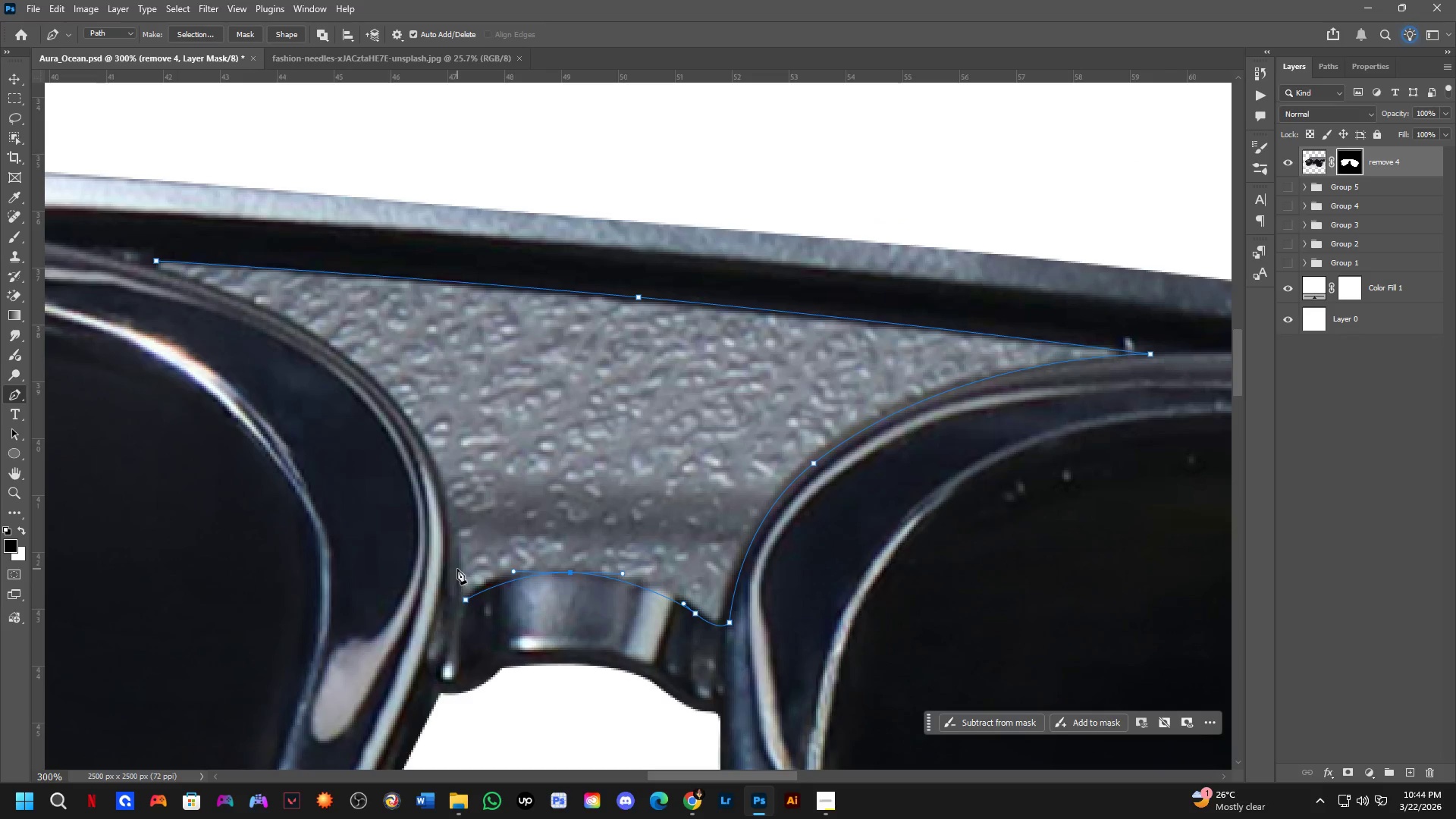 
left_click_drag(start_coordinate=[457, 562], to_coordinate=[454, 506])
 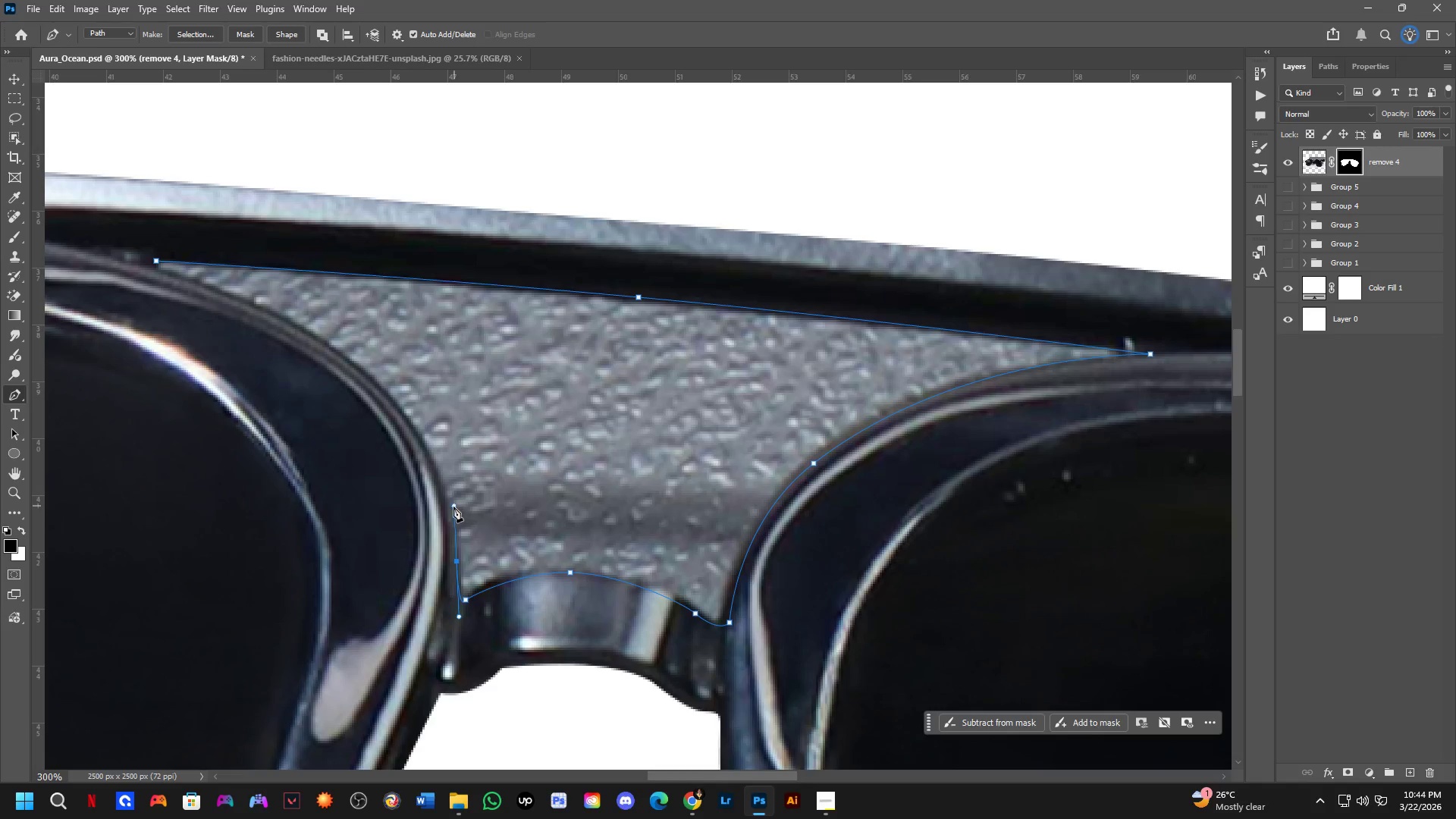 
scroll: coordinate [438, 513], scroll_direction: down, amount: 2.0
 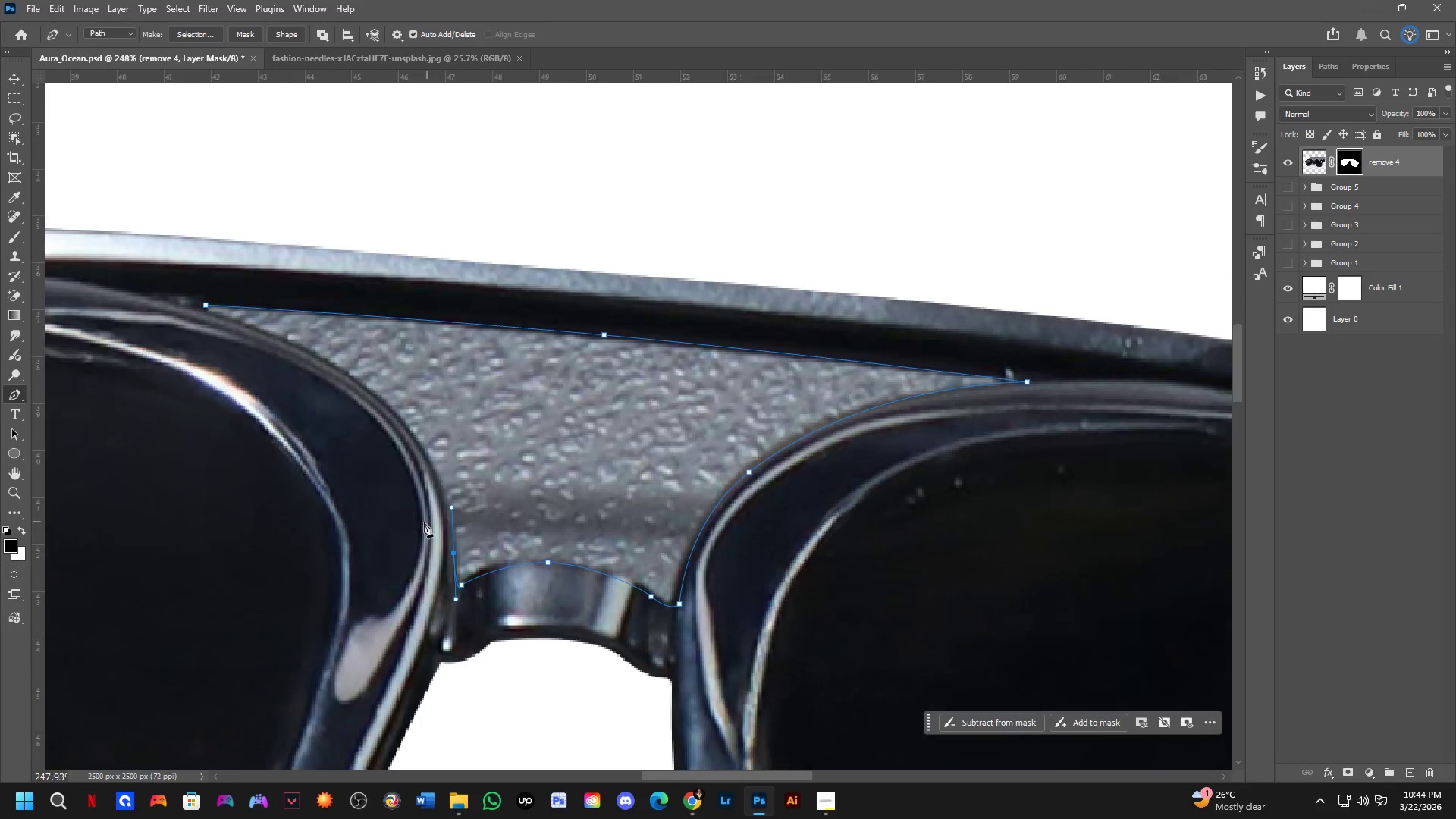 
hold_key(key=Space, duration=0.52)
 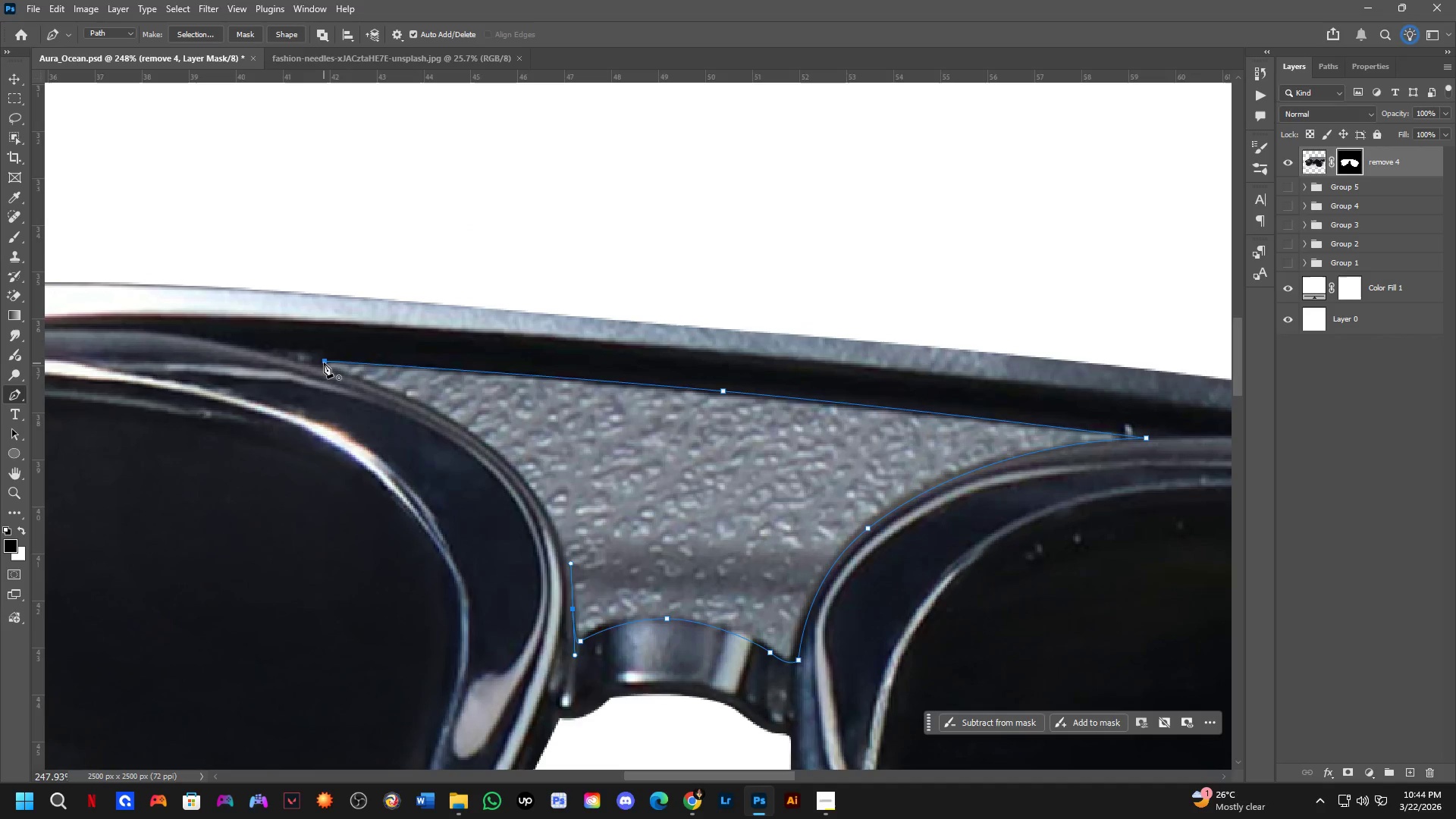 
left_click_drag(start_coordinate=[393, 519], to_coordinate=[512, 575])
 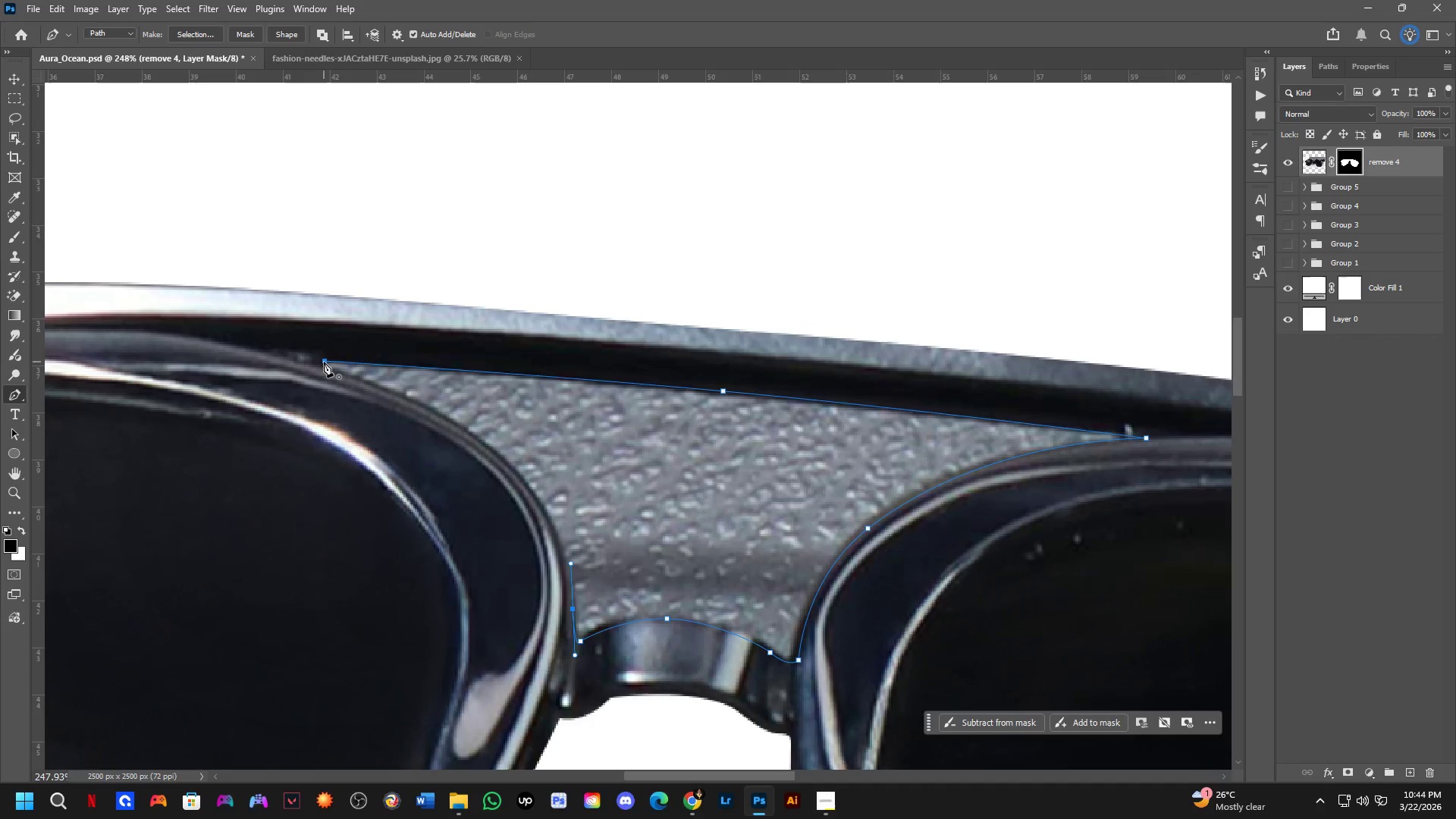 
left_click_drag(start_coordinate=[324, 360], to_coordinate=[119, 312])
 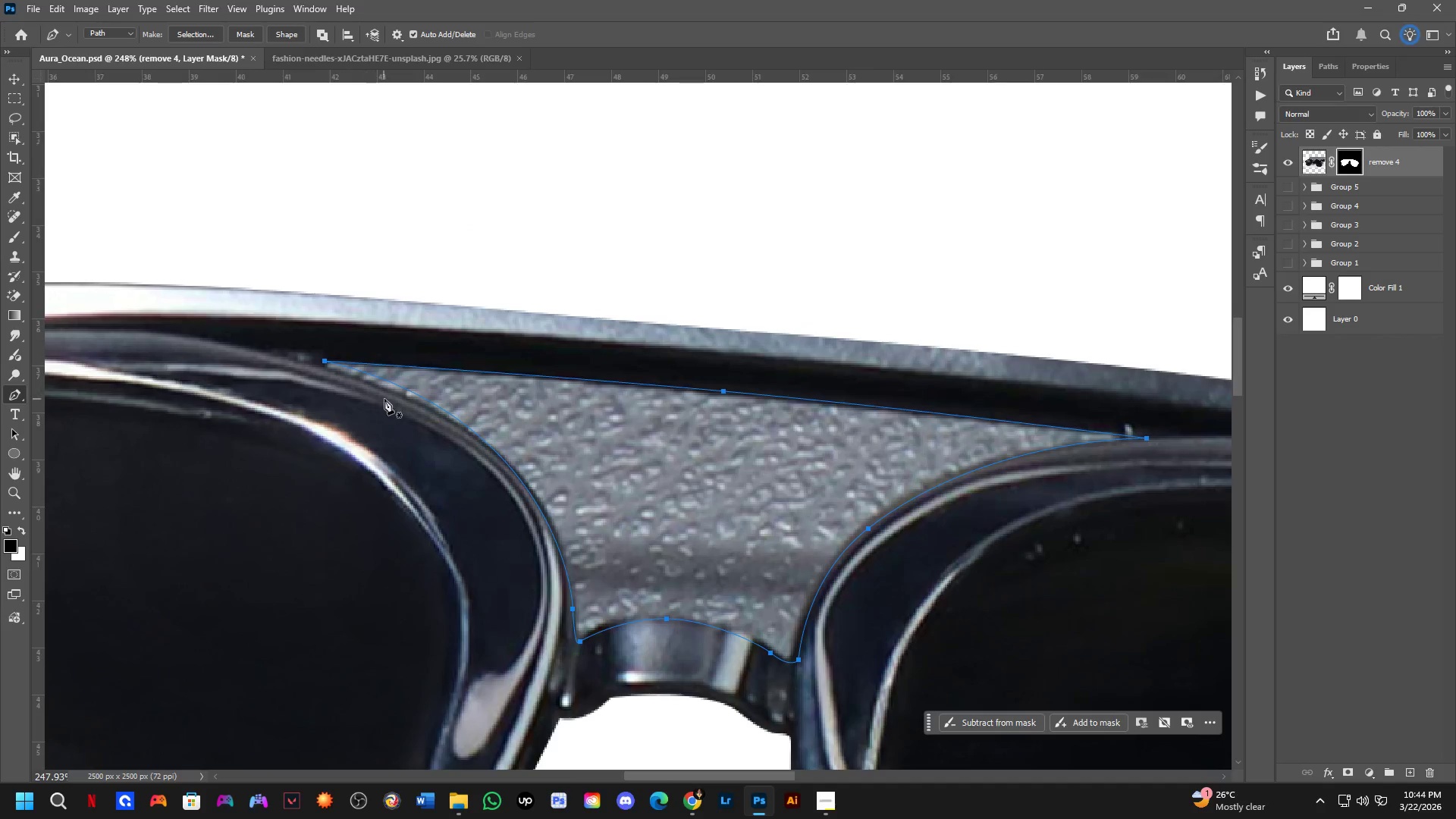 
scroll: coordinate [384, 398], scroll_direction: up, amount: 2.0
 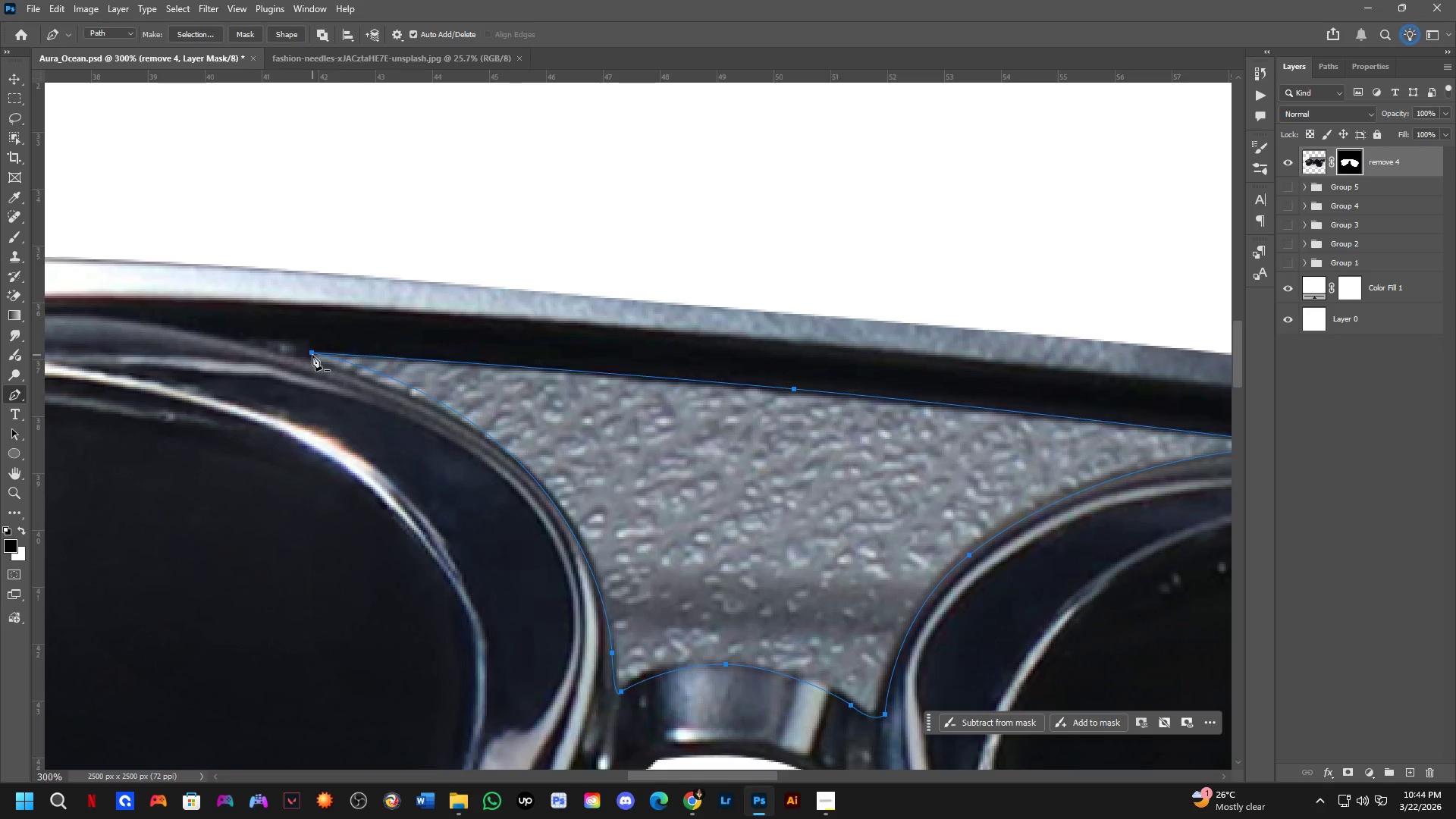 
hold_key(key=ControlLeft, duration=0.66)
left_click([312, 354])
 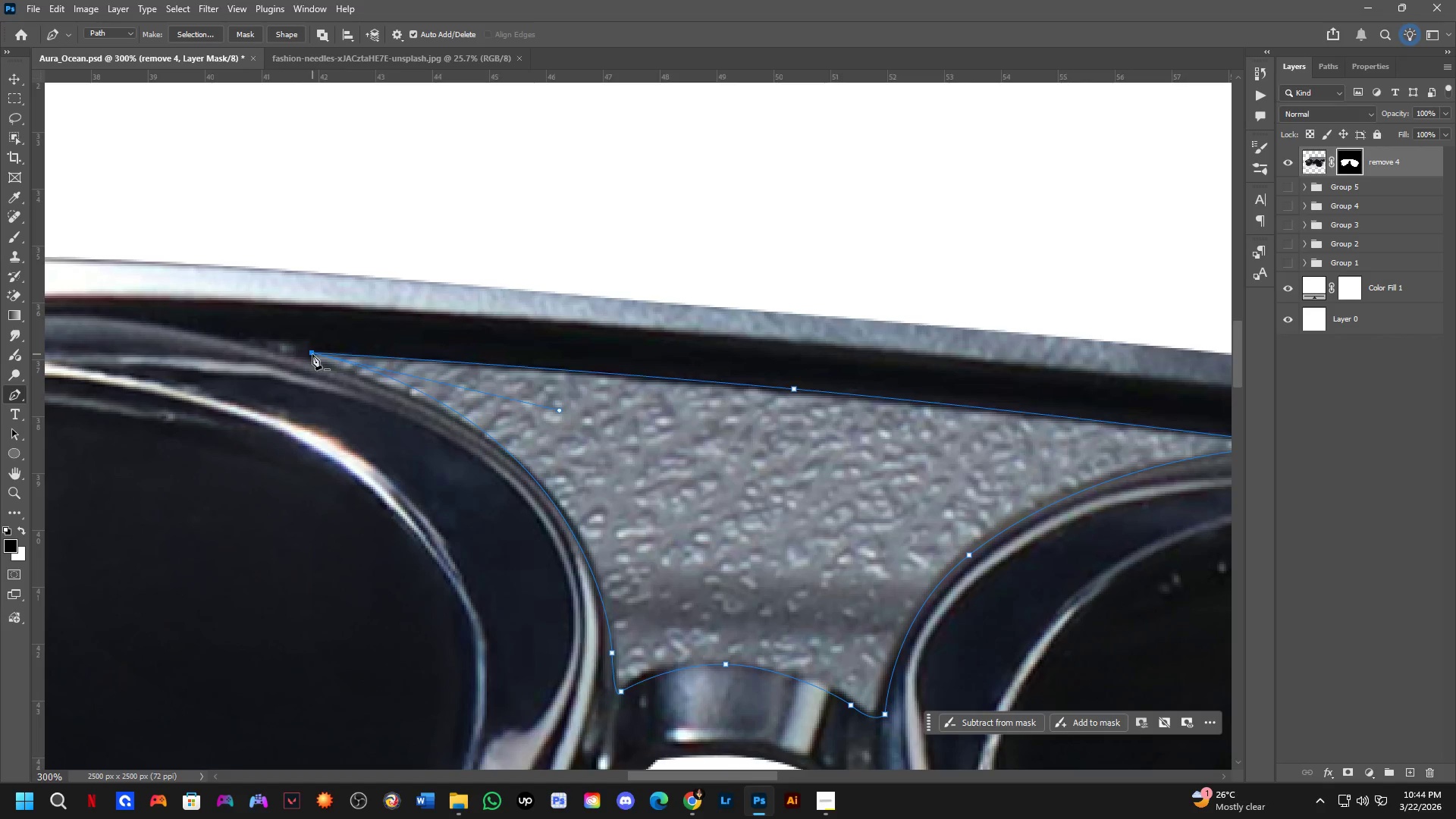 
scroll: coordinate [320, 358], scroll_direction: up, amount: 8.0
 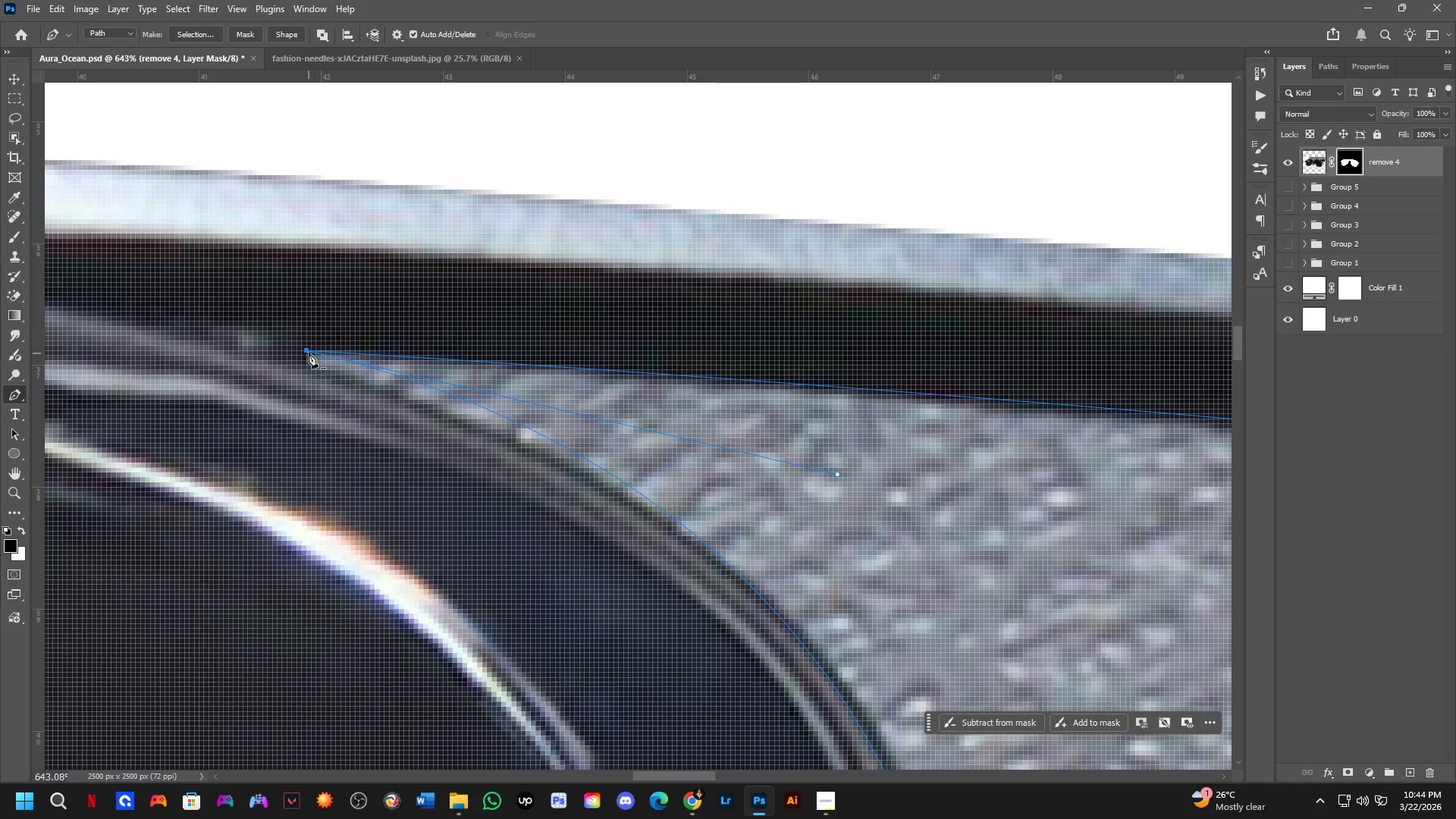 
hold_key(key=ControlLeft, duration=1.5)
left_click_drag(start_coordinate=[305, 350], to_coordinate=[241, 352])
 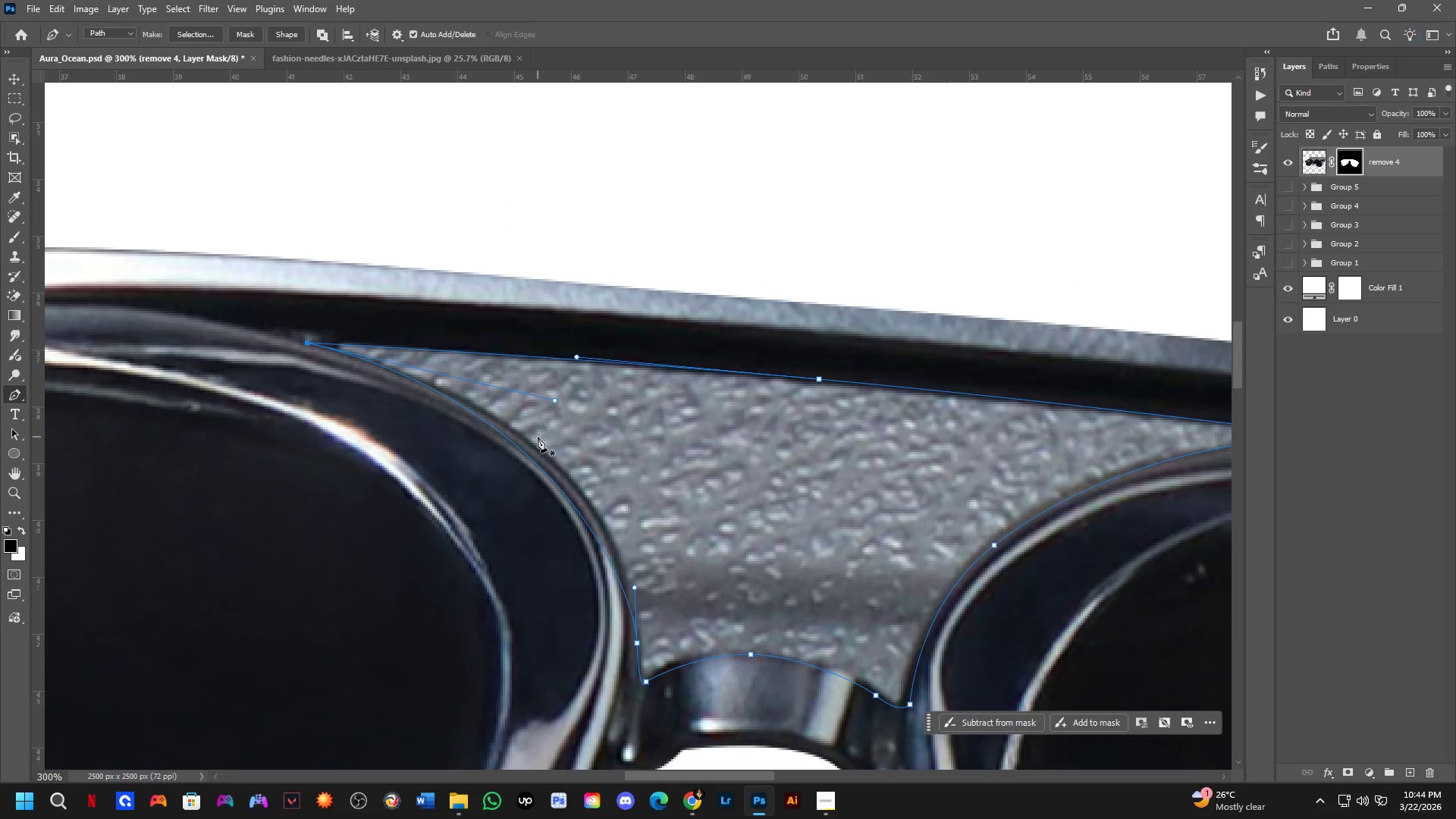 
key(Control+ControlLeft)
 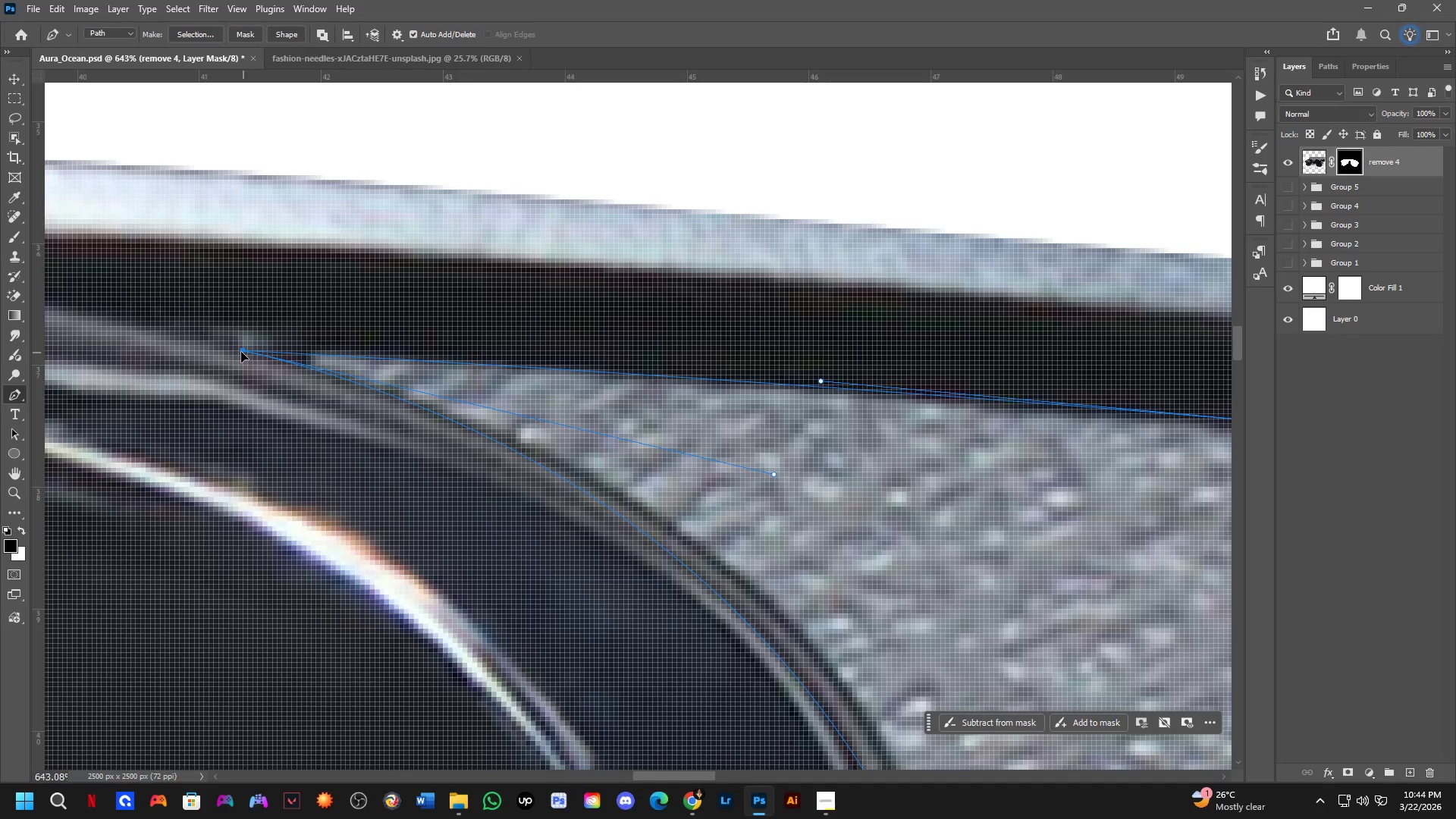 
key(Control+ControlLeft)
 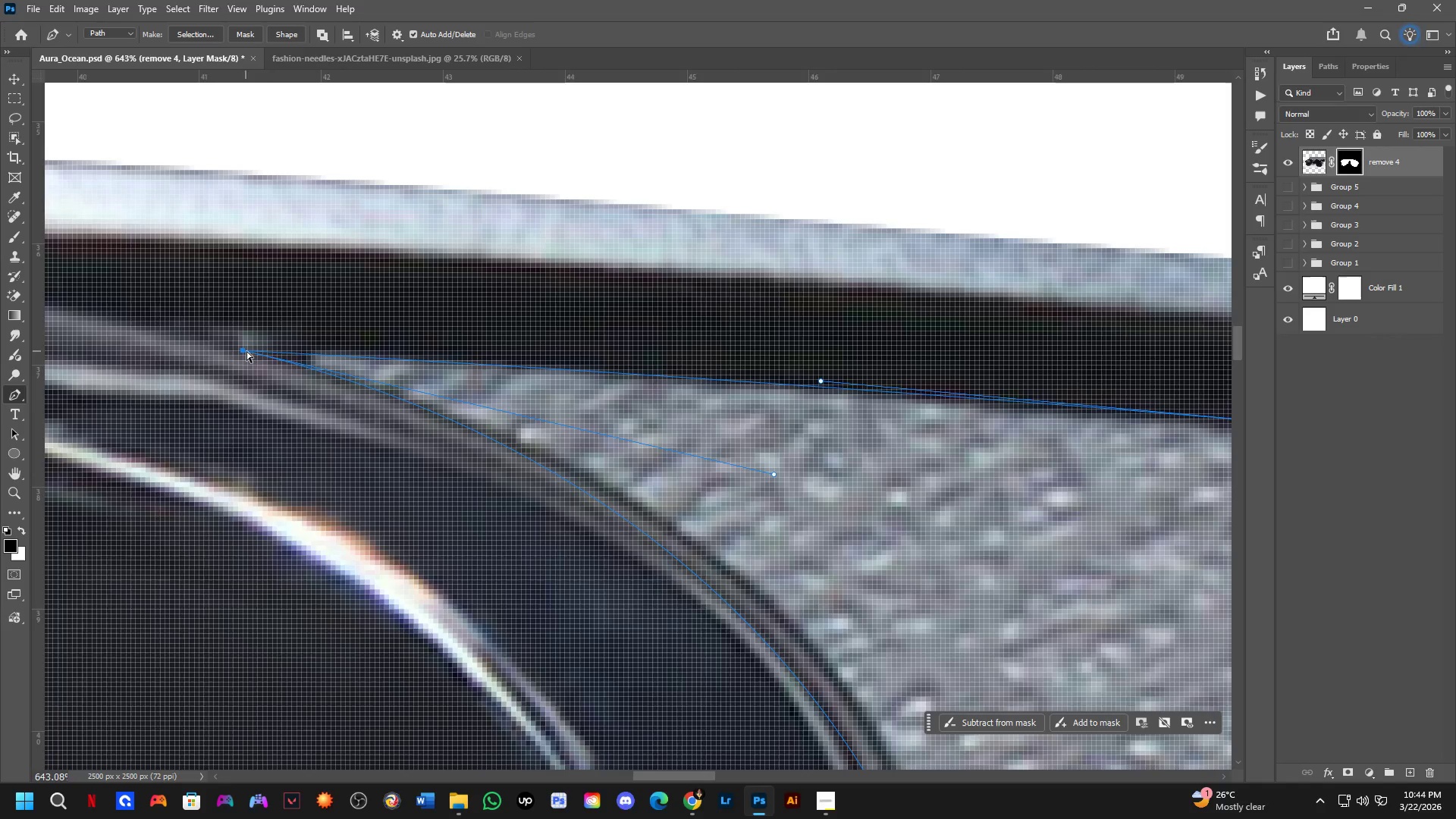 
key(Control+ControlLeft)
 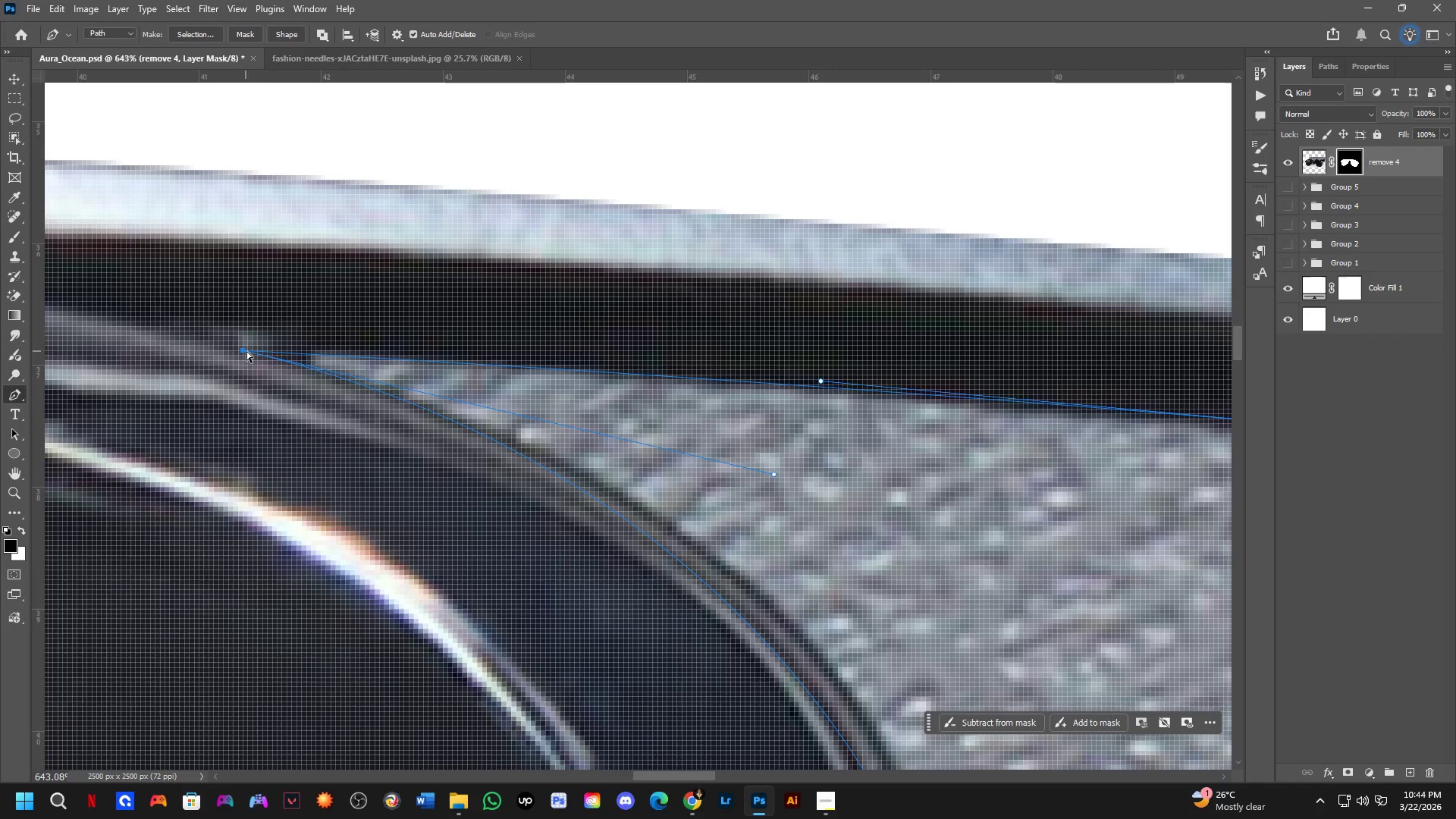 
key(Control+ControlLeft)
 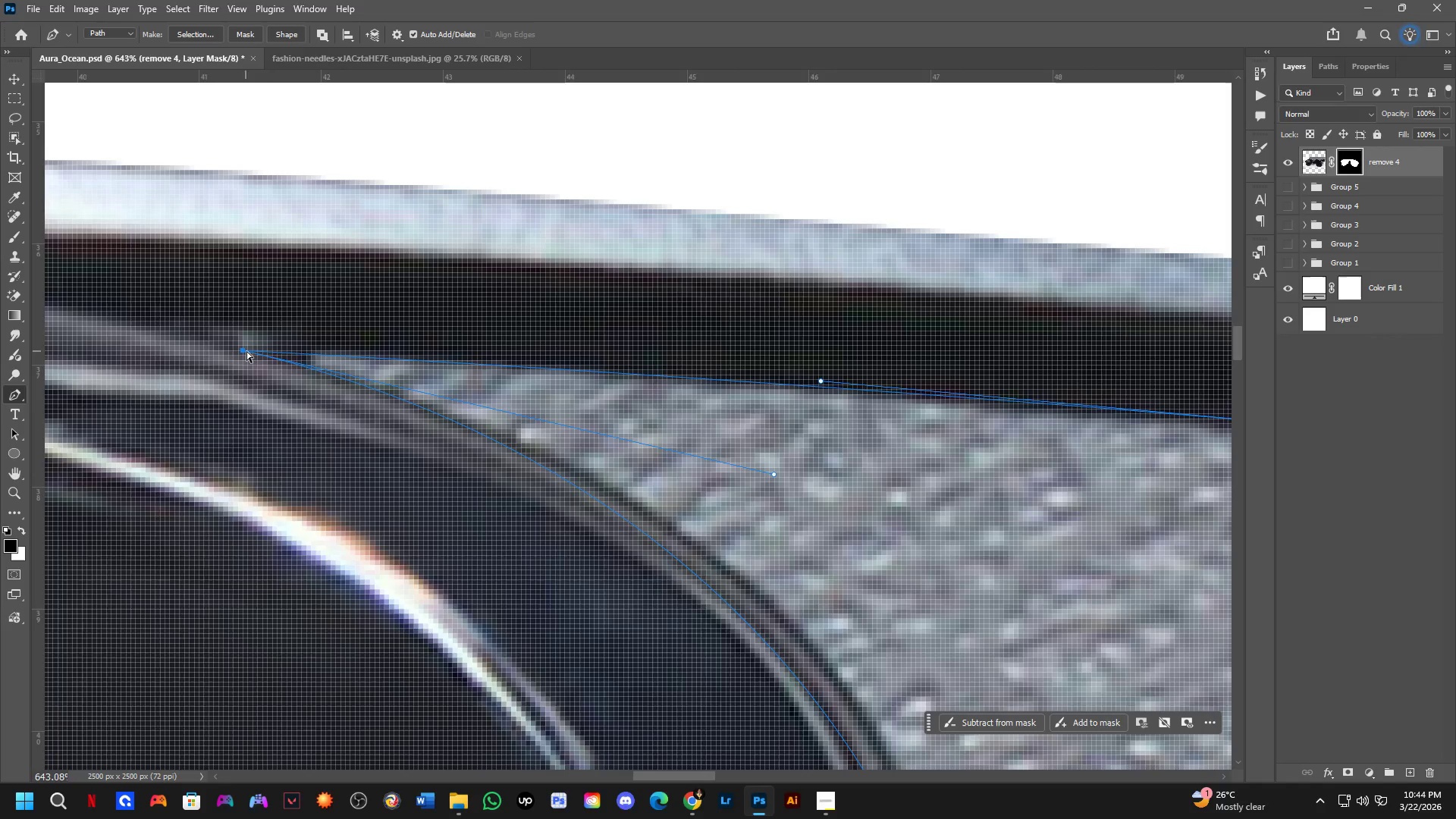 
key(Control+ControlLeft)
 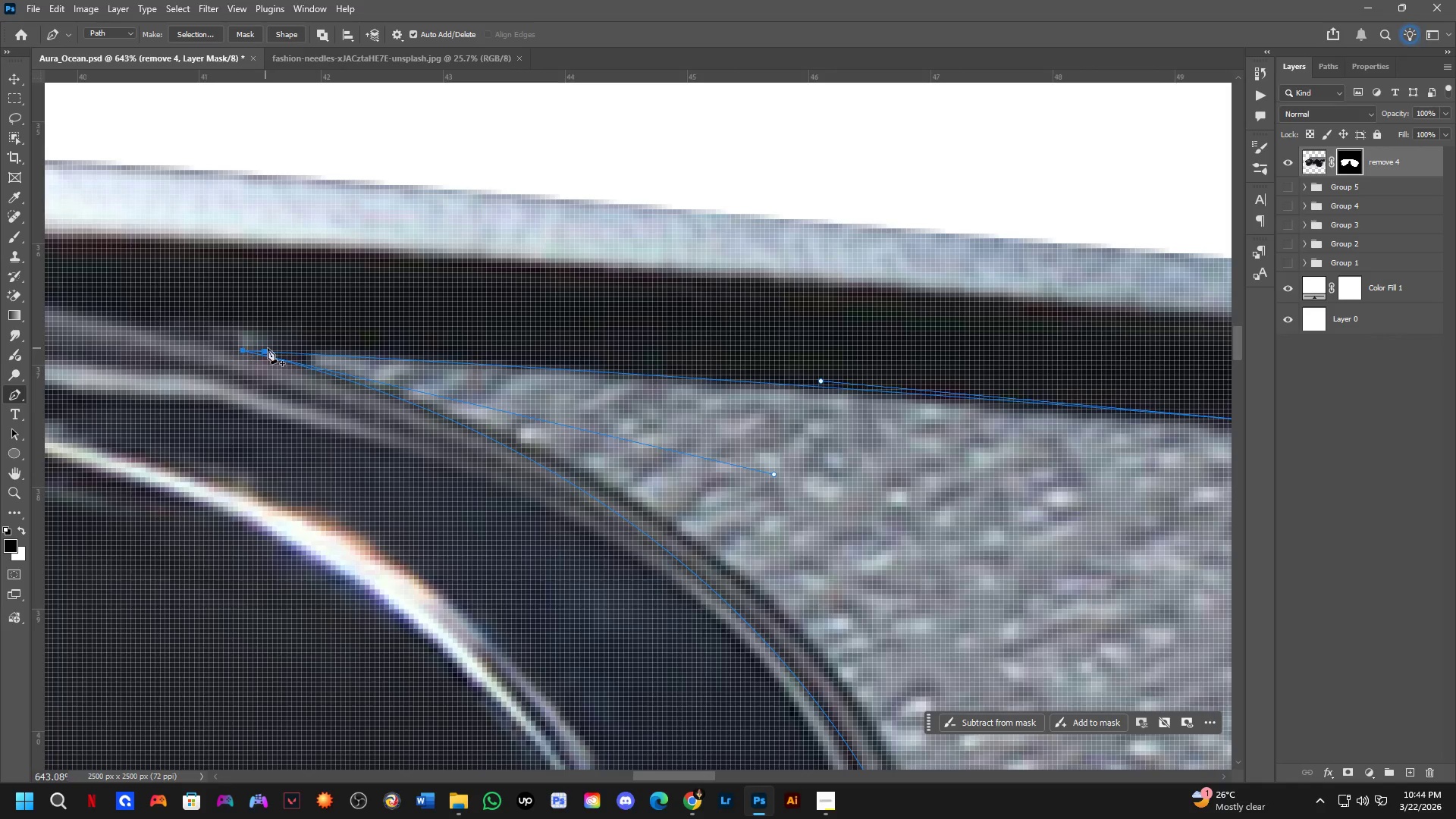 
key(Control+ControlLeft)
 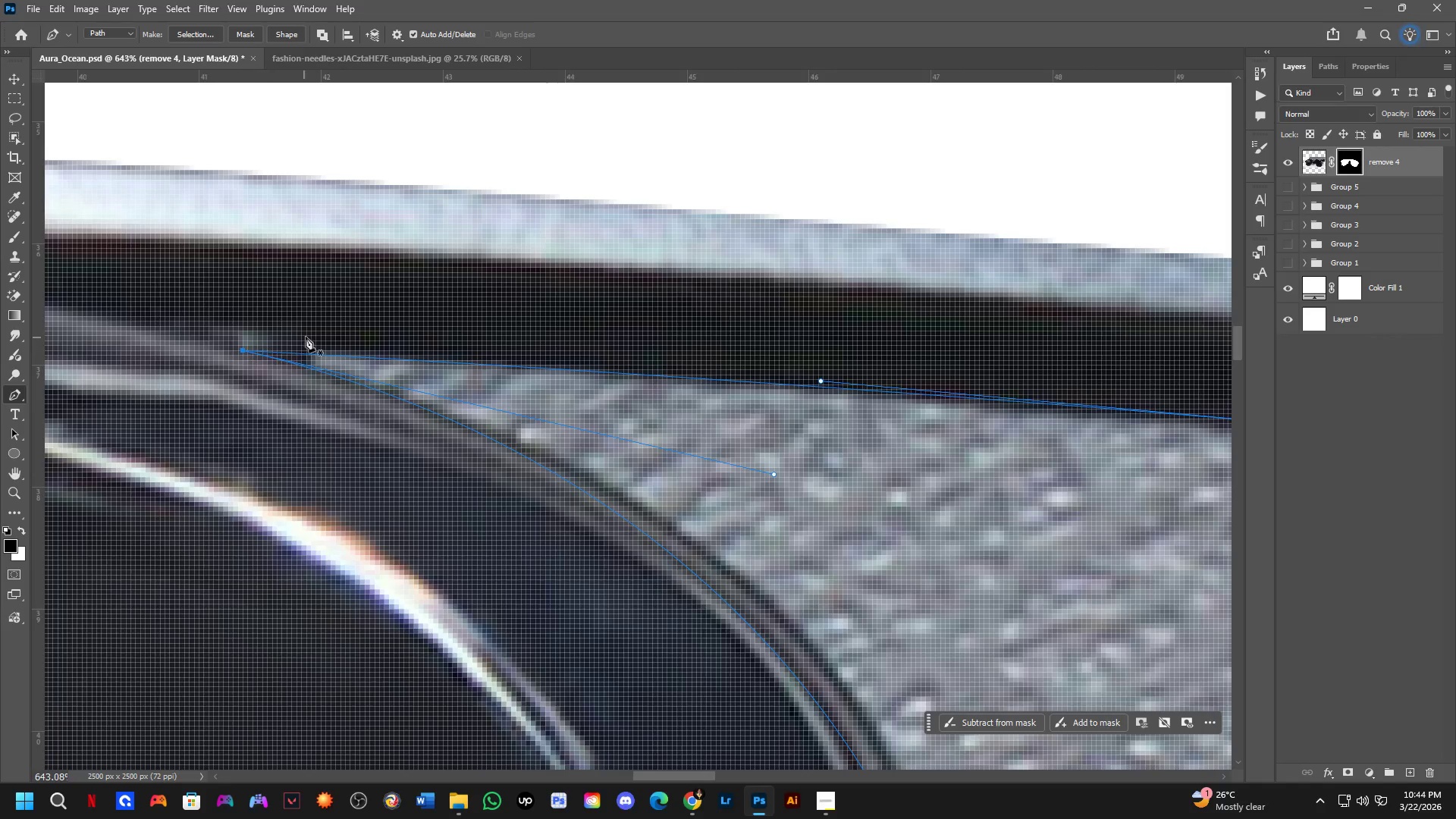 
key(Shift+ShiftLeft)
 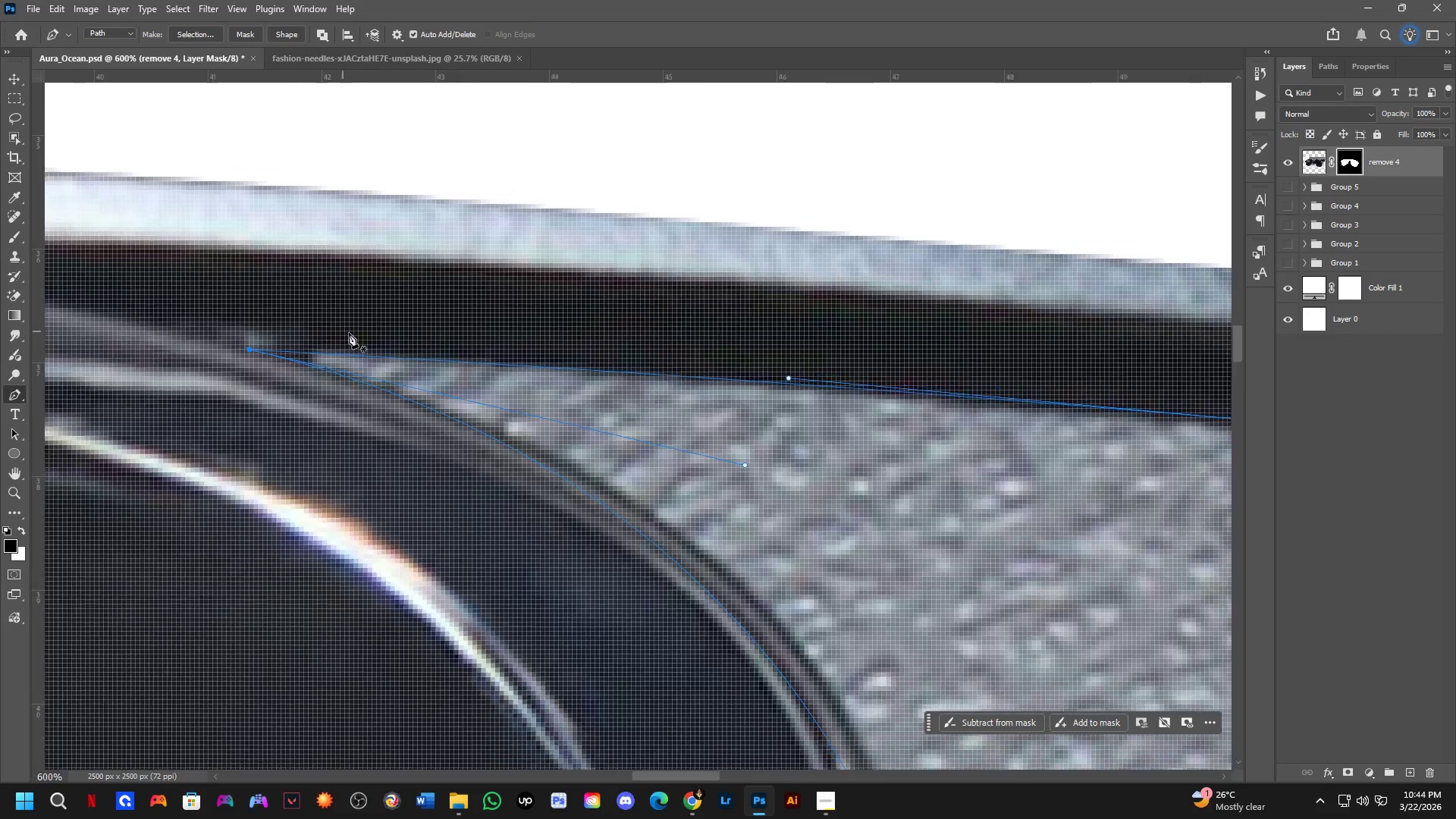 
scroll: coordinate [523, 443], scroll_direction: down, amount: 1.0
 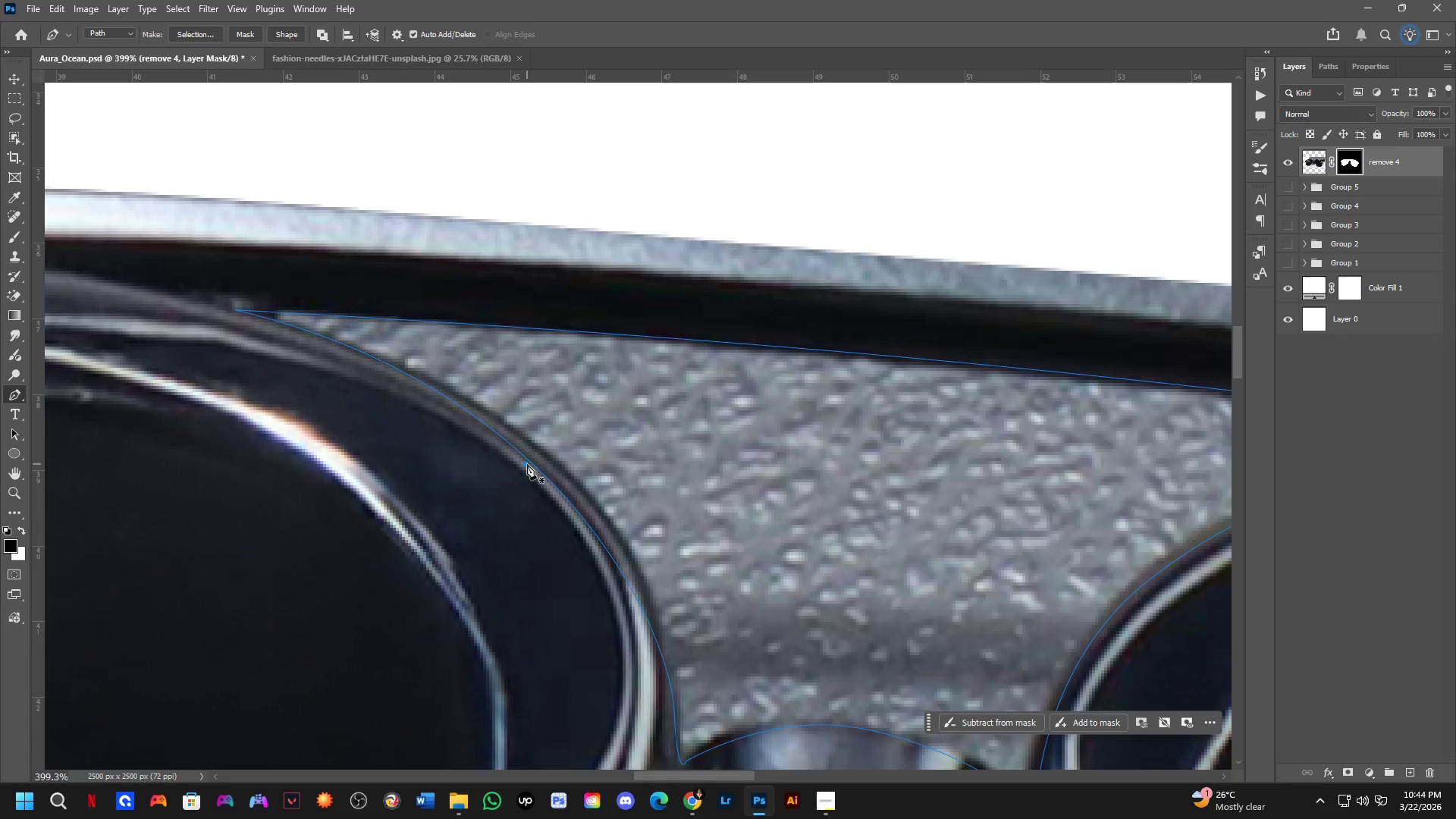 
key(Control+ControlLeft)
 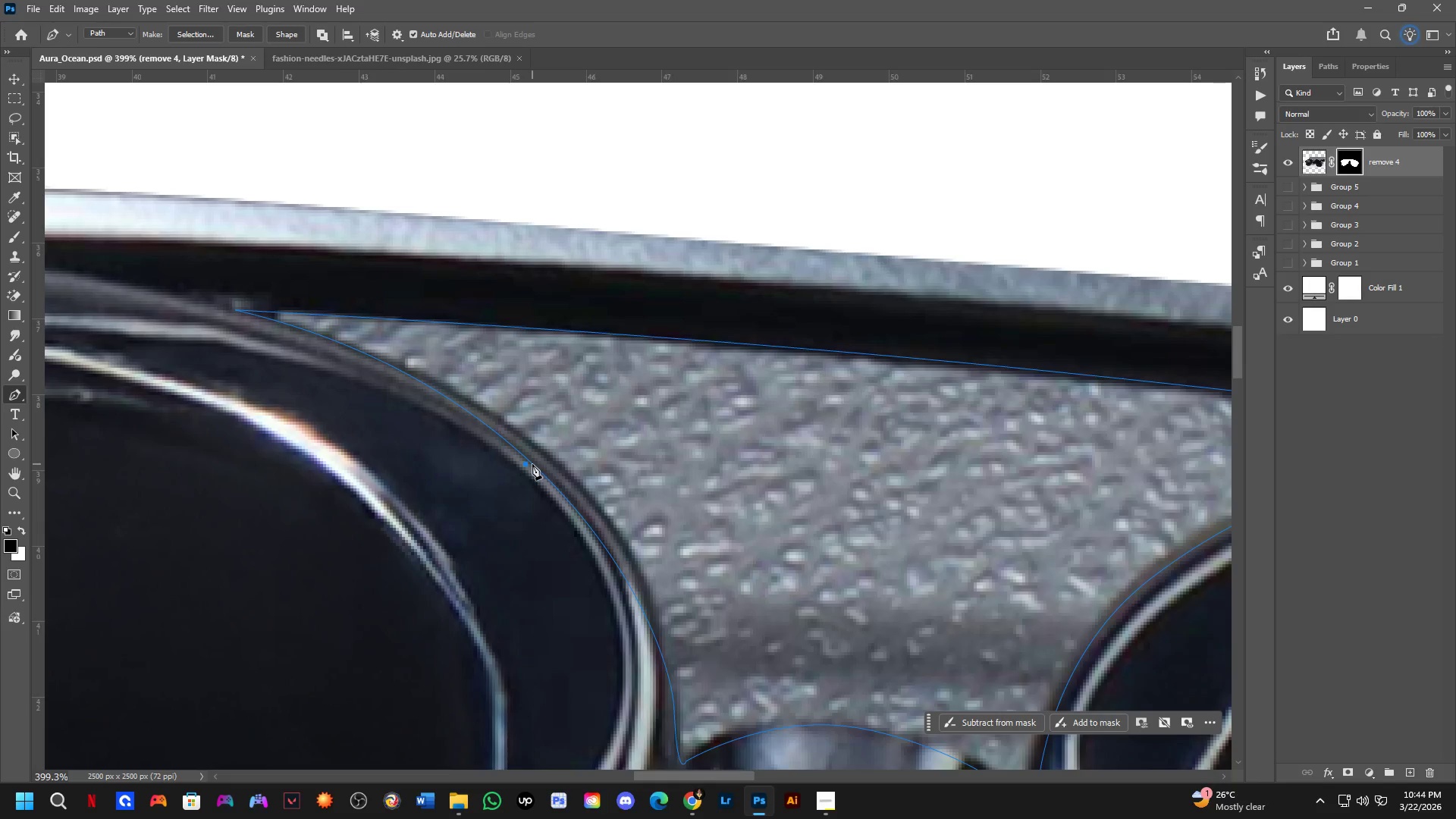 
key(Control+Z)
 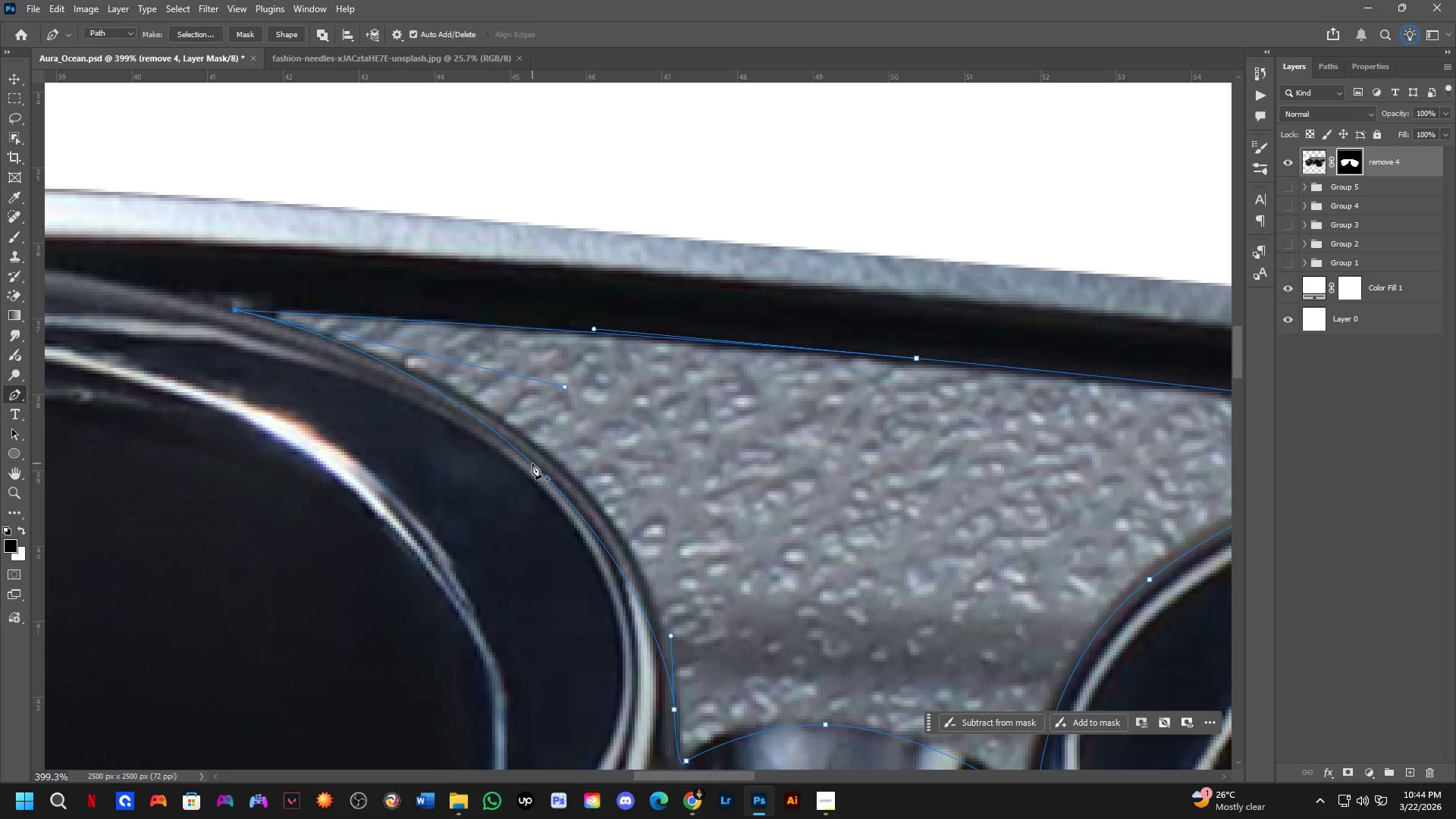 
left_click([532, 463])
 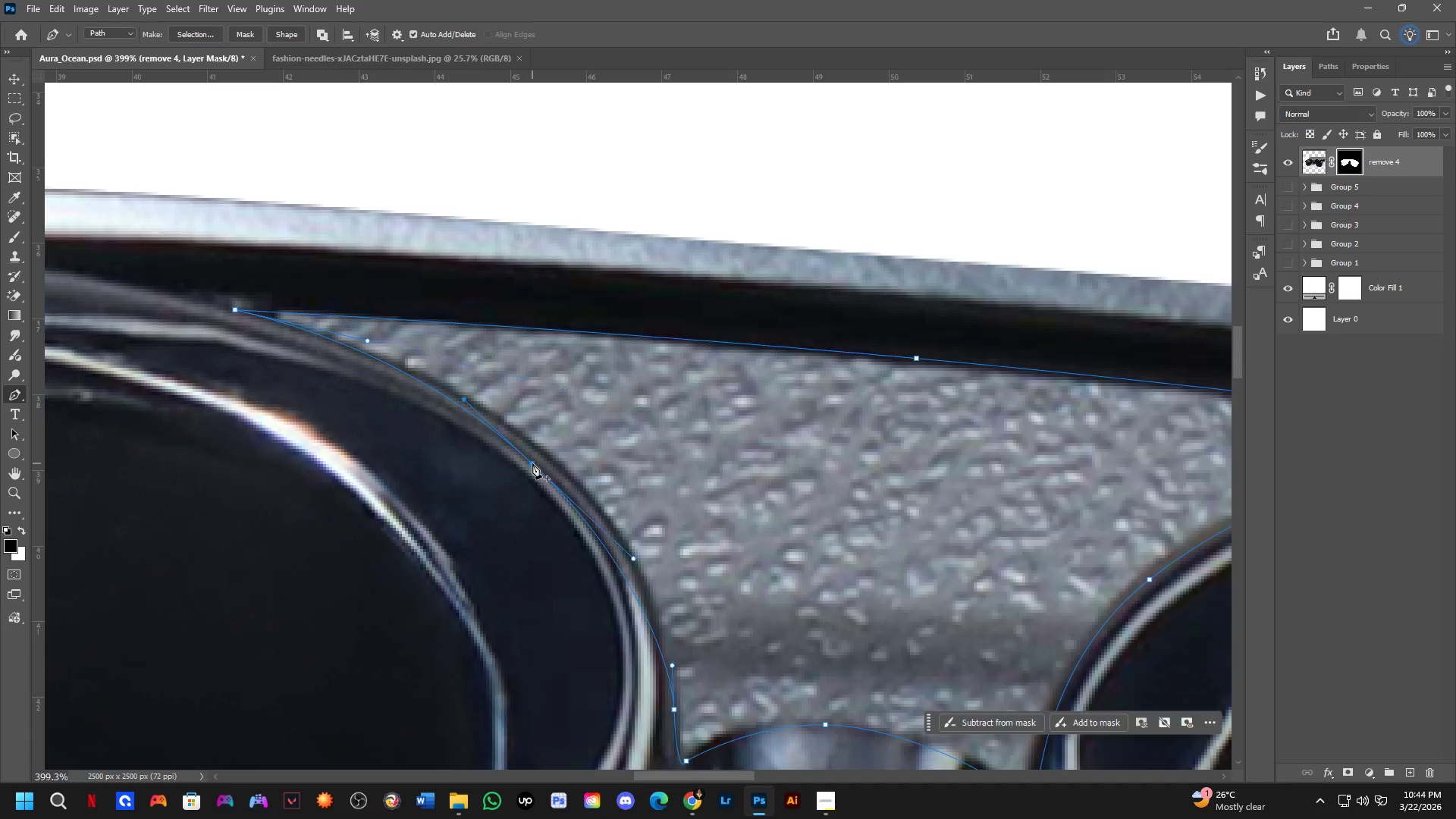 
hold_key(key=ControlLeft, duration=1.5)
left_click_drag(start_coordinate=[532, 463], to_coordinate=[556, 463])
 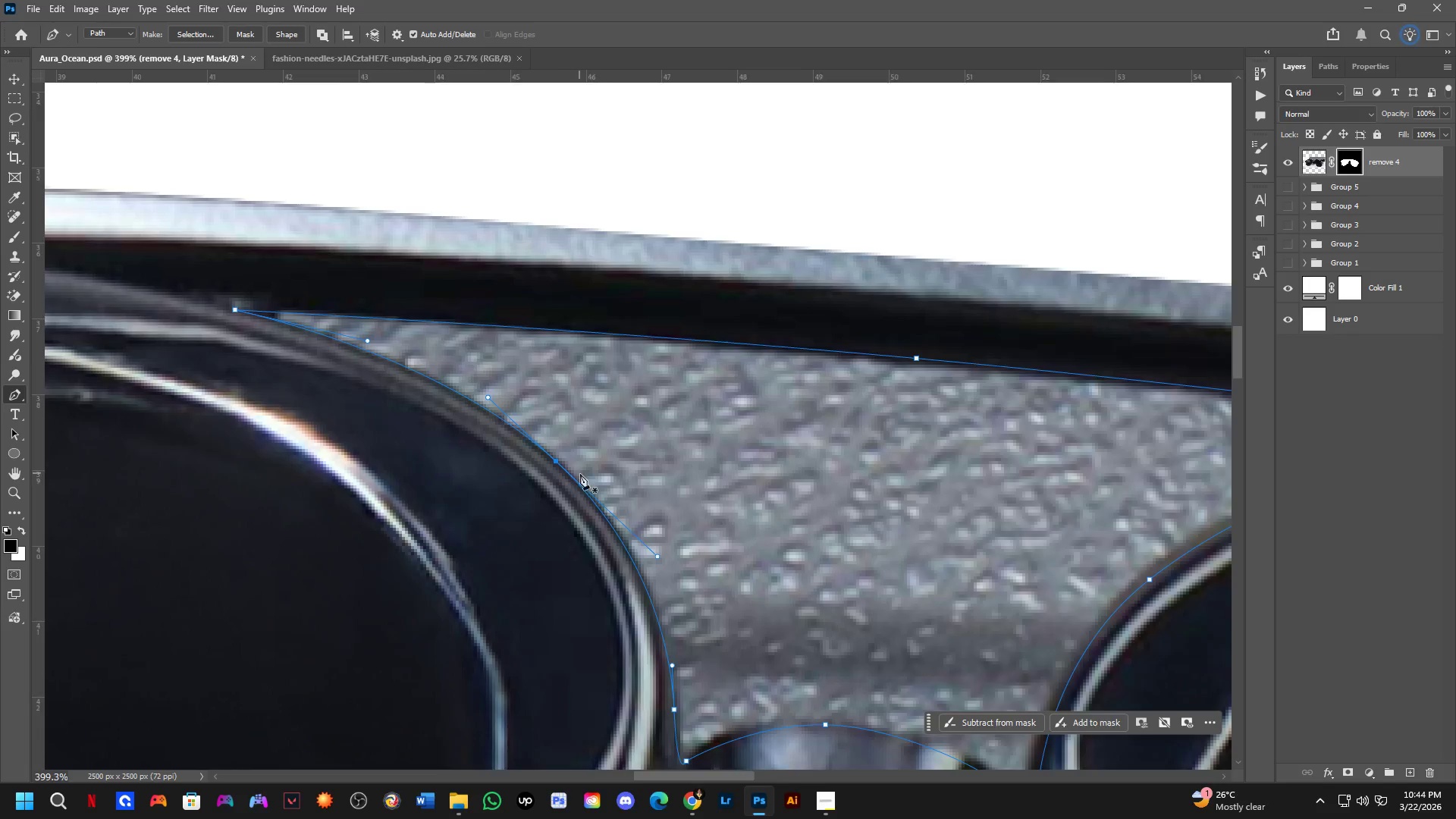 
scroll: coordinate [623, 494], scroll_direction: down, amount: 12.0
 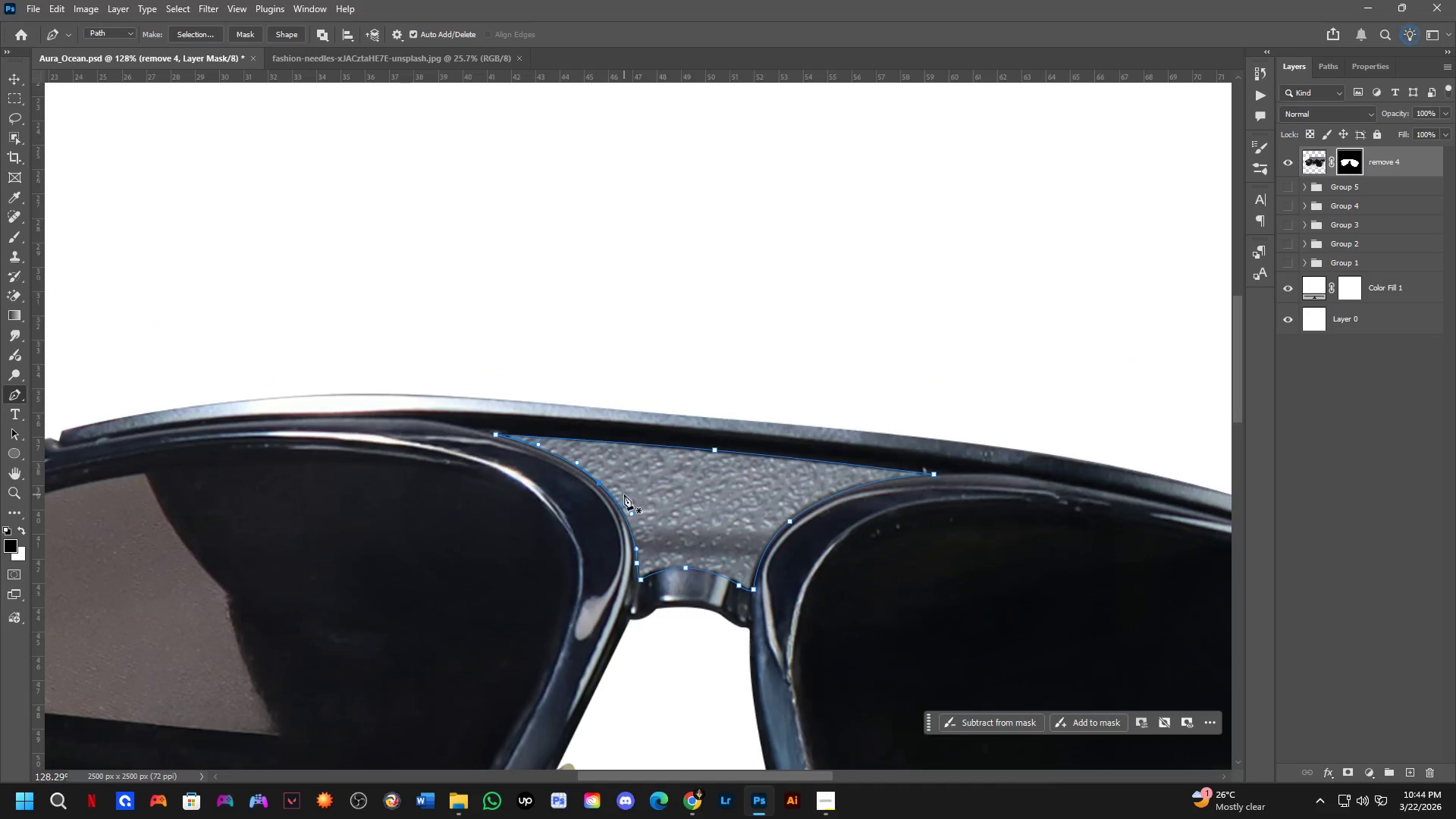 
hold_key(key=ControlLeft, duration=0.55)
 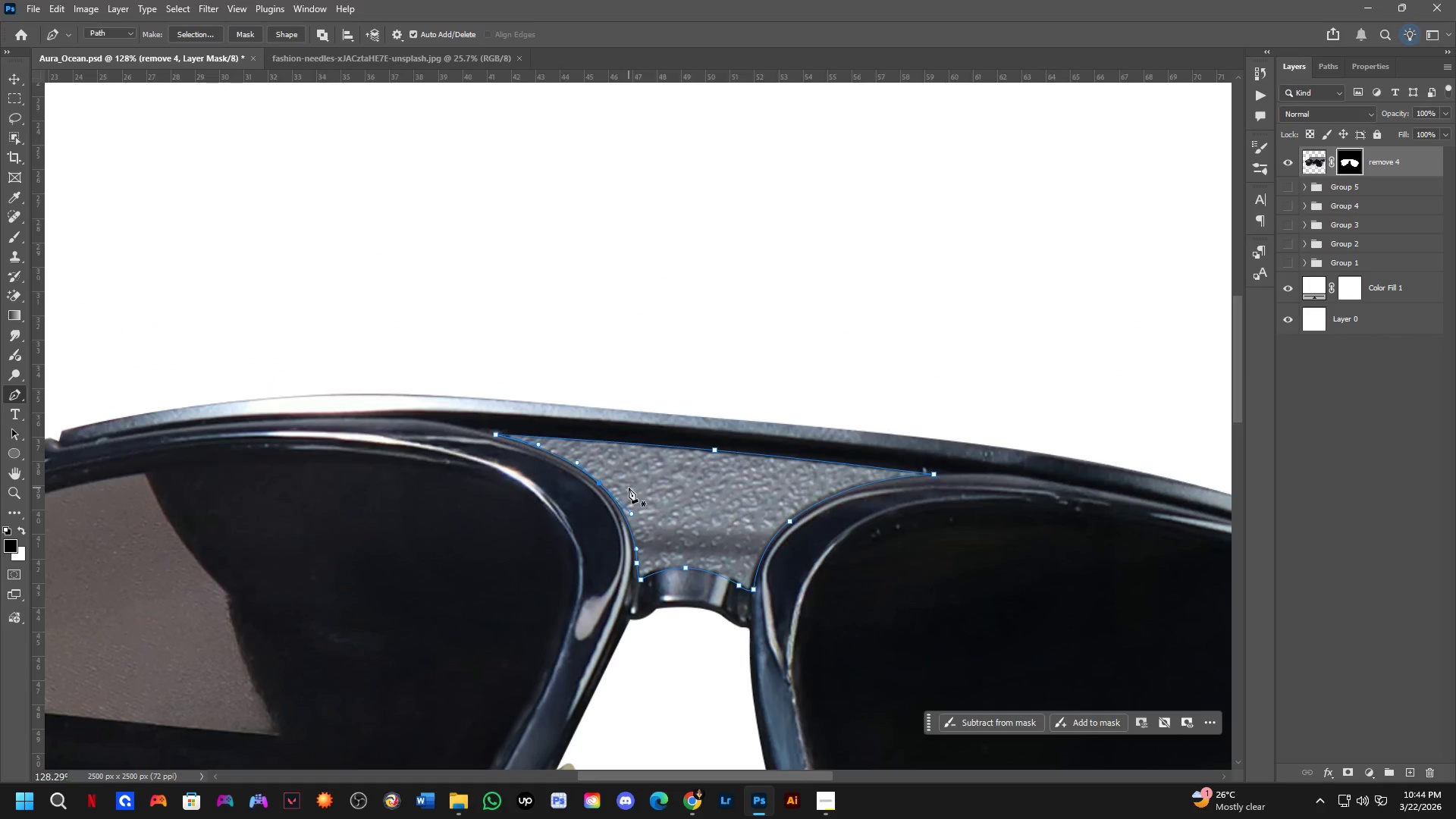 
key(Control+NumpadEnter)
 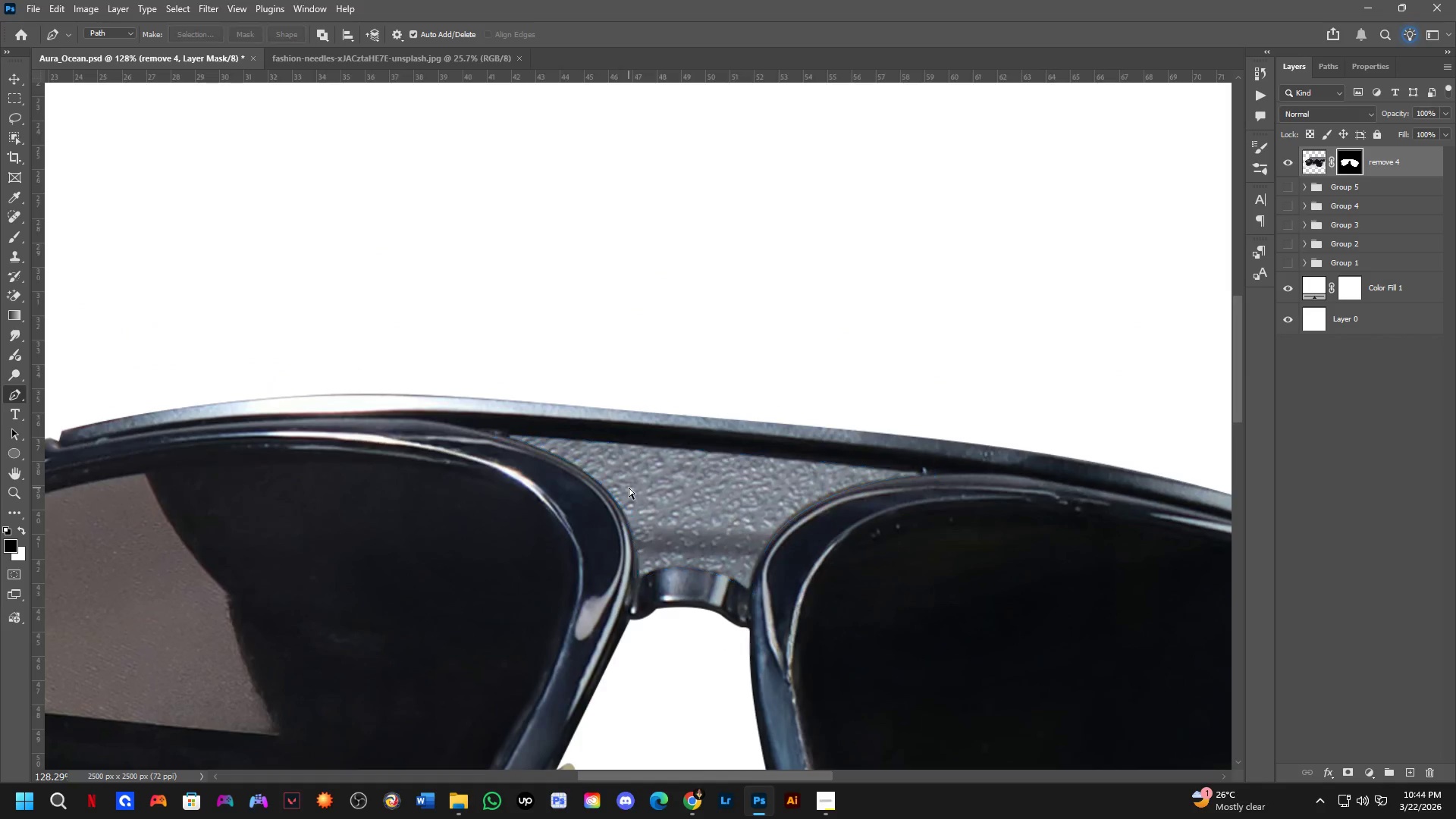 
key(Control+X)
 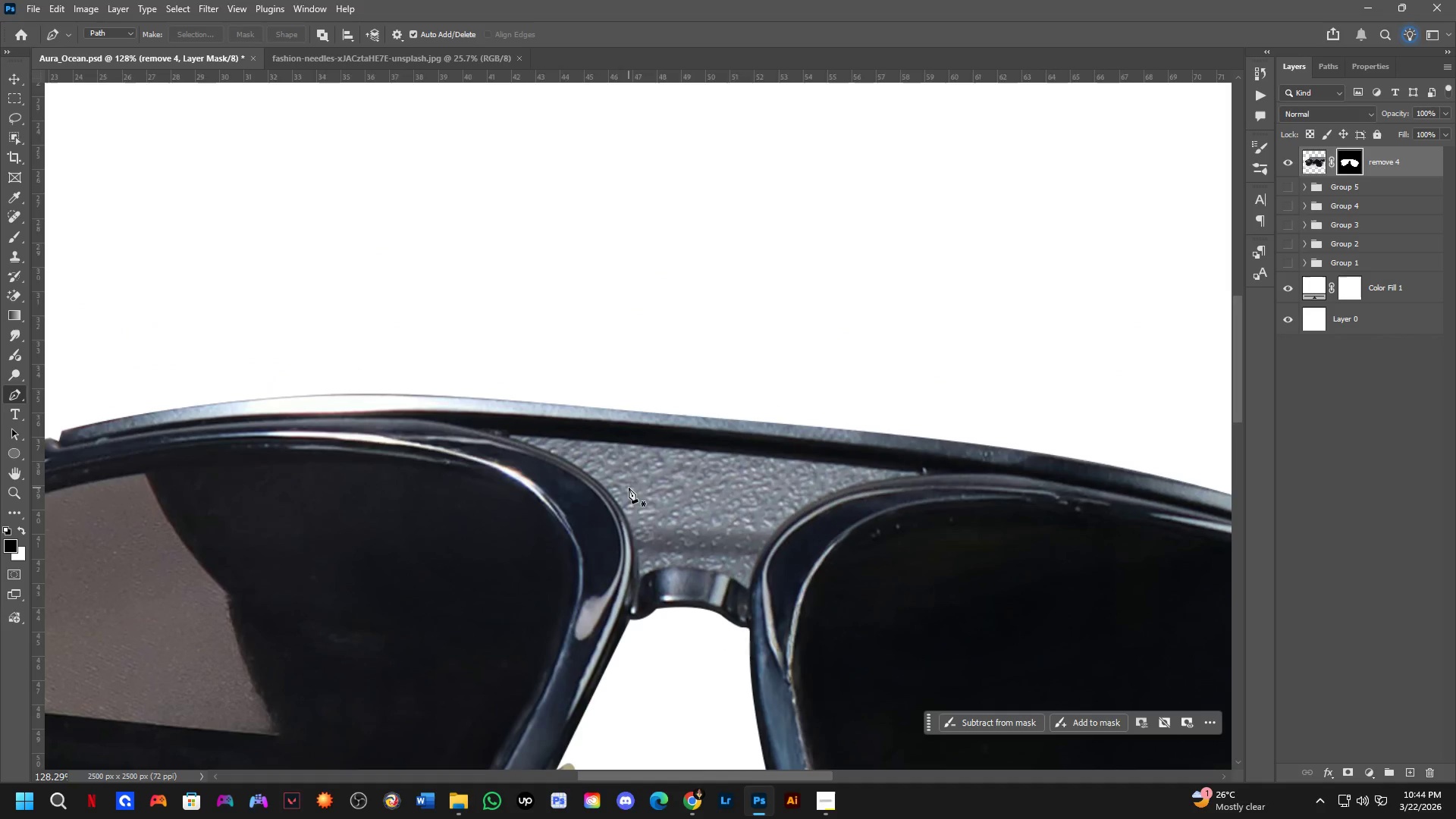 
key(Control+Z)
 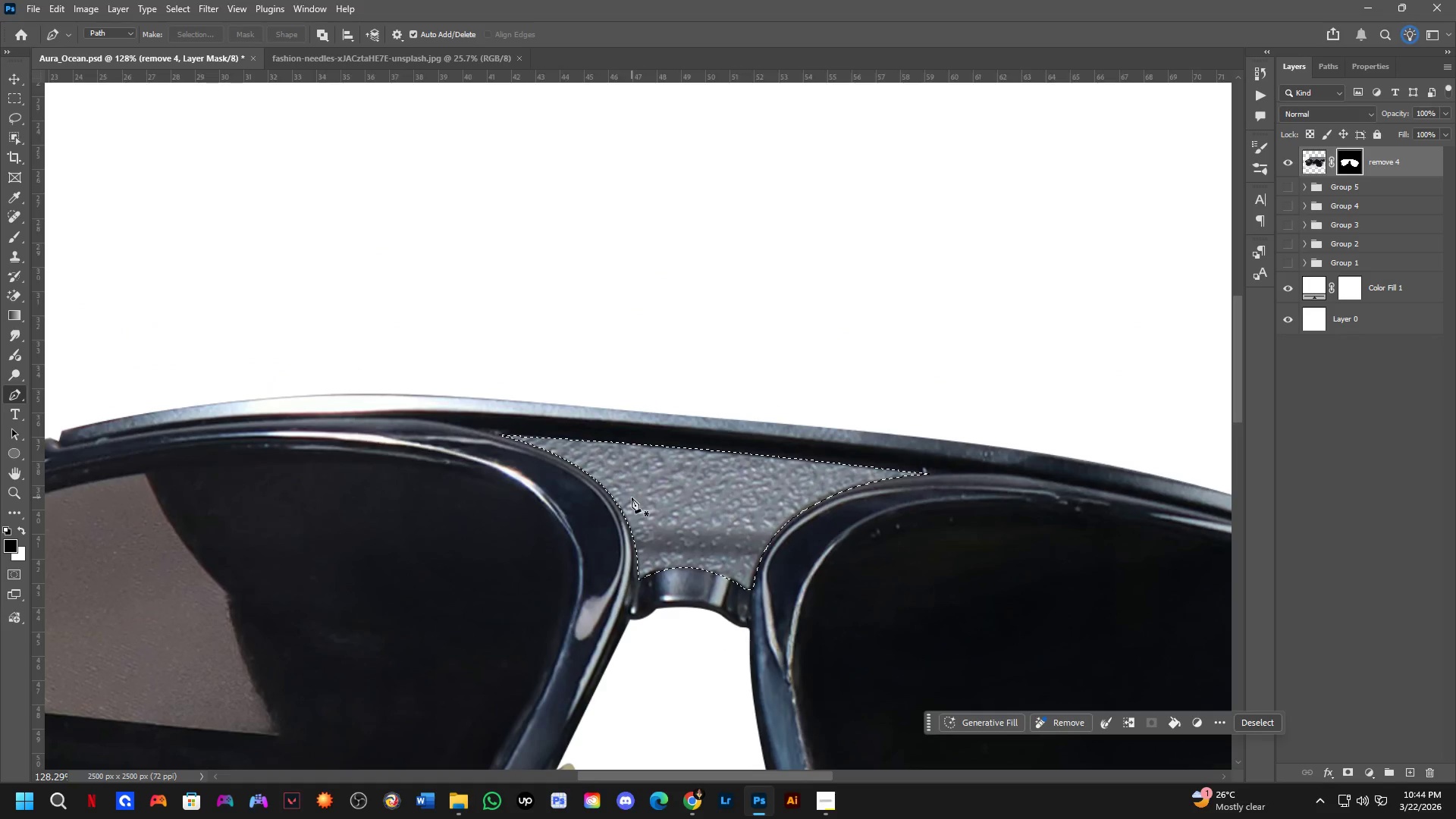 
key(Control+ControlLeft)
 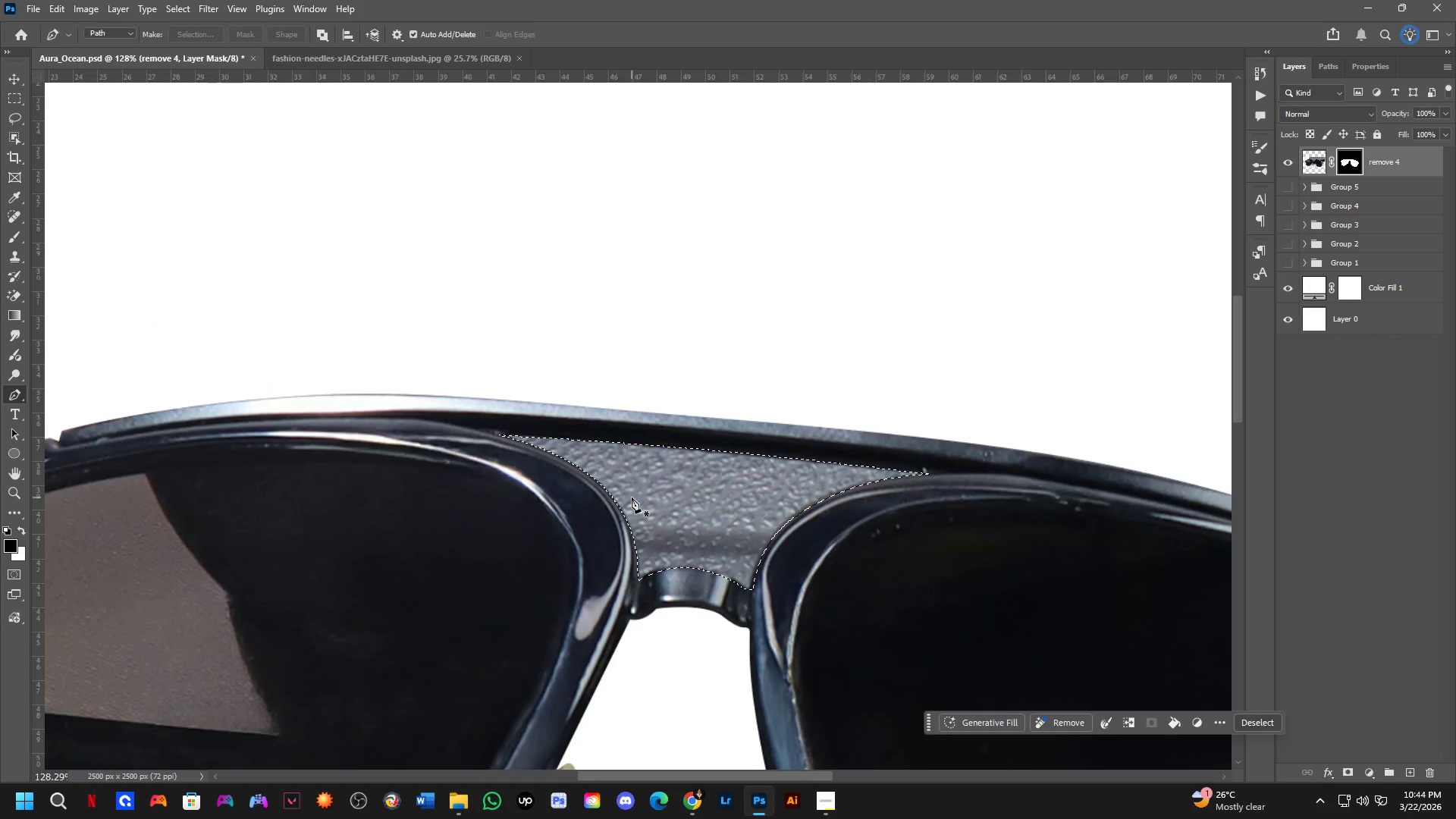 
key(X)
 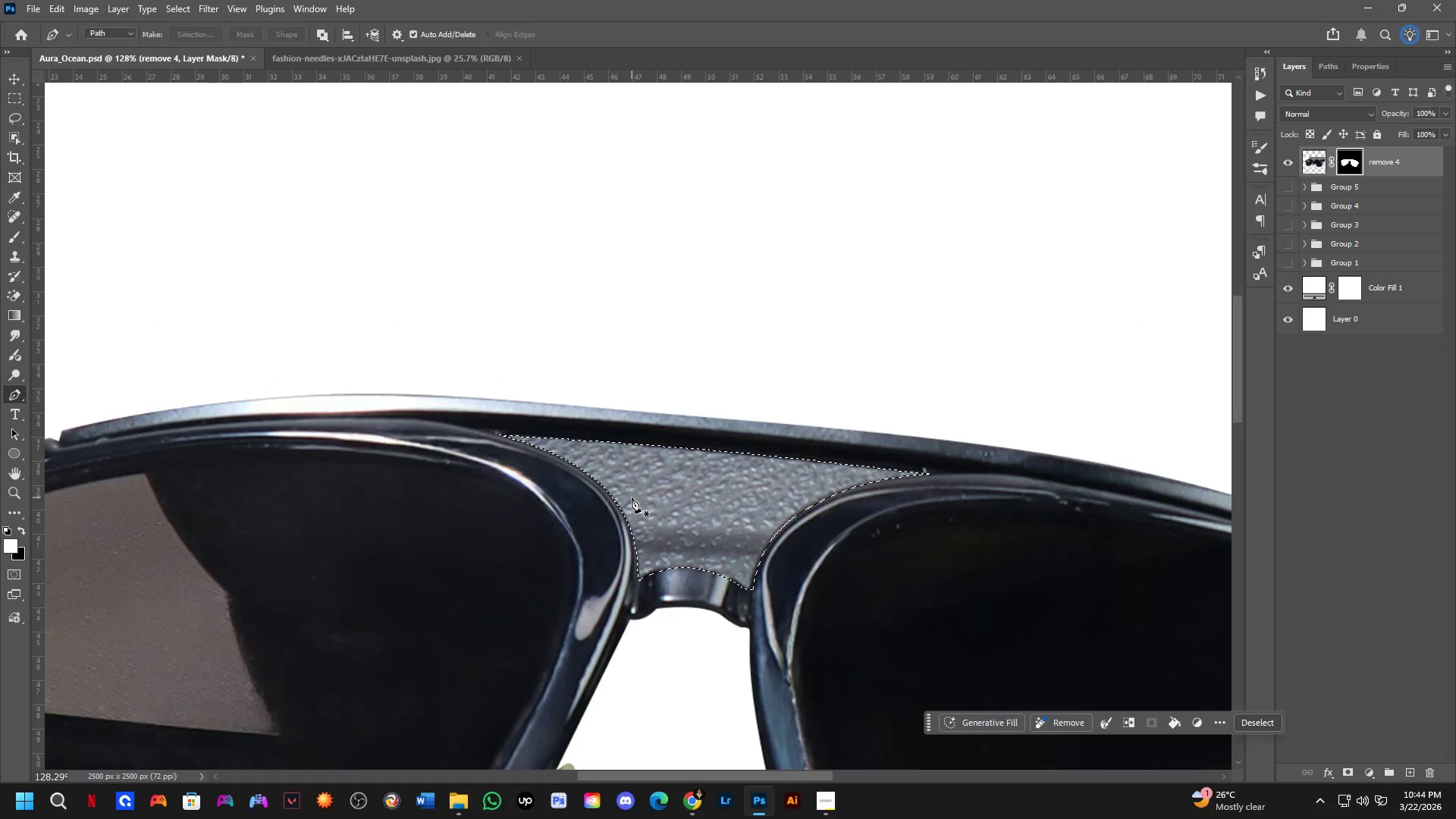 
key(Control+ControlLeft)
 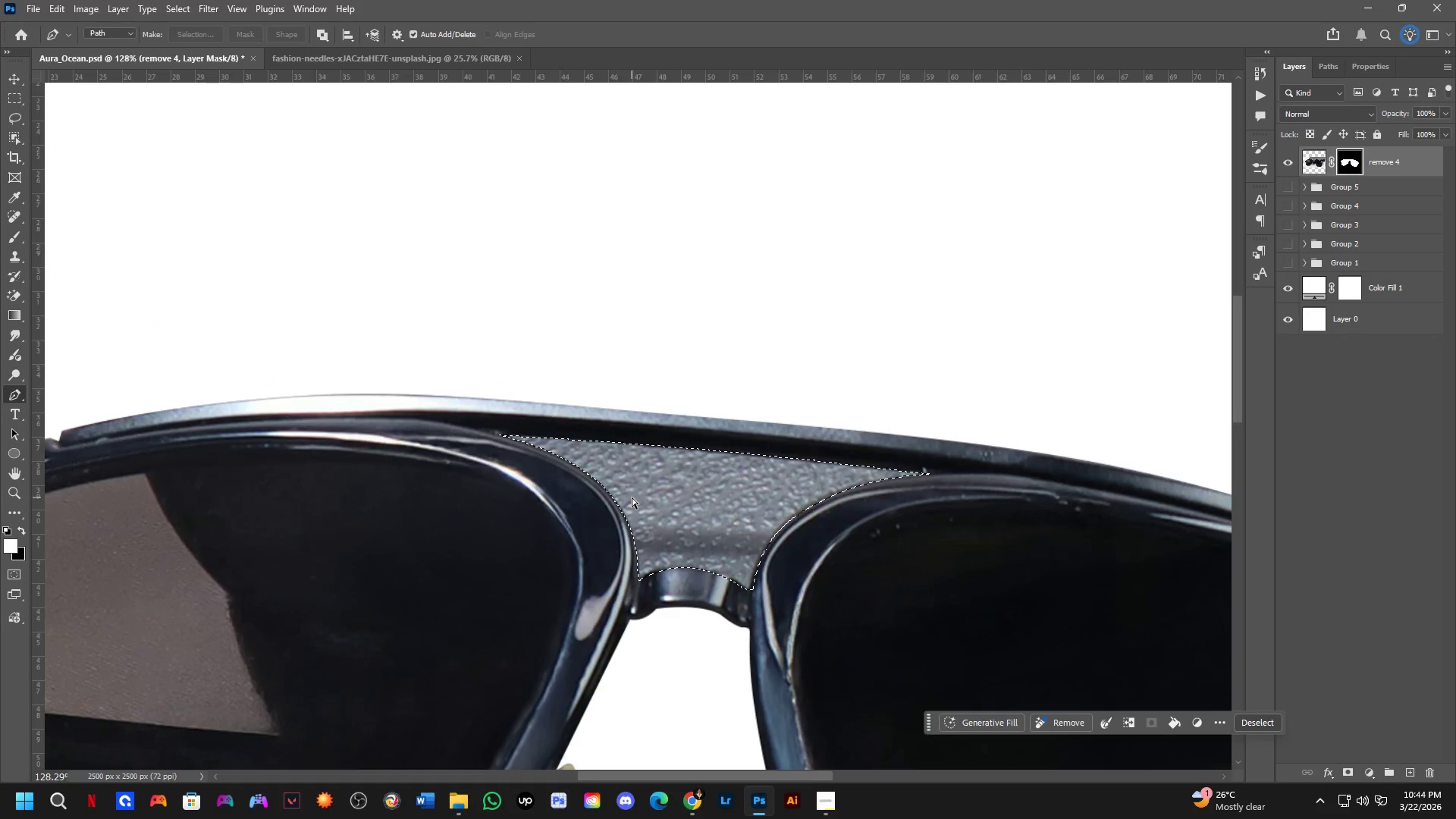 
key(Control+X)
 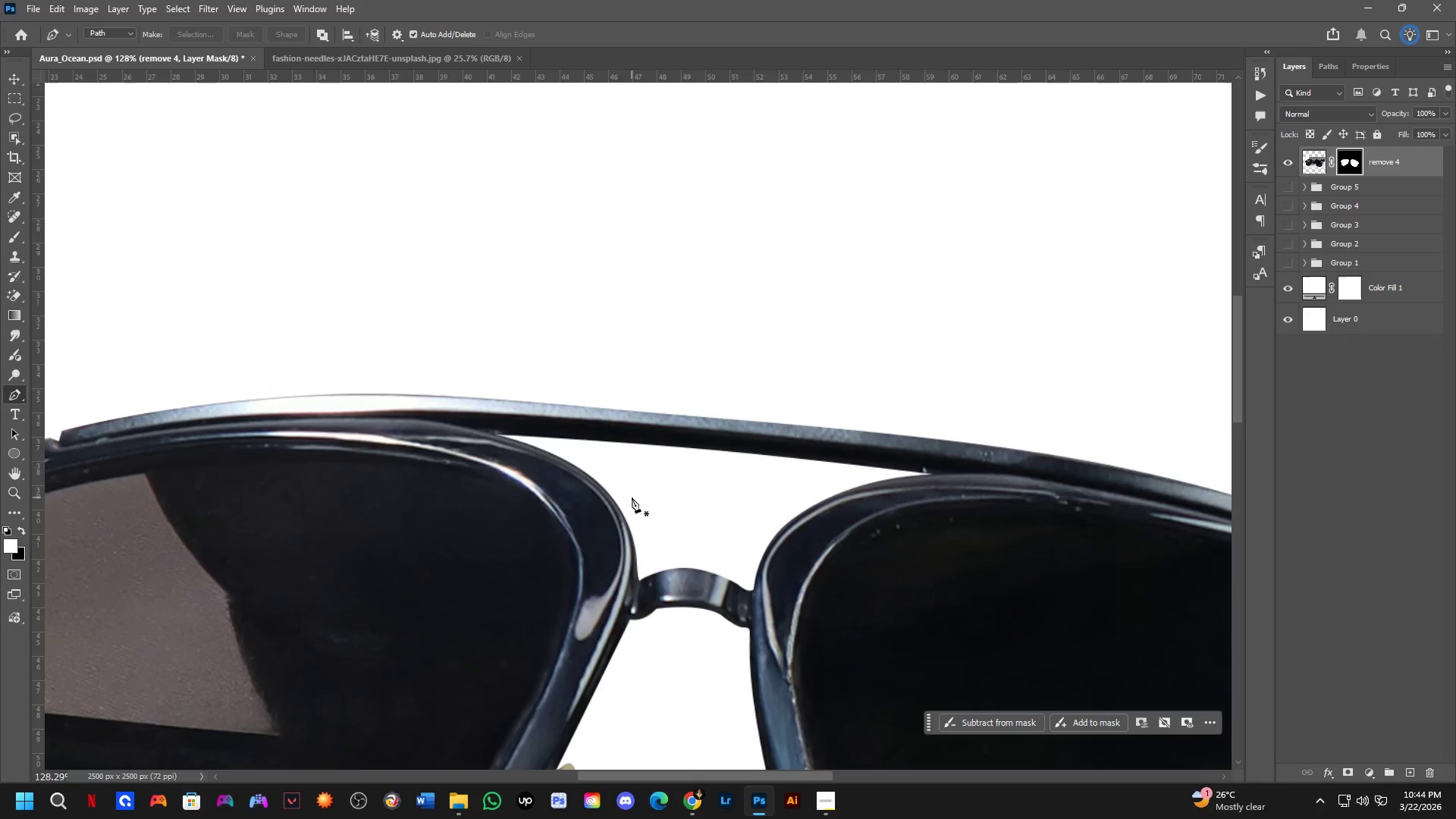 
key(Shift+ShiftLeft)
 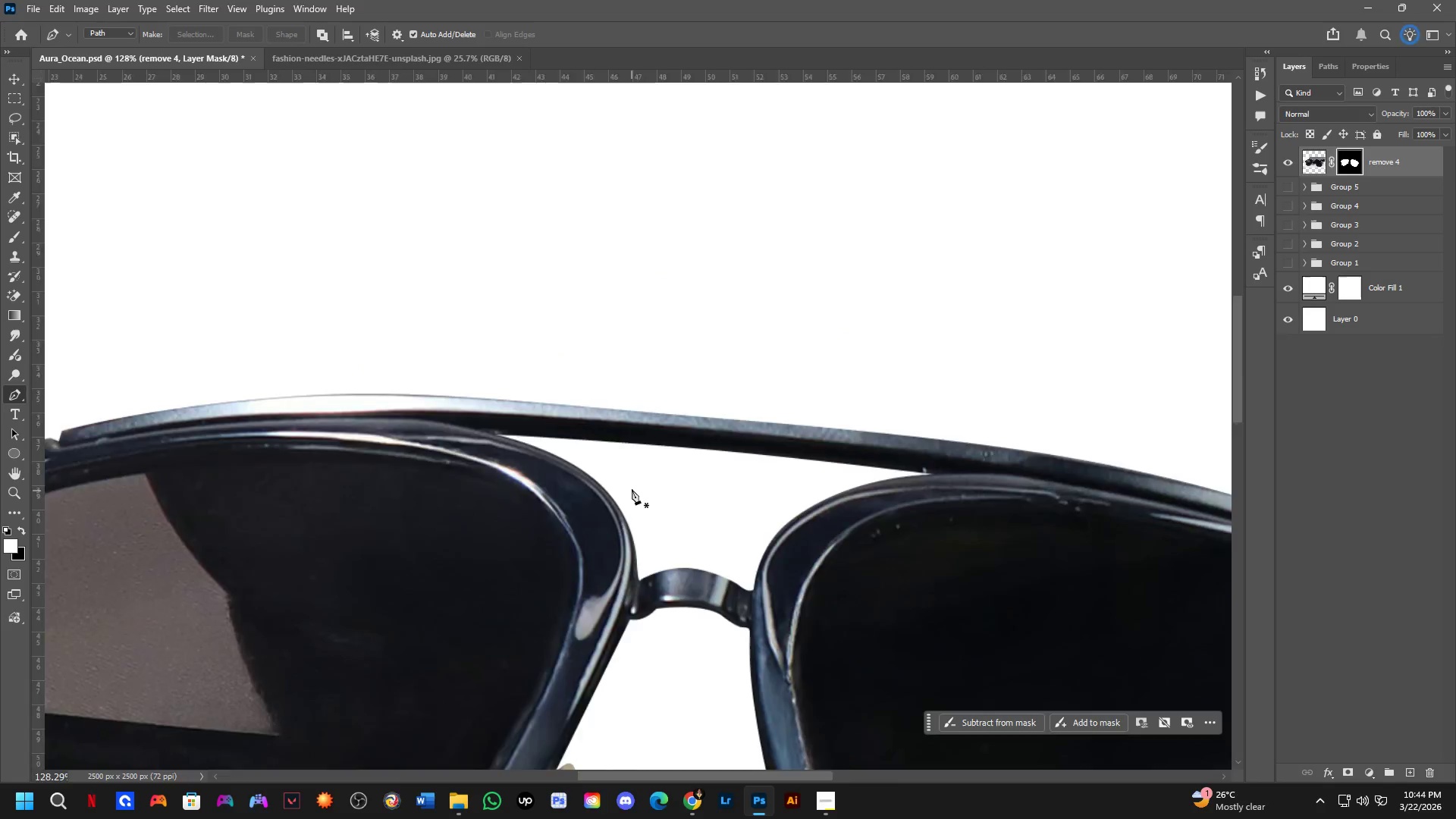 
scroll: coordinate [633, 484], scroll_direction: down, amount: 6.0
 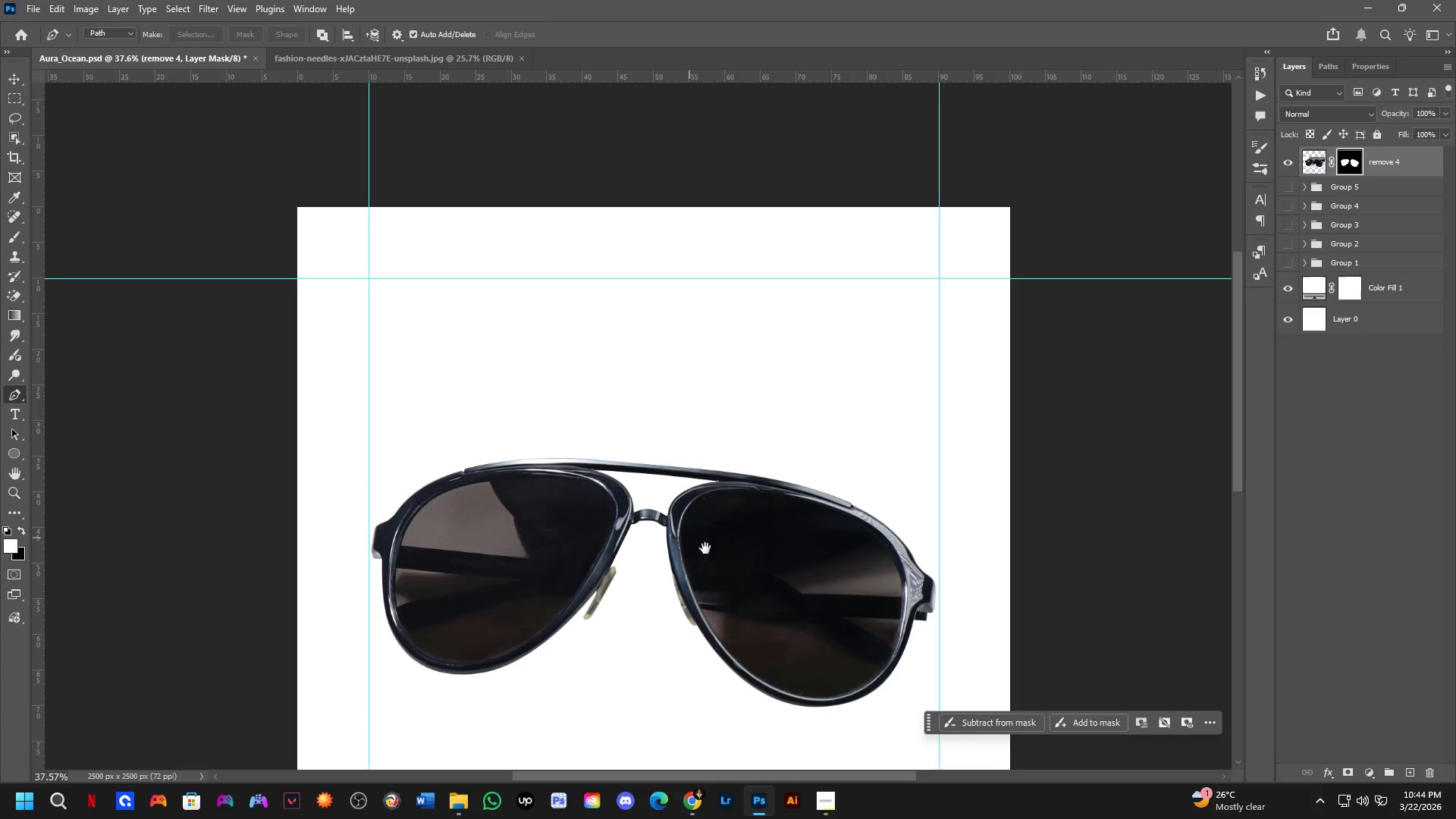 
hold_key(key=Space, duration=0.62)
 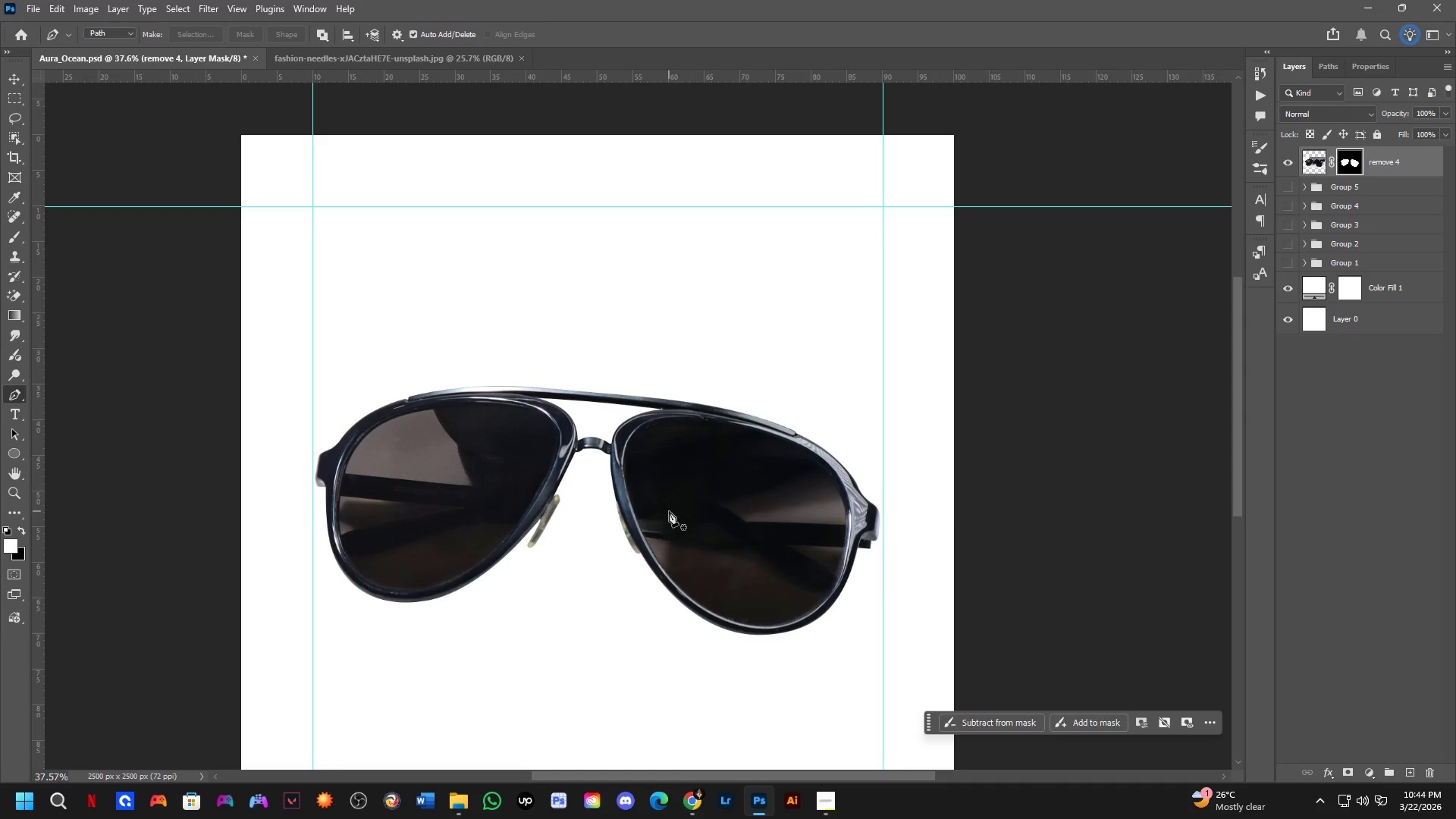 
left_click_drag(start_coordinate=[723, 557], to_coordinate=[667, 485])
 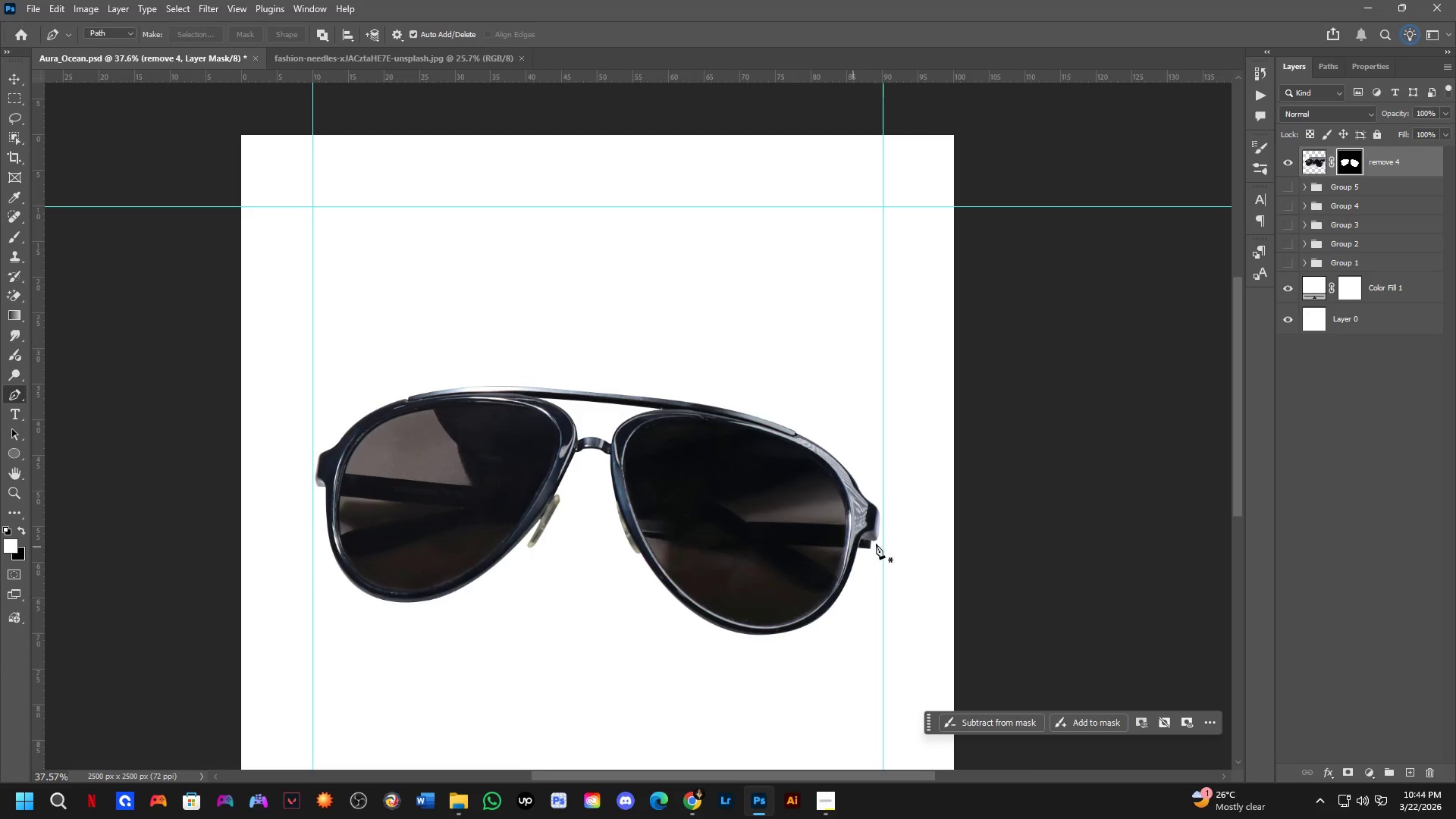 
scroll: coordinate [556, 369], scroll_direction: down, amount: 4.0
 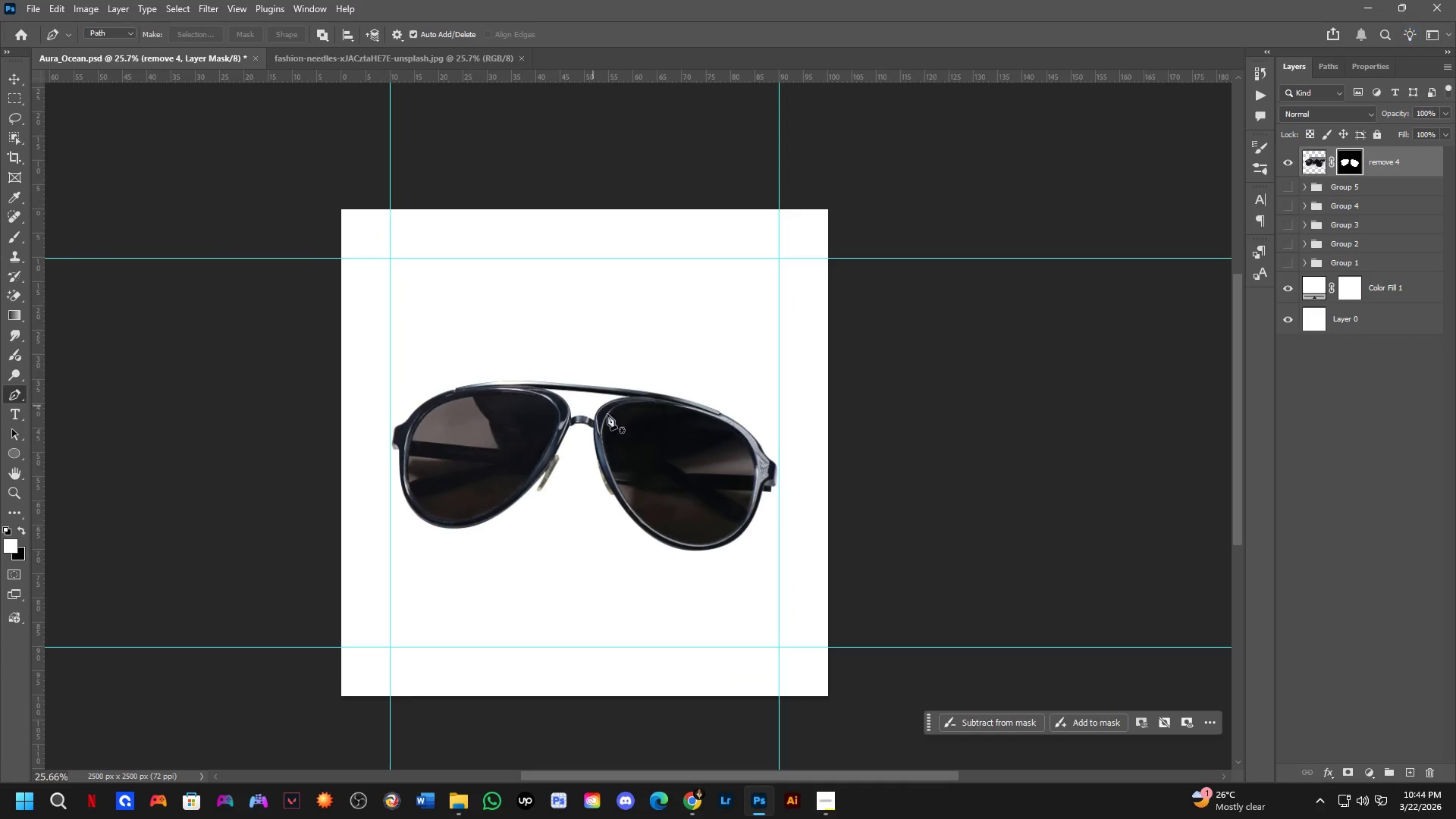 
hold_key(key=Space, duration=0.59)
 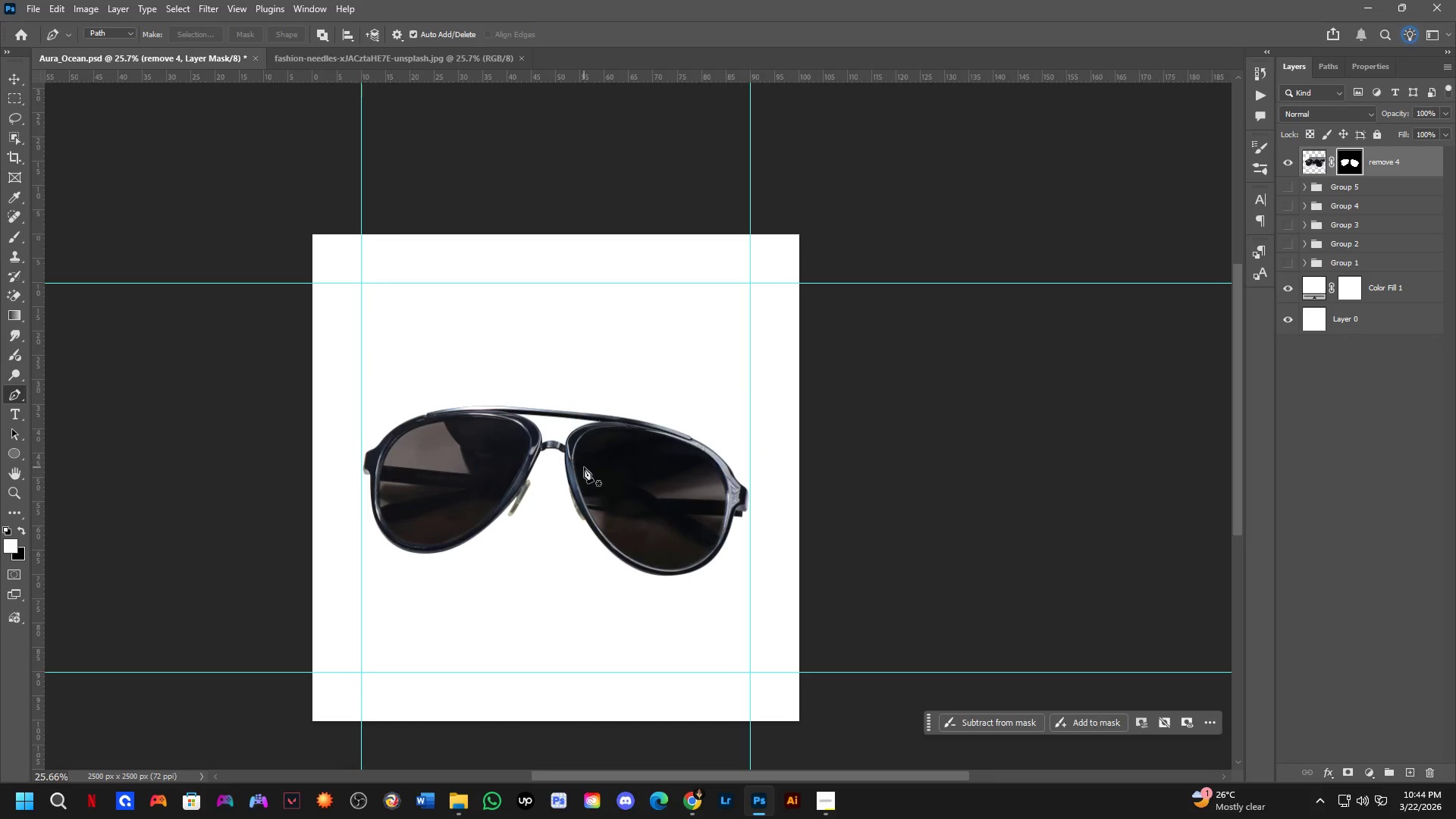 
left_click_drag(start_coordinate=[658, 431], to_coordinate=[629, 457])
 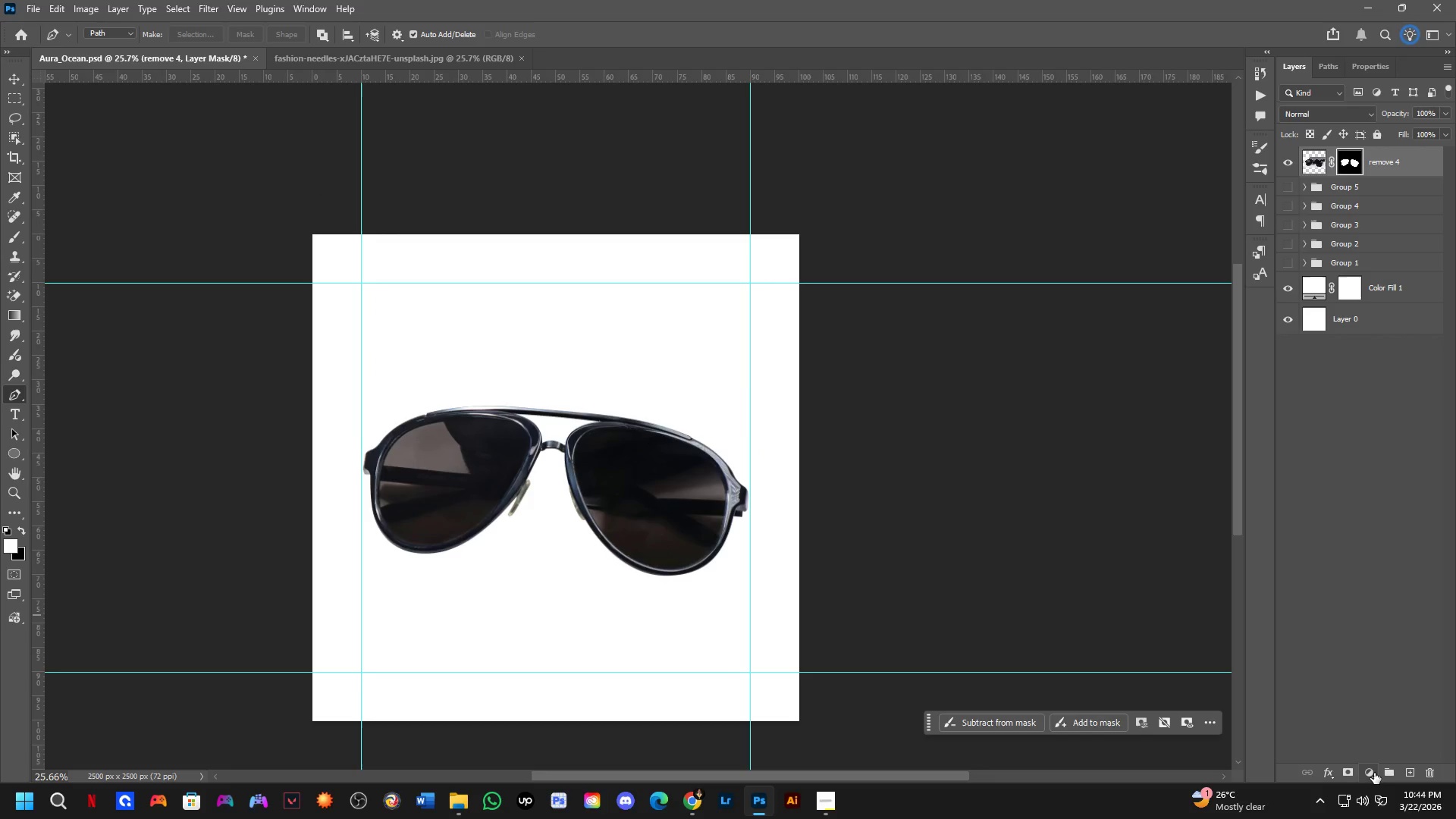 
left_click([1372, 773])
 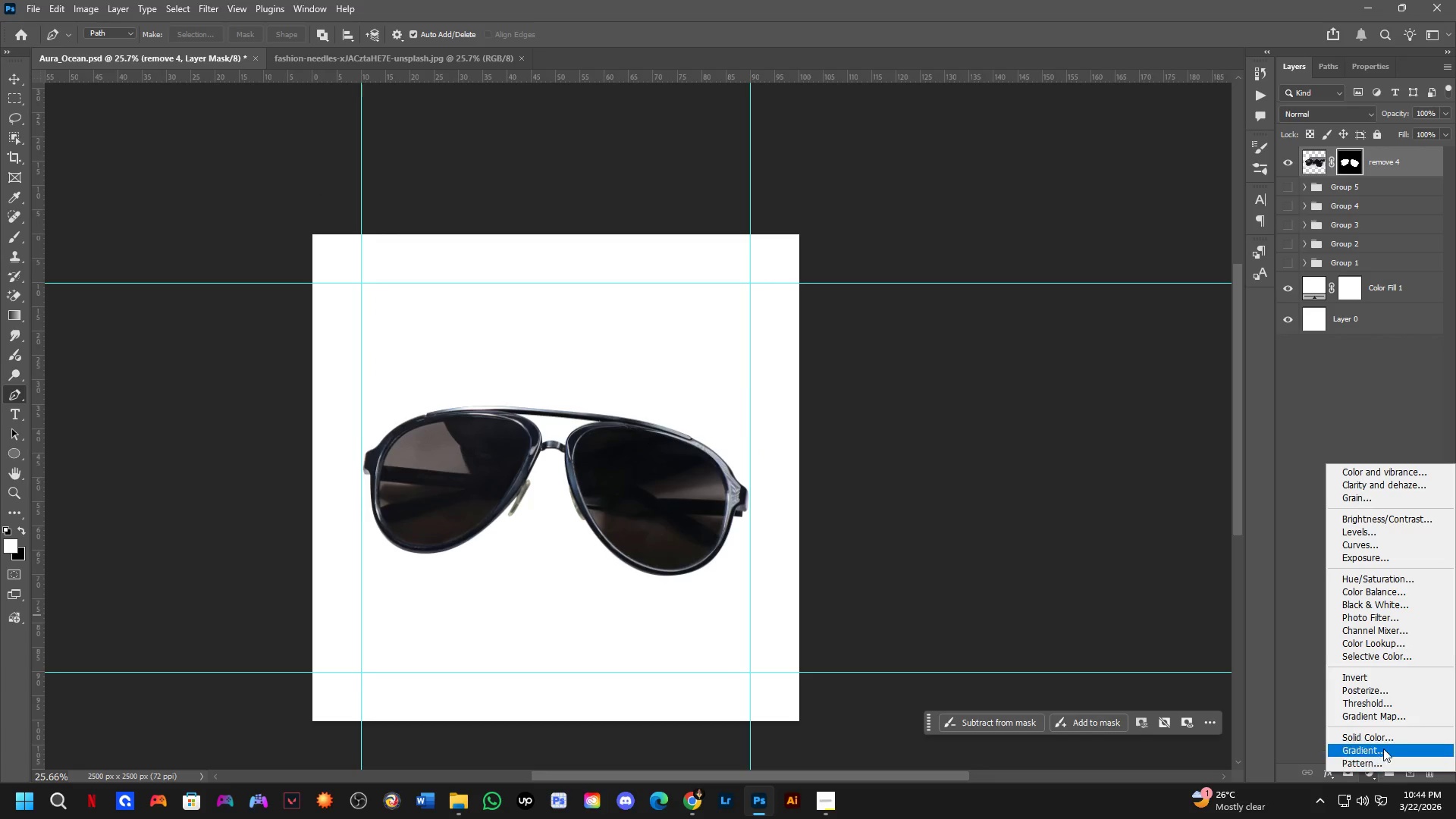 
left_click([1386, 742])
 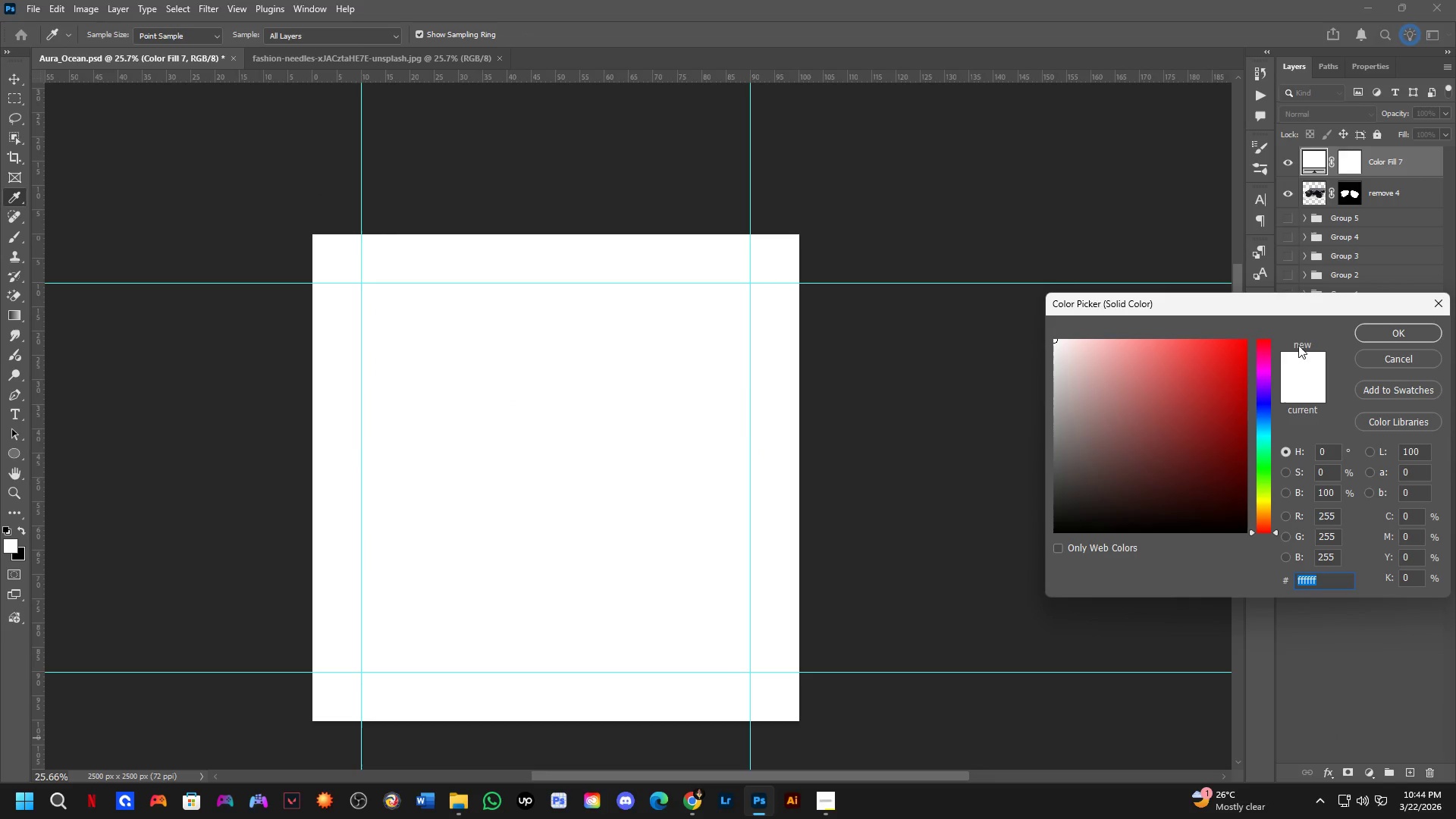 
left_click([1388, 334])
 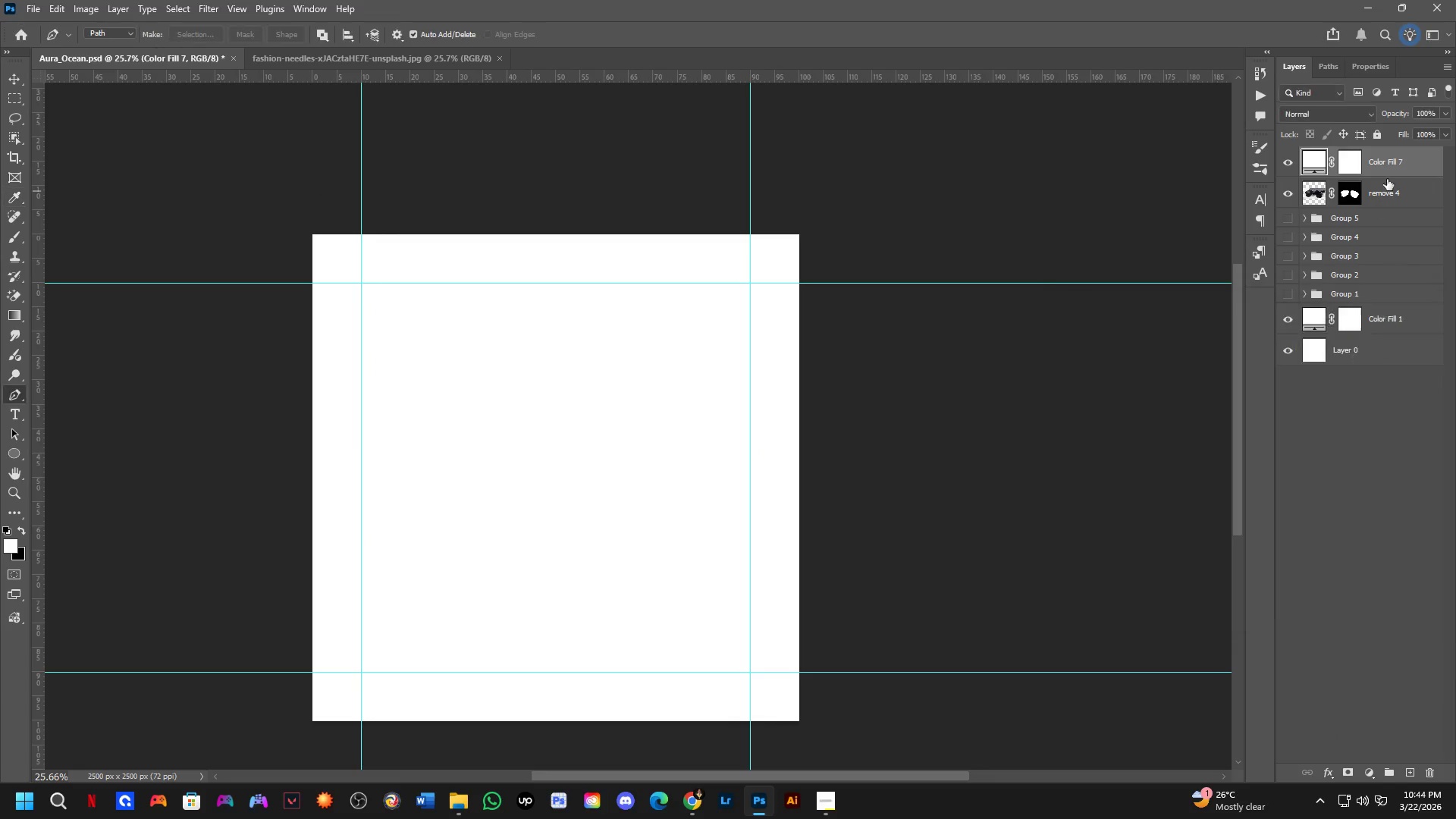 
hold_key(key=AltLeft, duration=0.8)
left_click([1395, 174])
 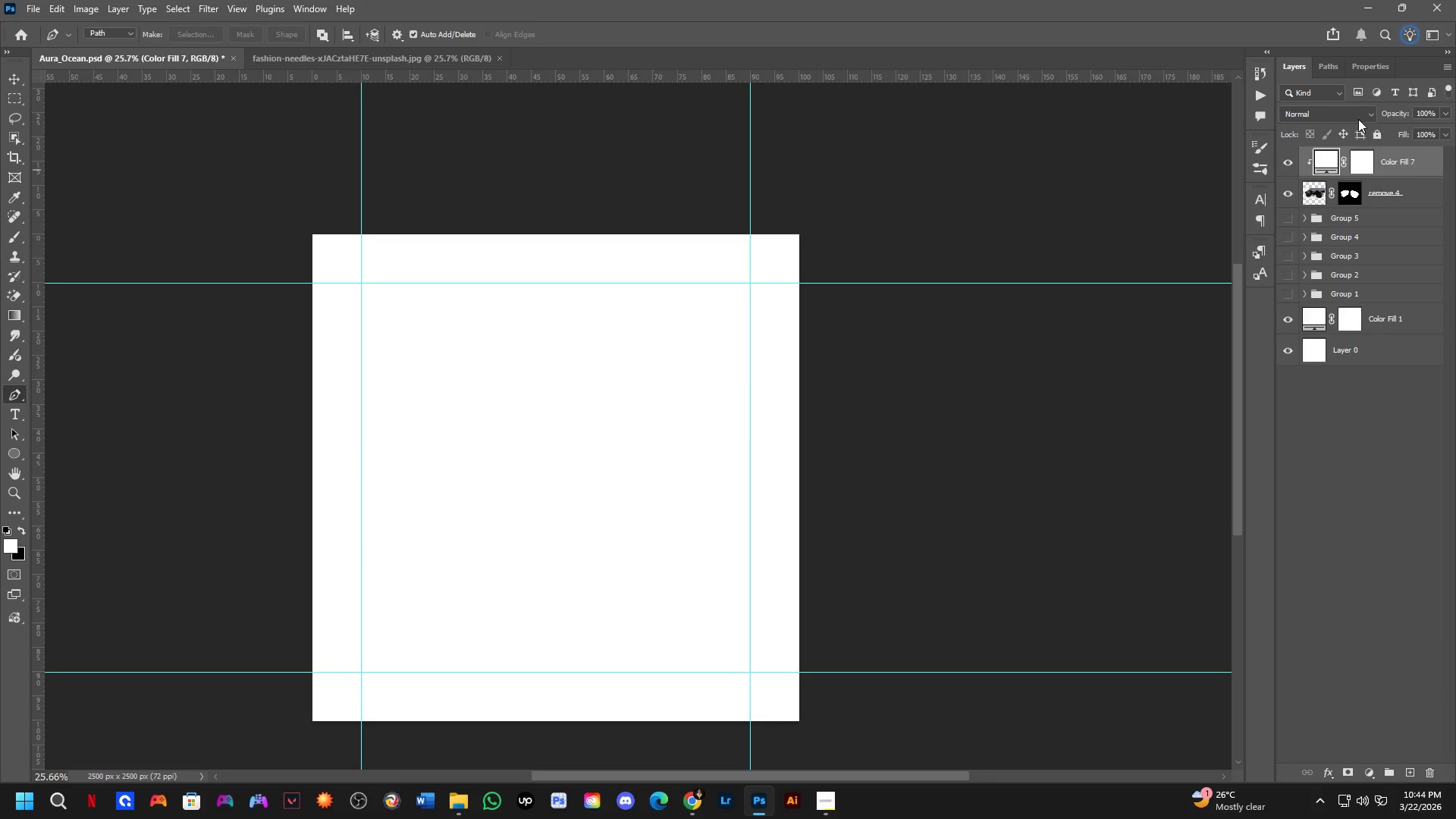 
left_click([1354, 115])
 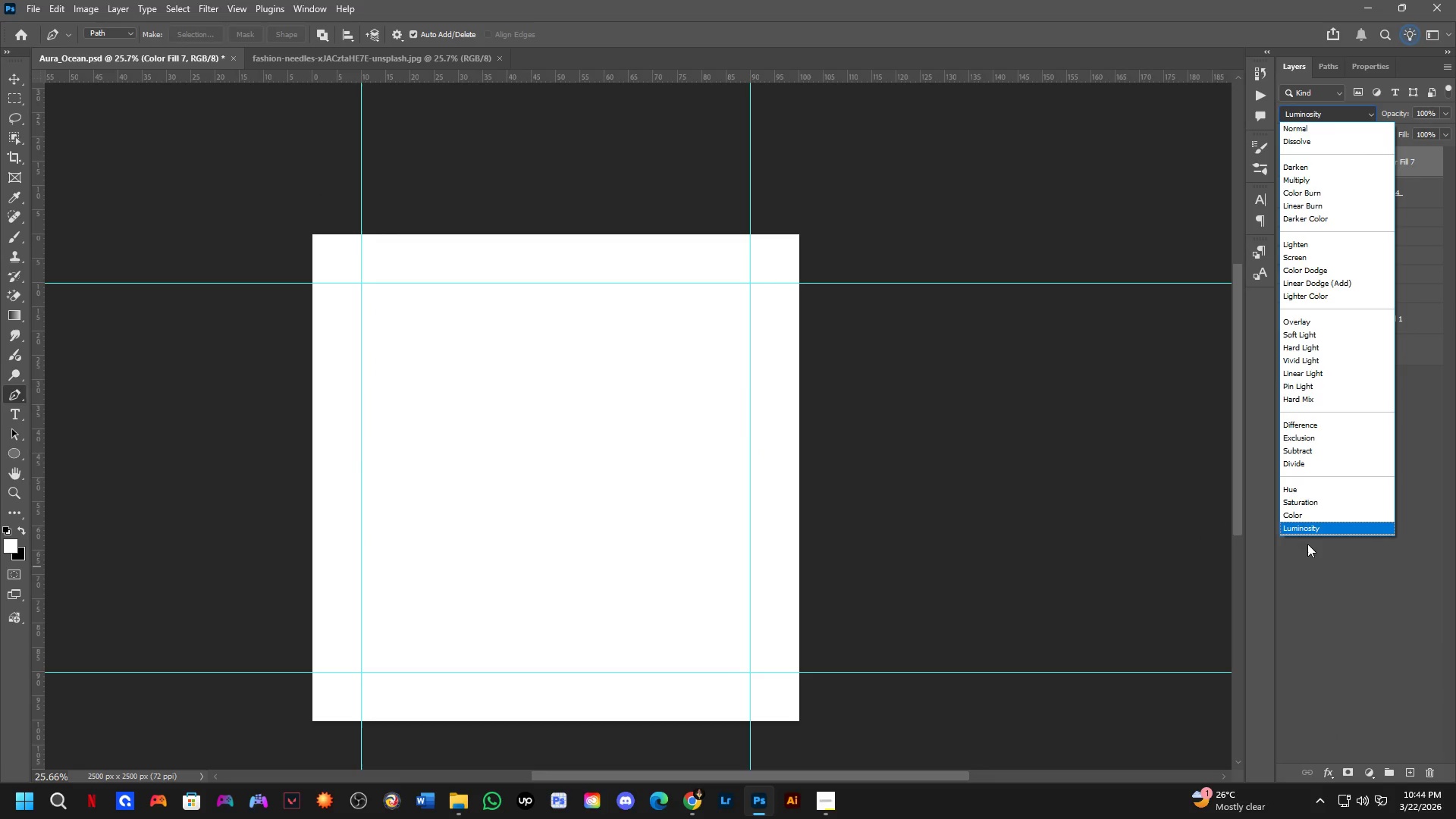 
left_click([1305, 516])
 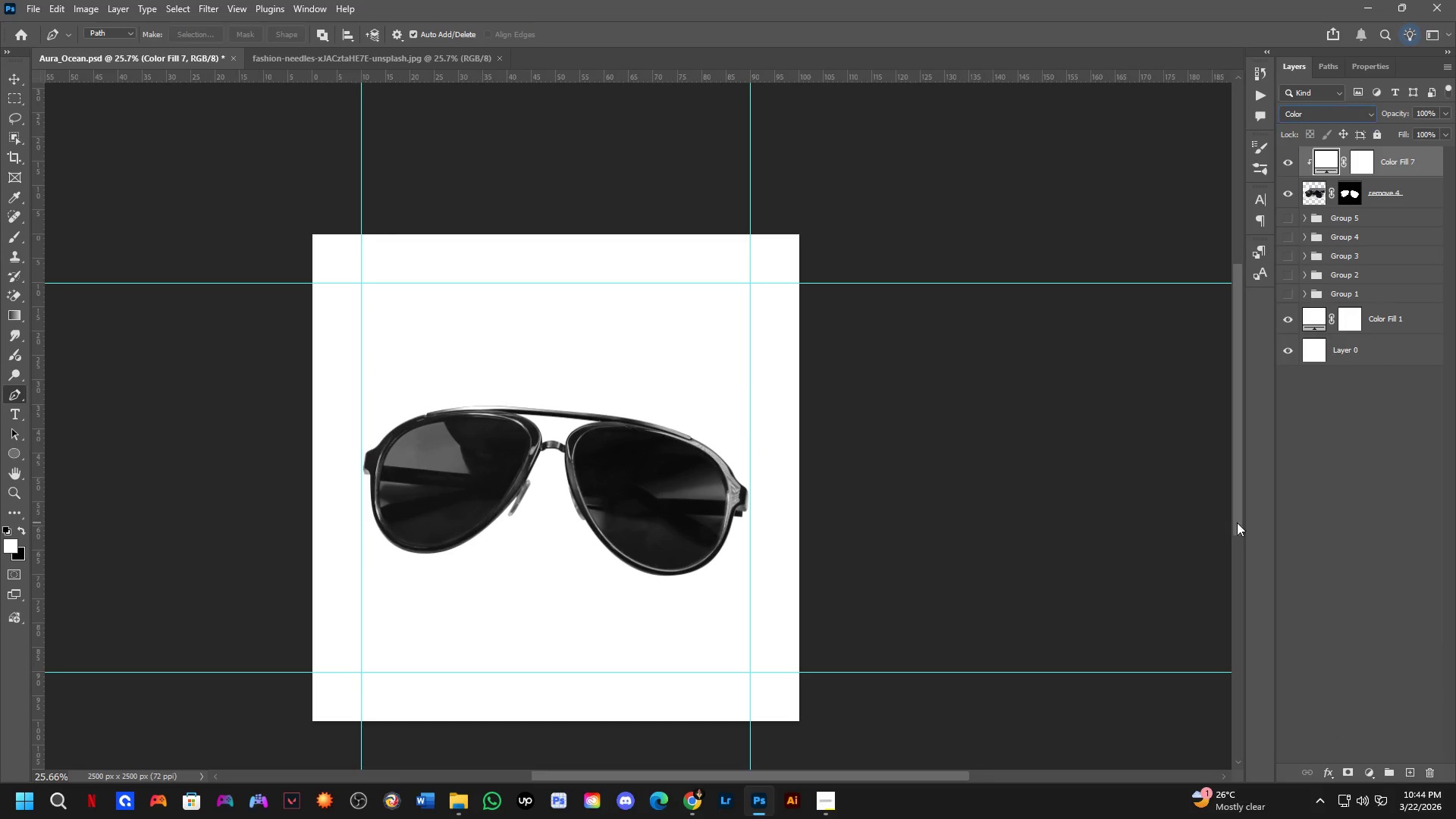 
hold_key(key=Space, duration=0.59)
 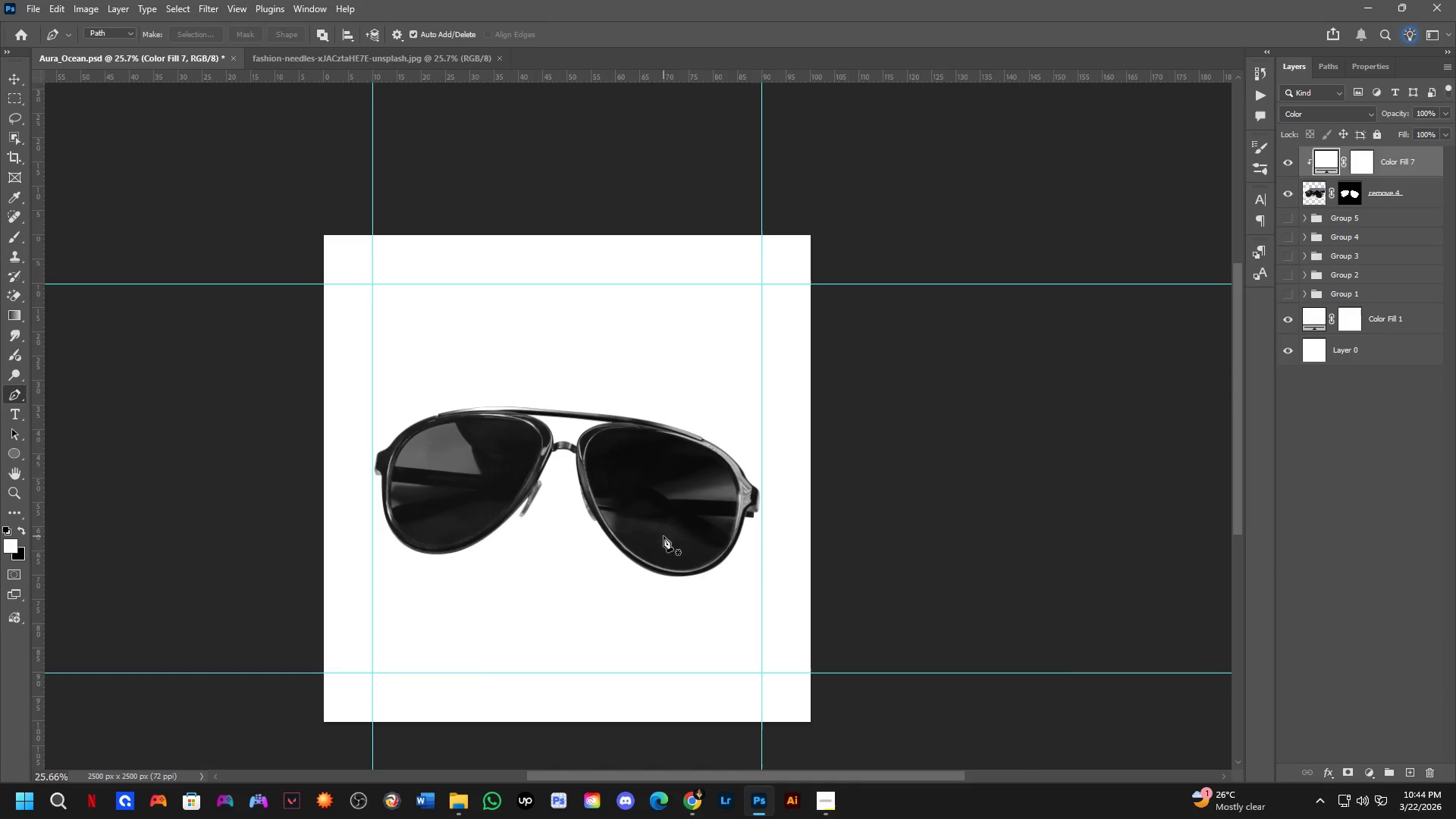 
left_click_drag(start_coordinate=[651, 519], to_coordinate=[663, 520])
 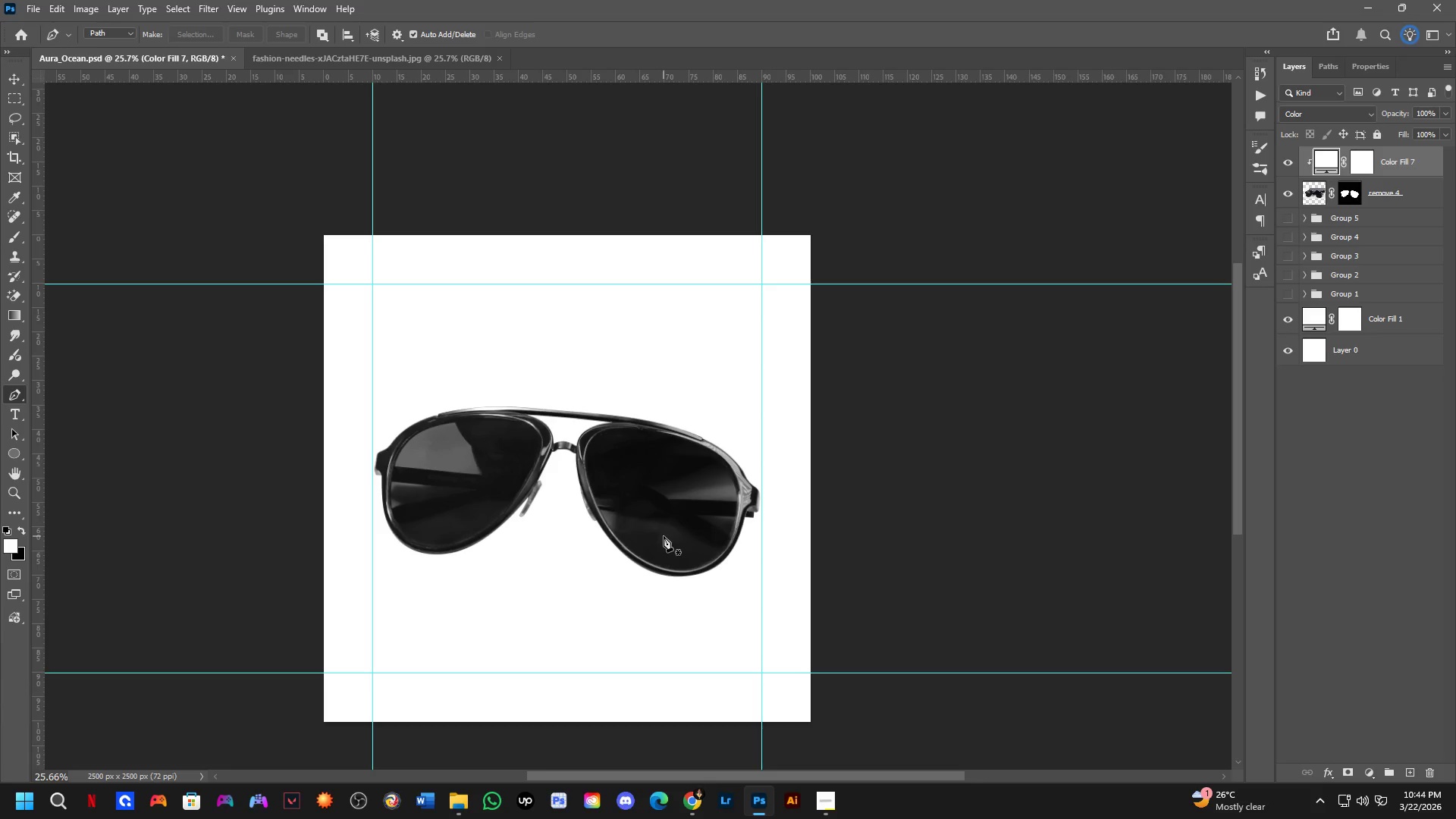 
key(Shift+ShiftLeft)
 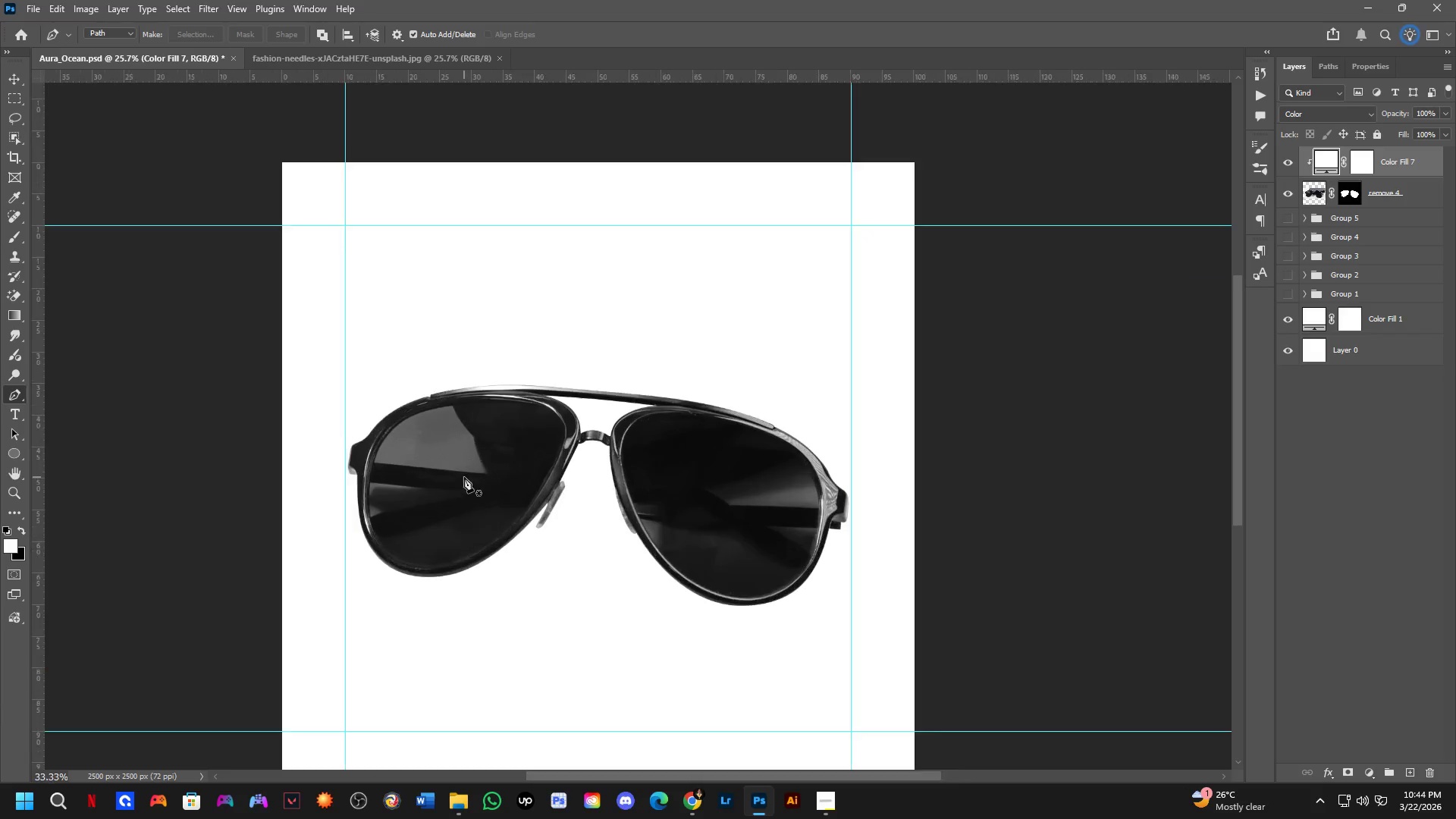 
key(Shift+ShiftLeft)
 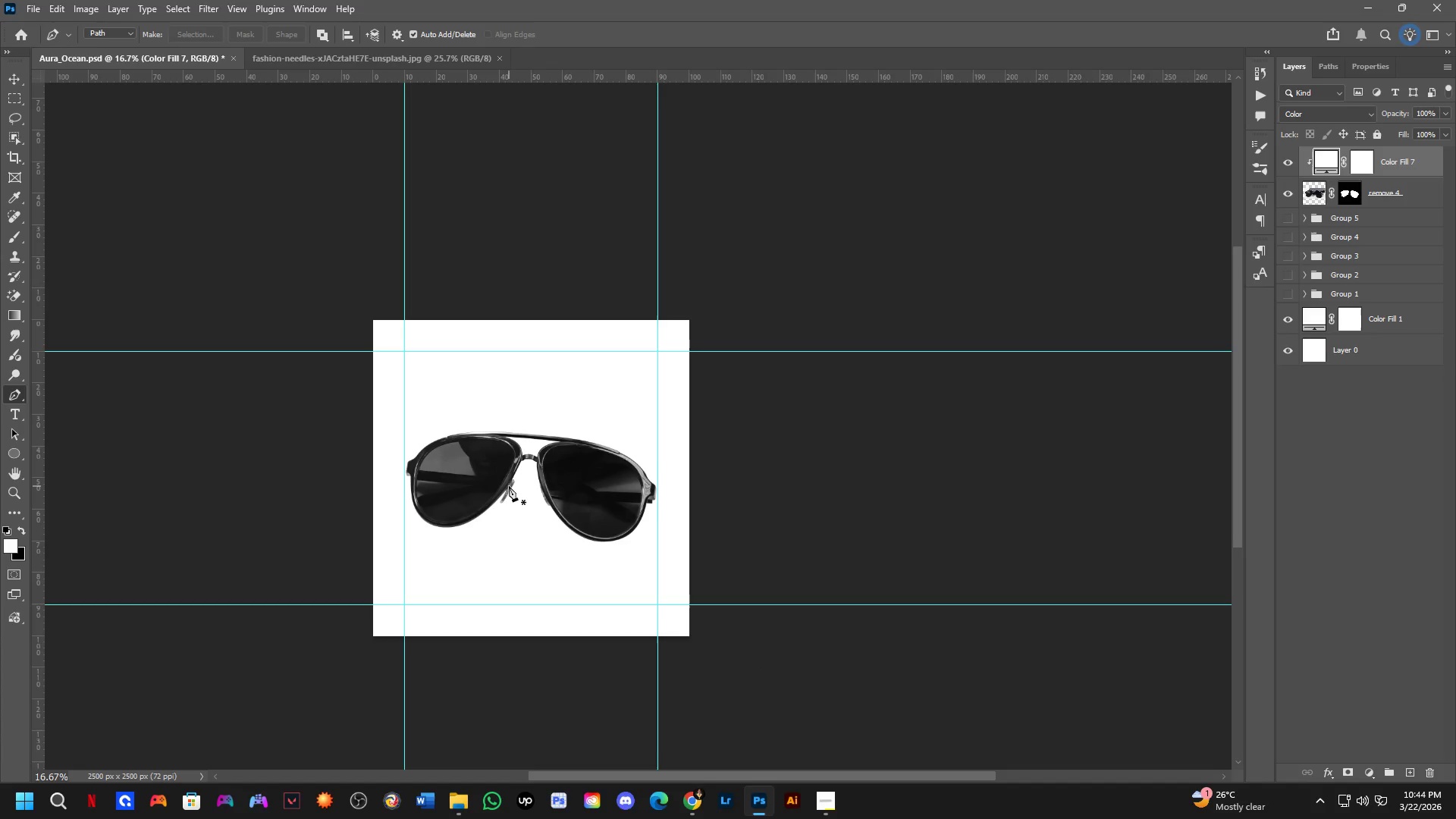 
scroll: coordinate [464, 477], scroll_direction: down, amount: 1.0
 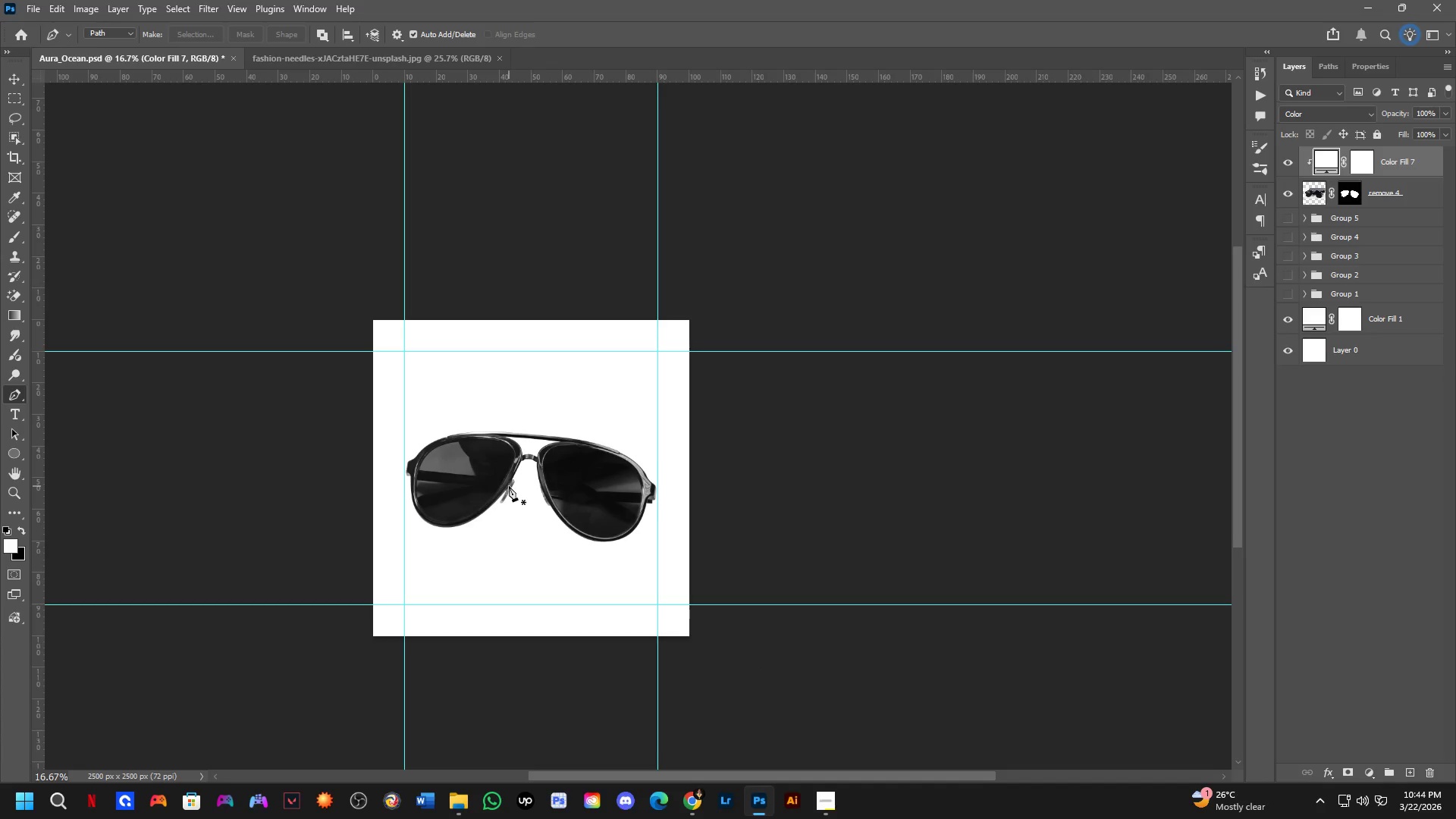 
key(Shift+ShiftLeft)
 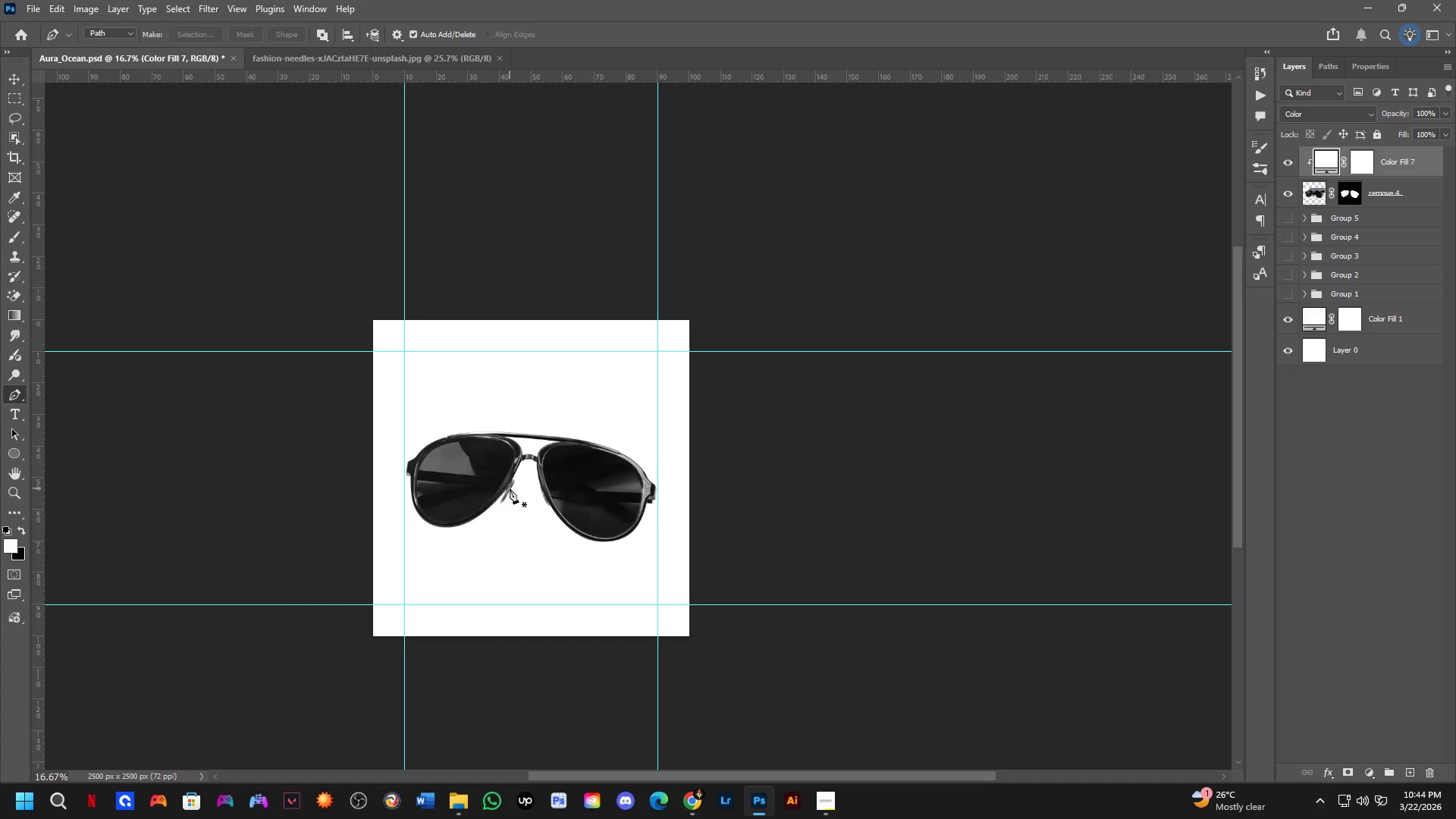 
scroll: coordinate [510, 488], scroll_direction: up, amount: 3.0
 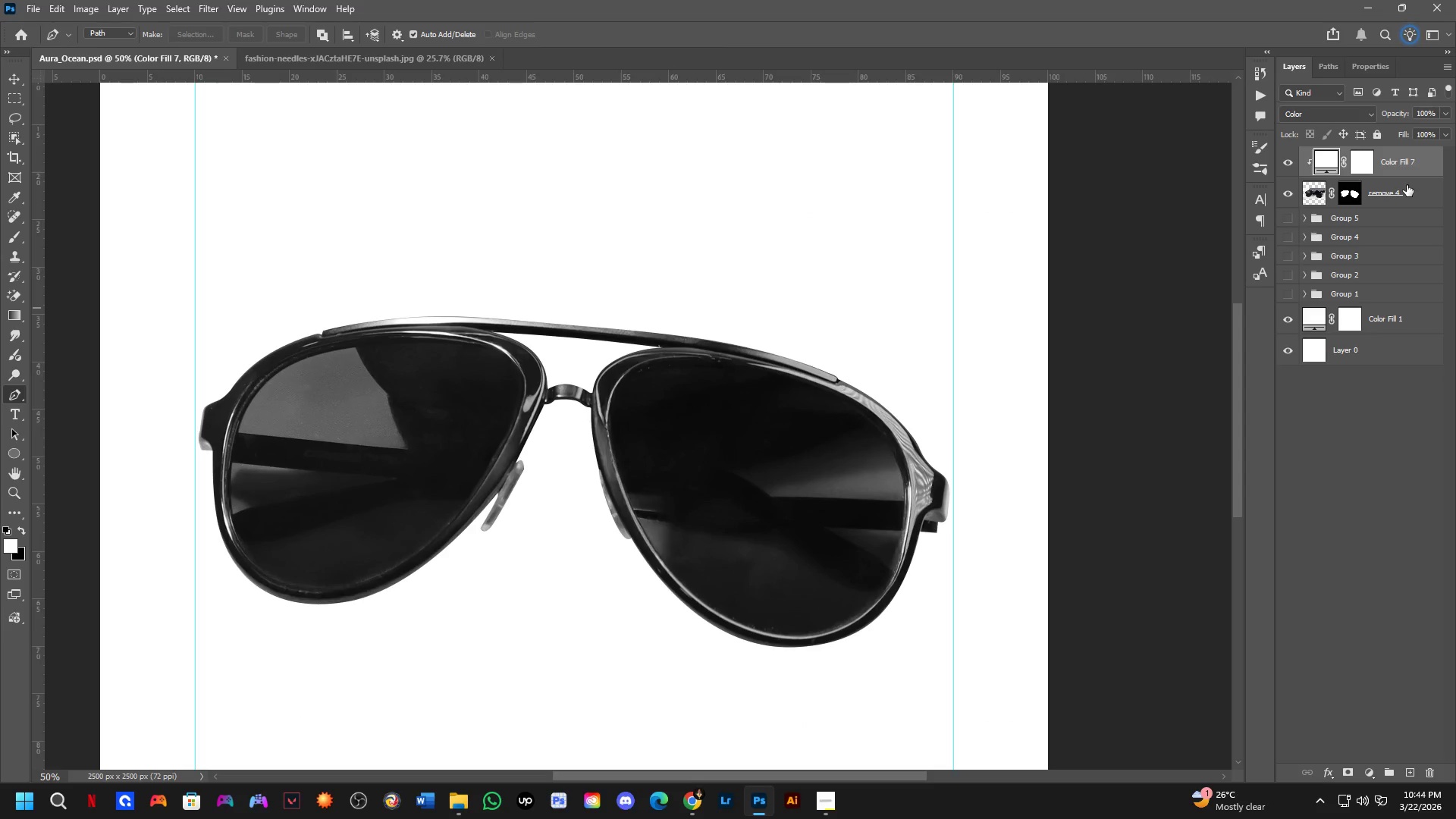 
key(Control+ControlLeft)
 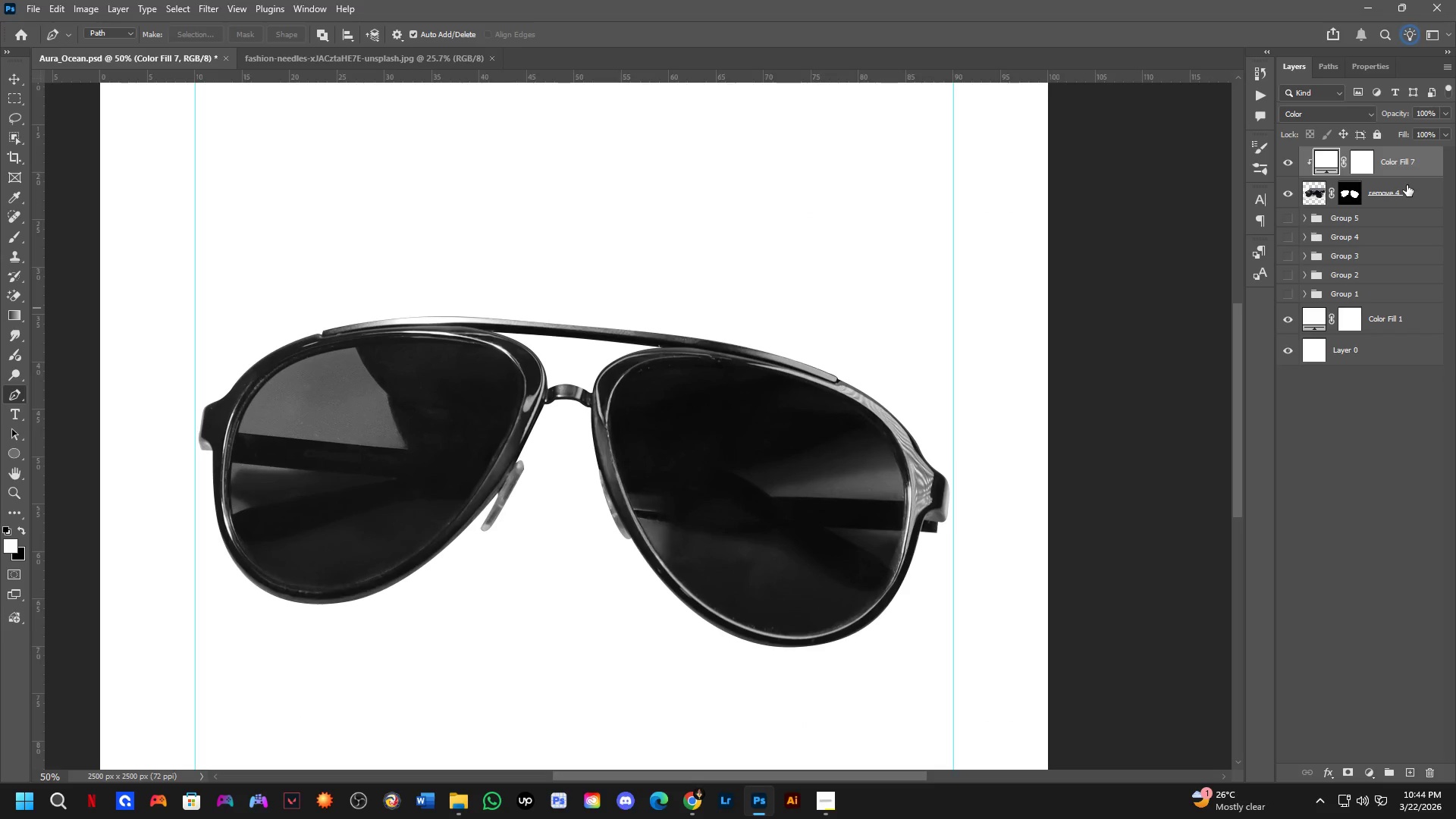 
key(Control+Shift+ShiftLeft)
 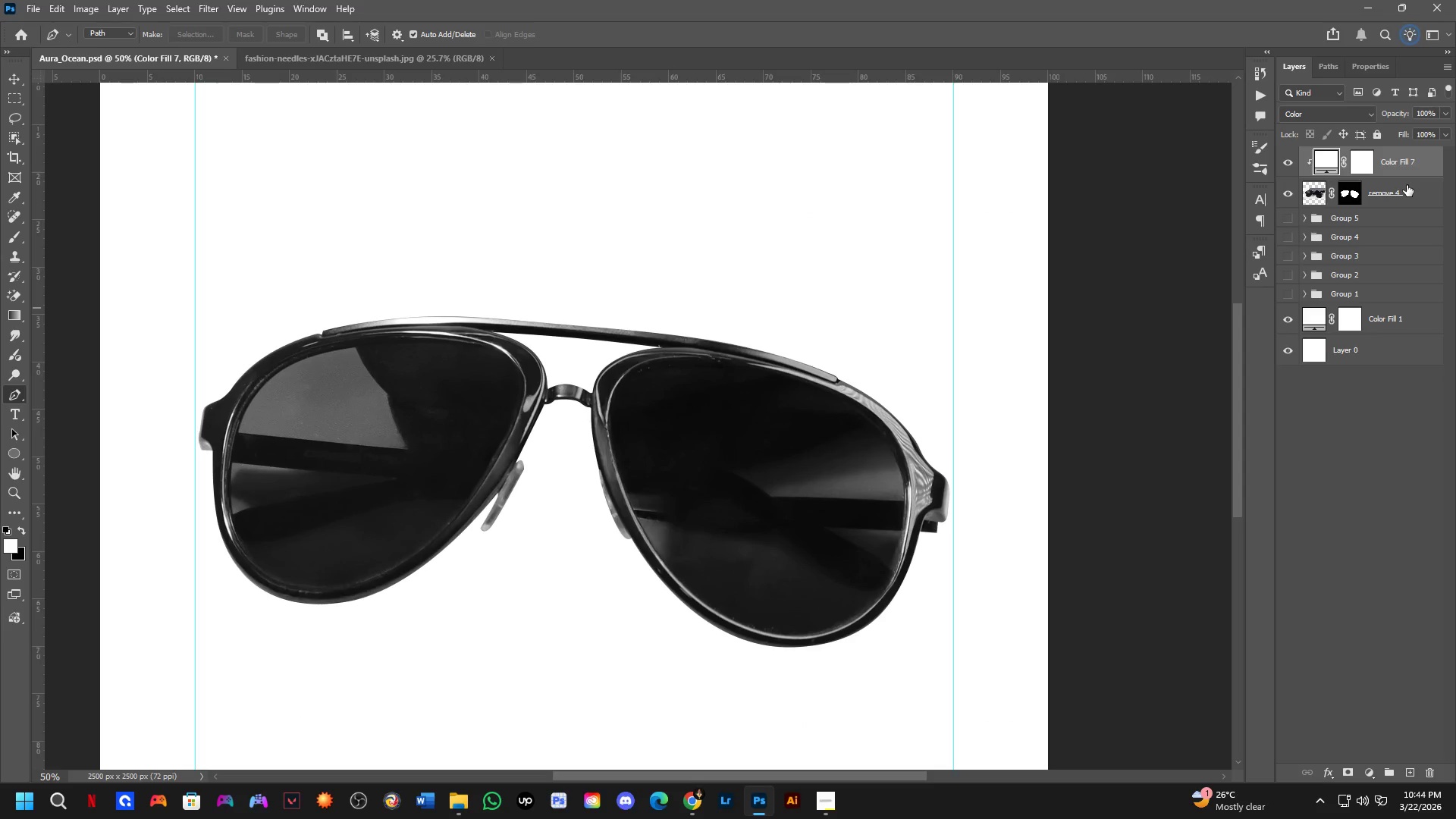 
left_click([1407, 185])
 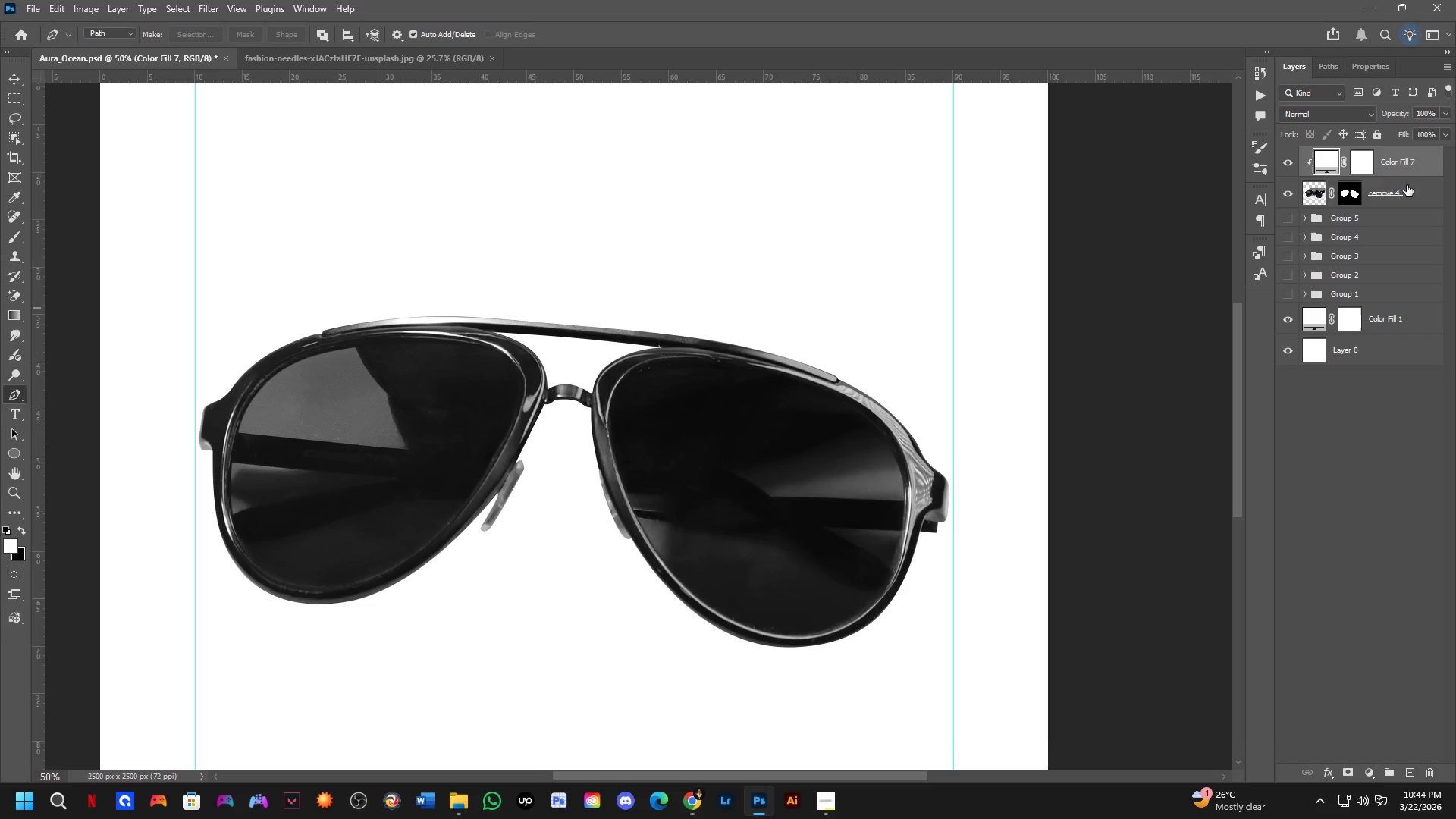 
key(Control+J)
 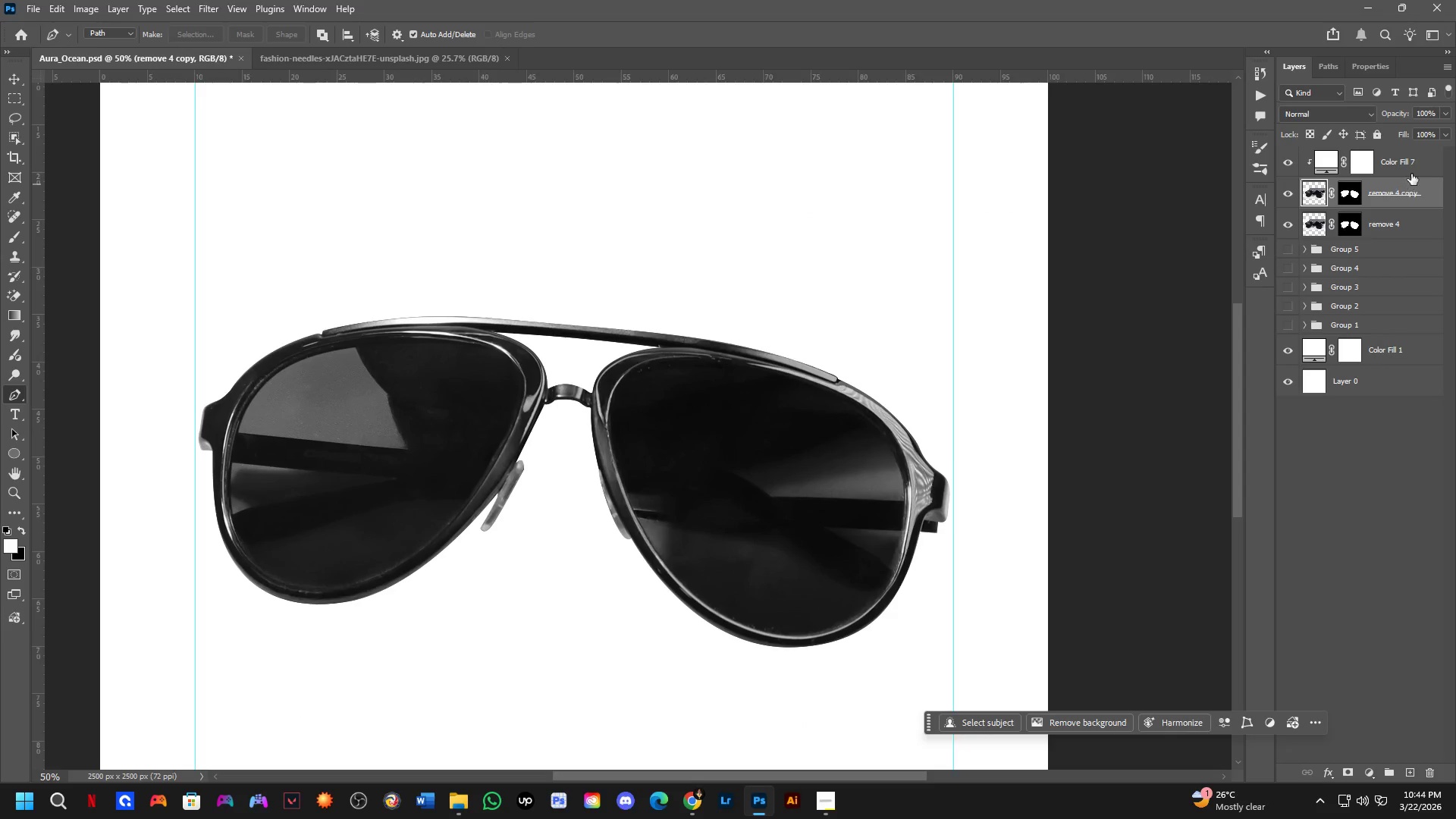 
key(Control+Shift+ShiftLeft)
 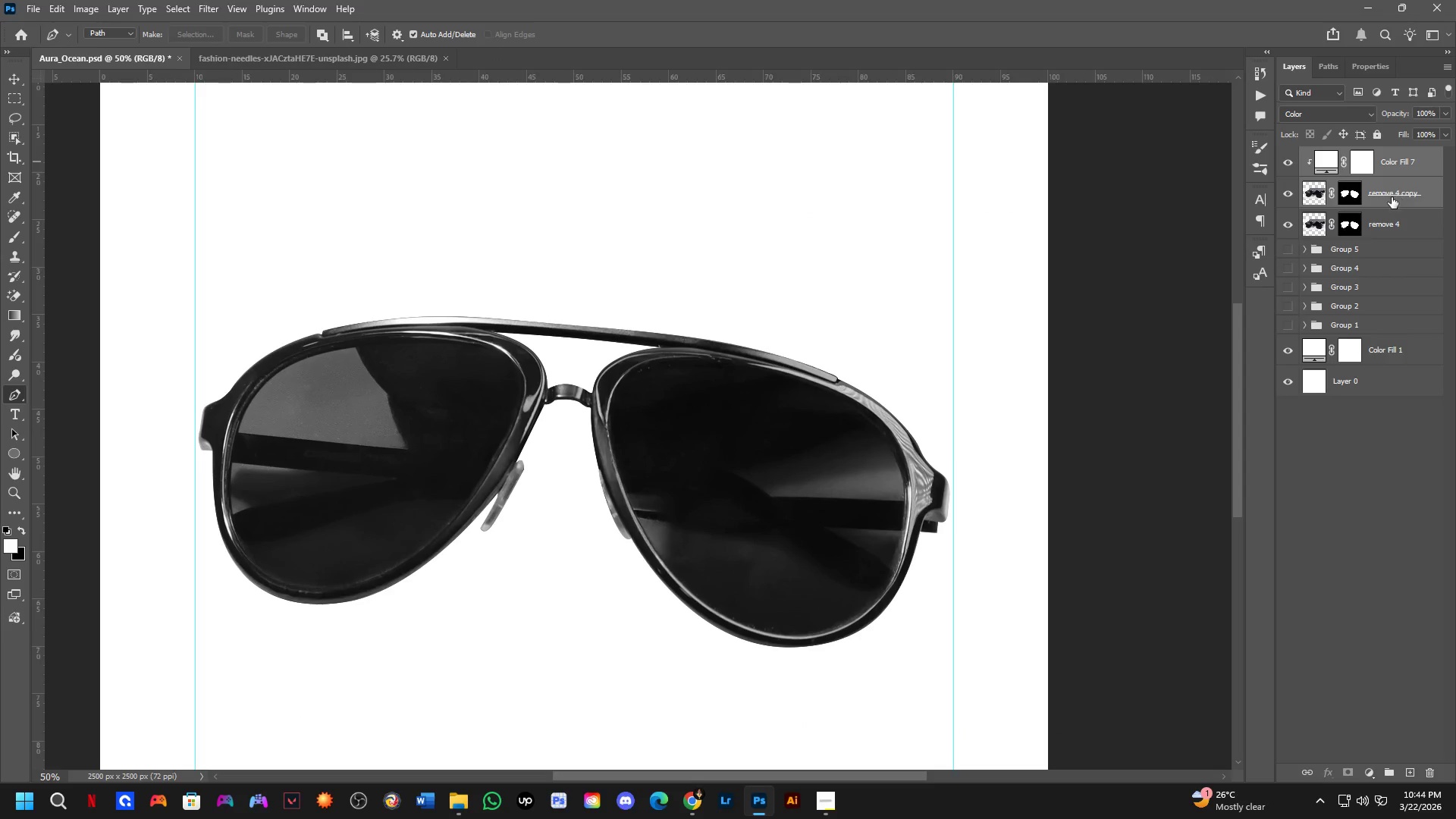 
key(Control+E)
 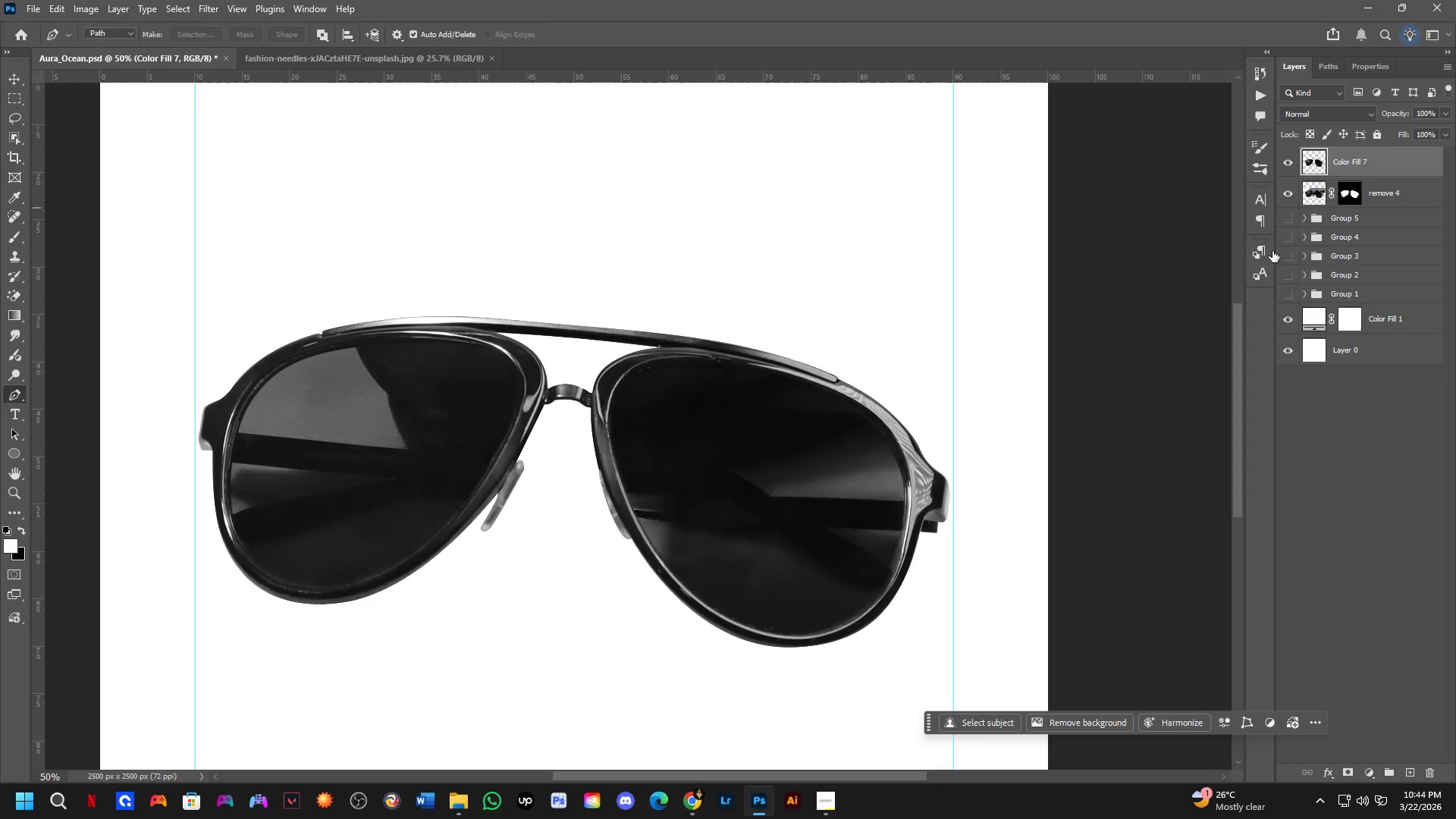 
key(L)
 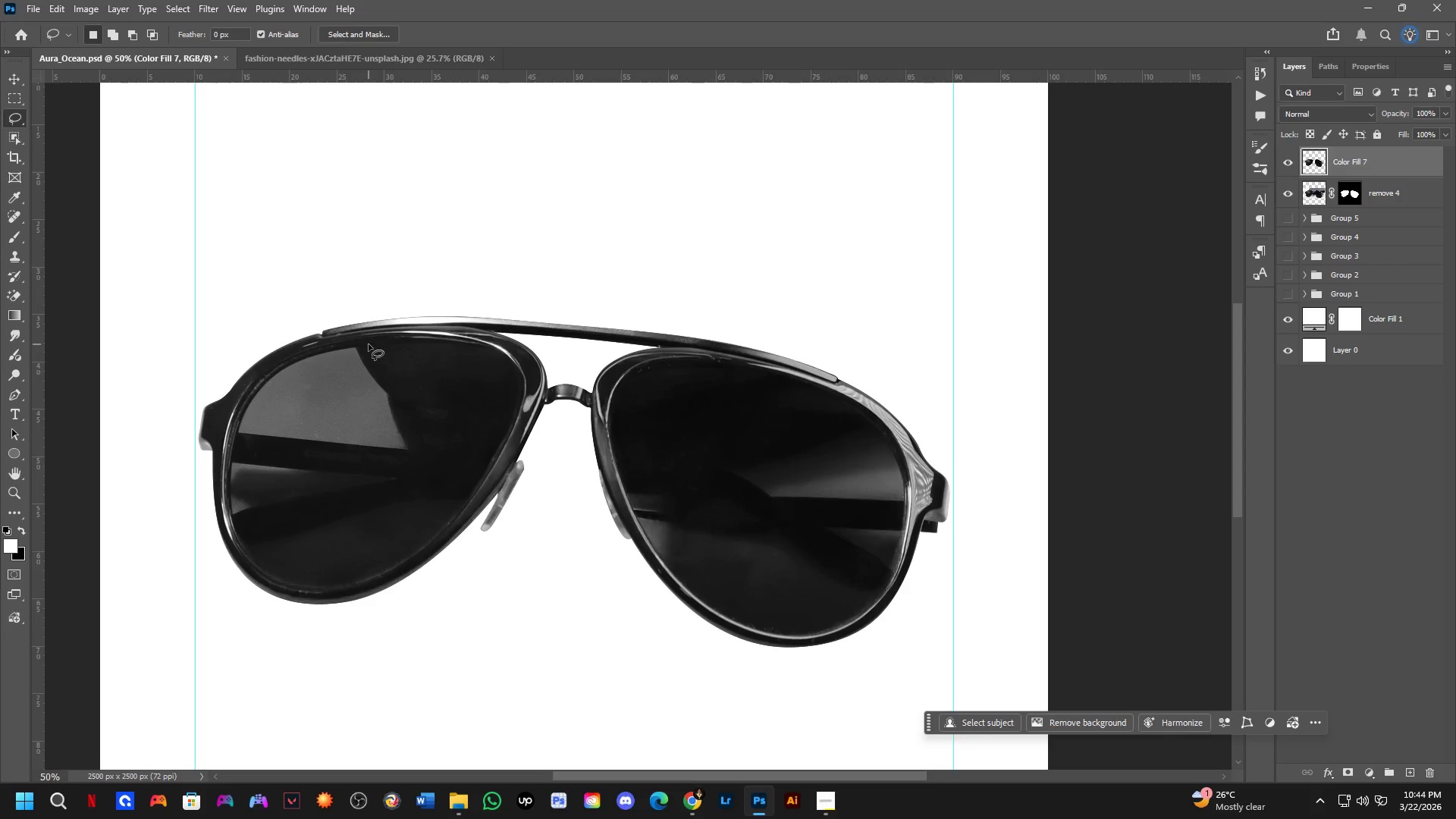 
left_click_drag(start_coordinate=[369, 339], to_coordinate=[469, 336])
 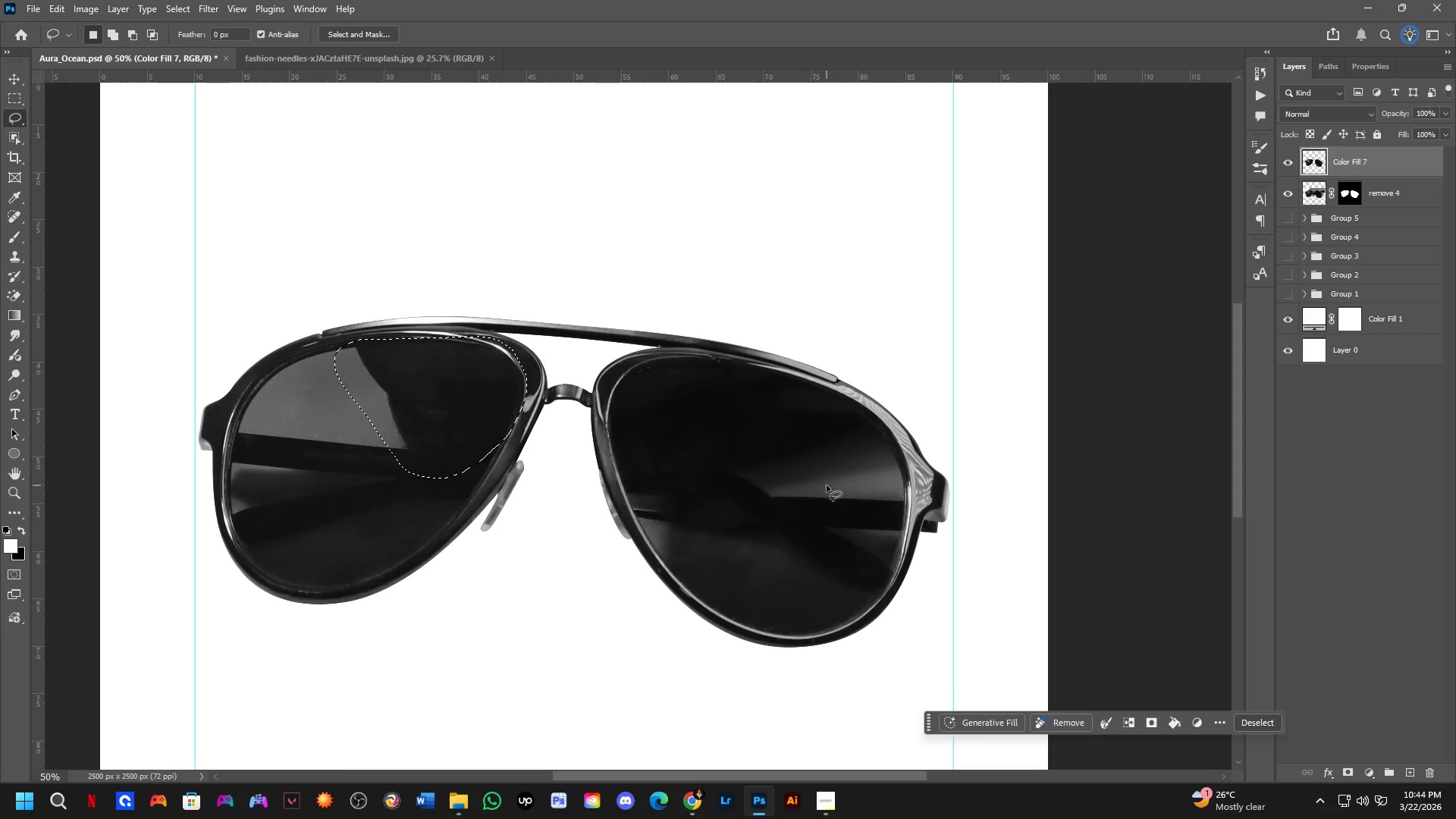 
key(Shift+ShiftLeft)
 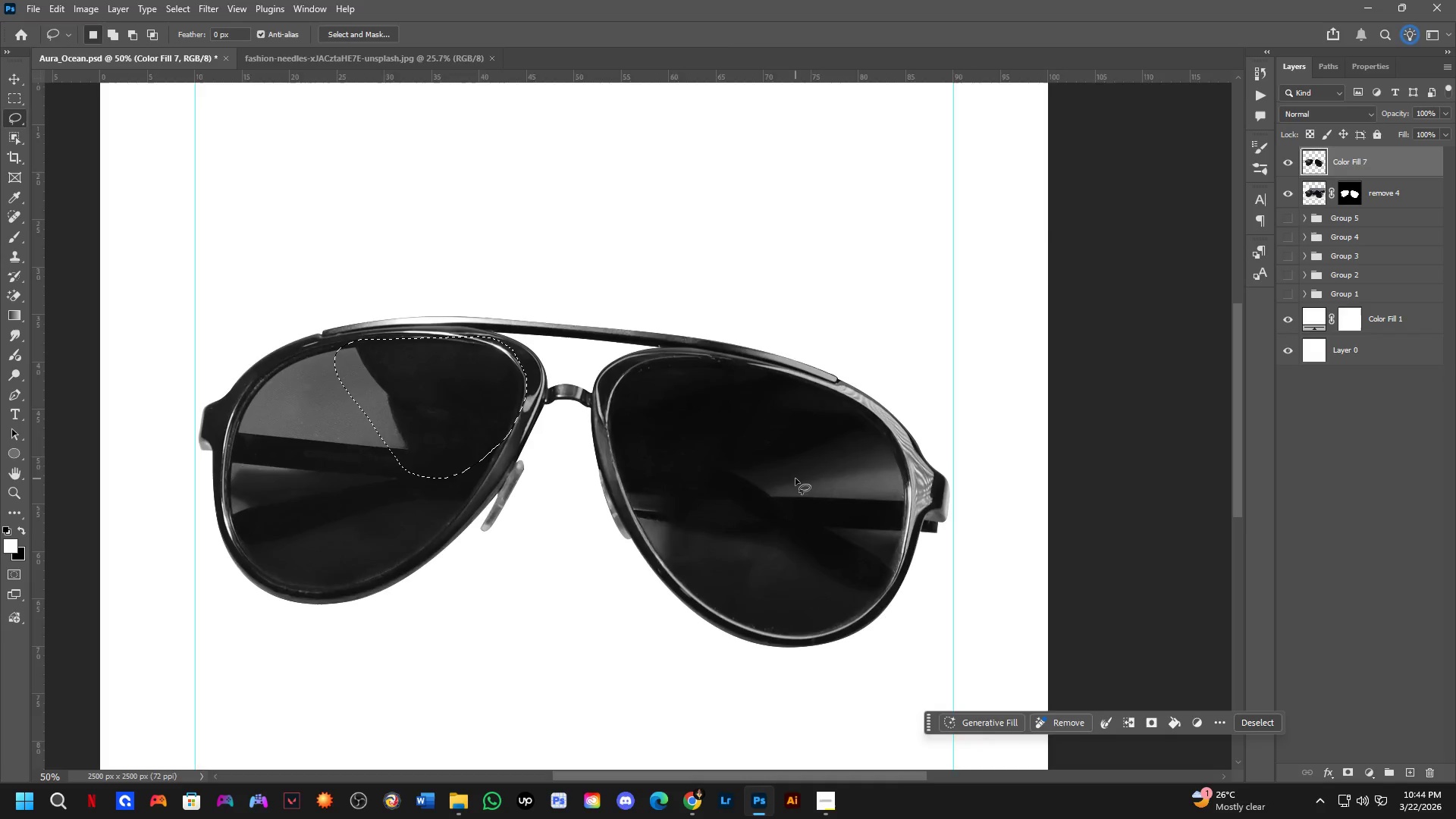 
scroll: coordinate [795, 479], scroll_direction: down, amount: 3.0
 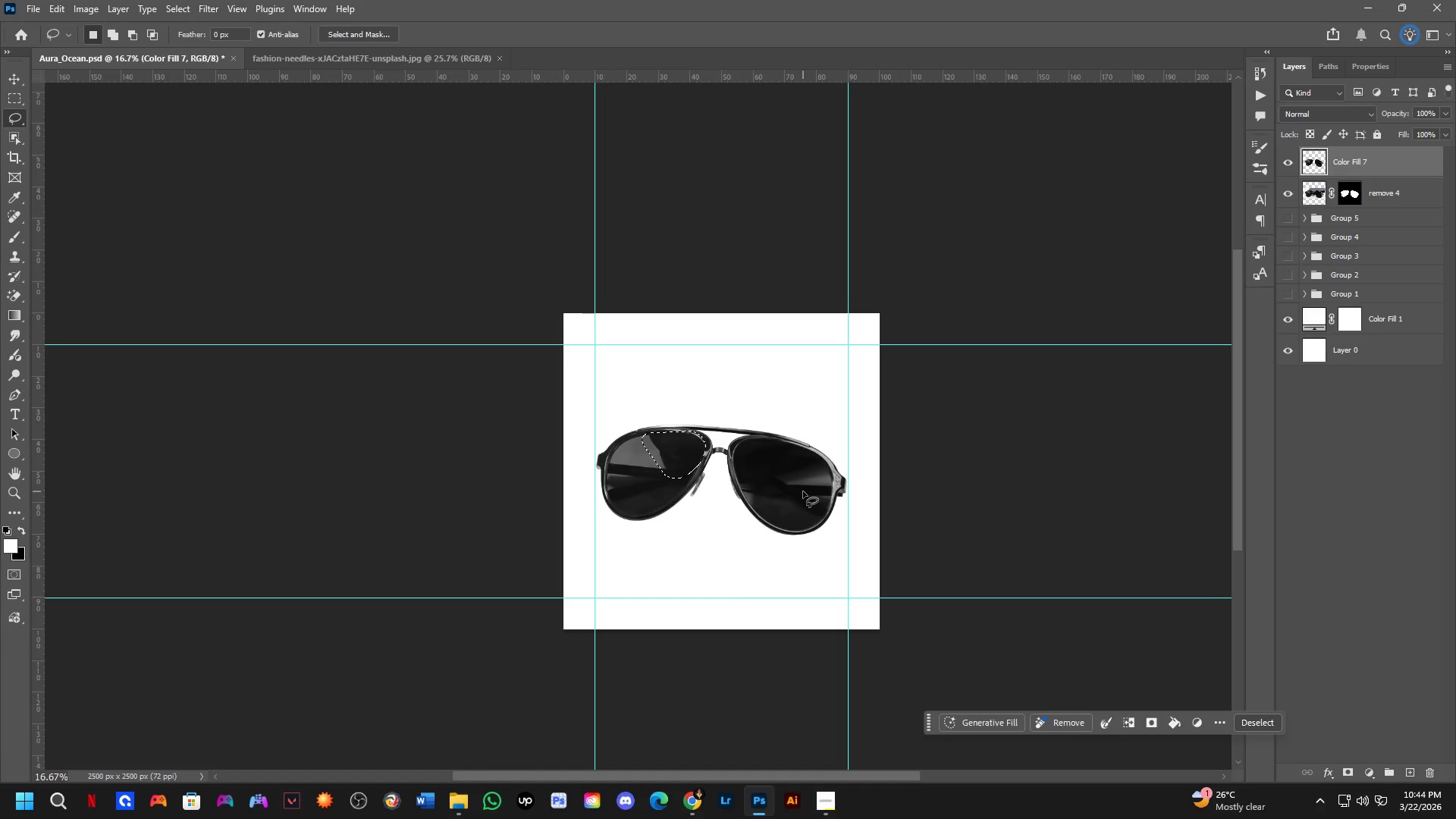 
scroll: coordinate [803, 492], scroll_direction: up, amount: 4.0
 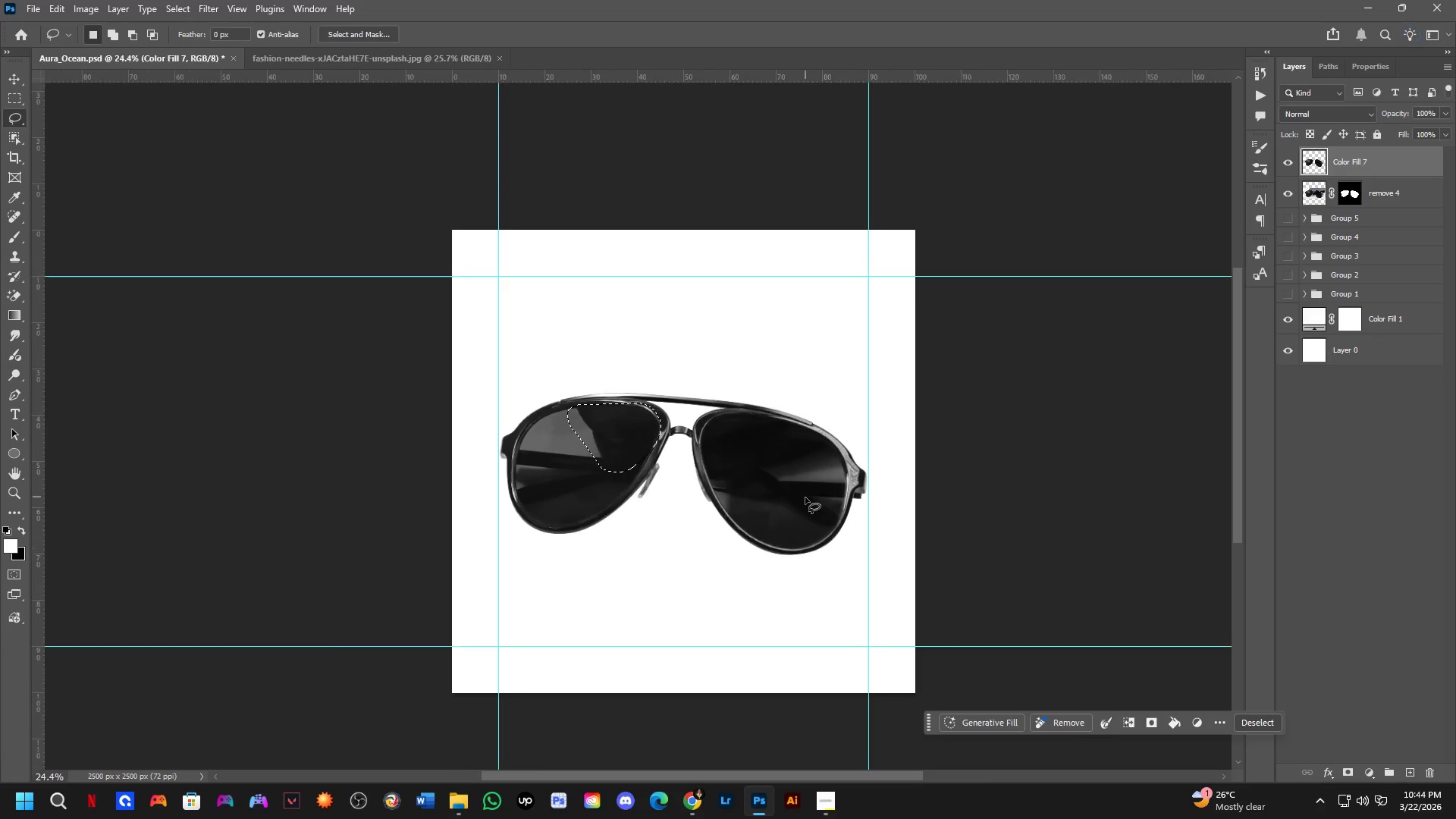 
hold_key(key=Space, duration=0.66)
 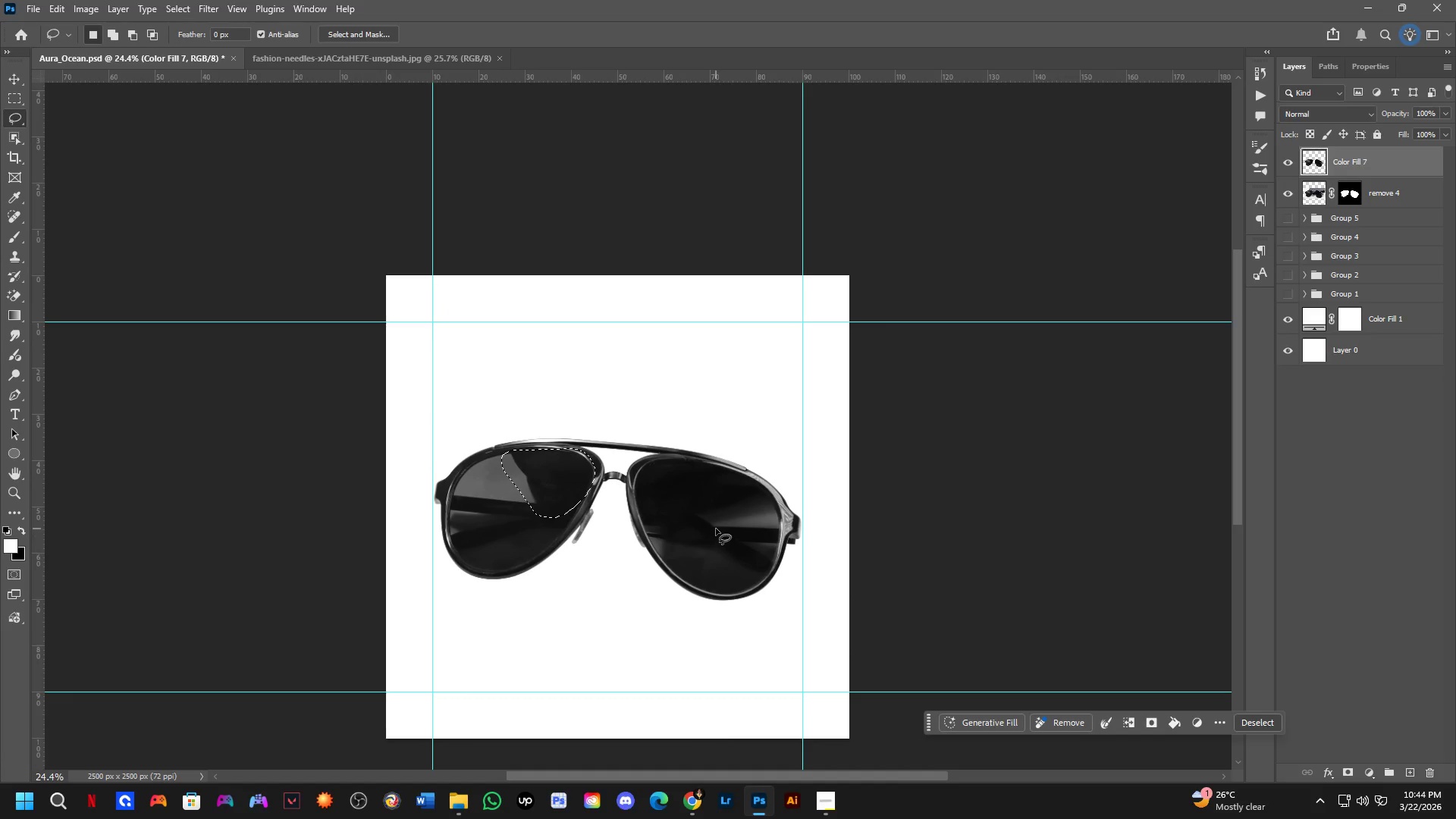 
left_click_drag(start_coordinate=[806, 498], to_coordinate=[740, 544])
 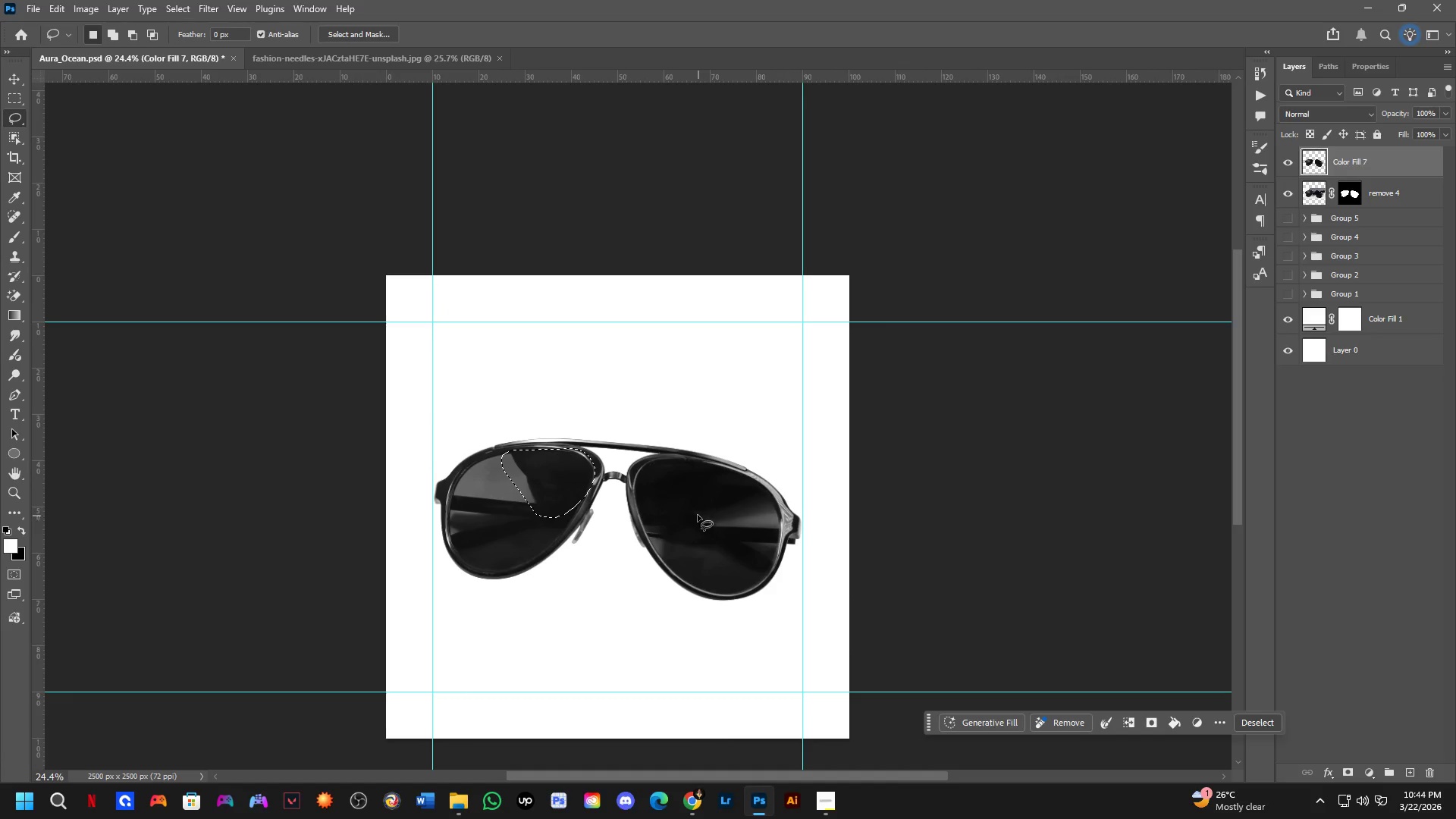 
scroll: coordinate [414, 488], scroll_direction: up, amount: 6.0
 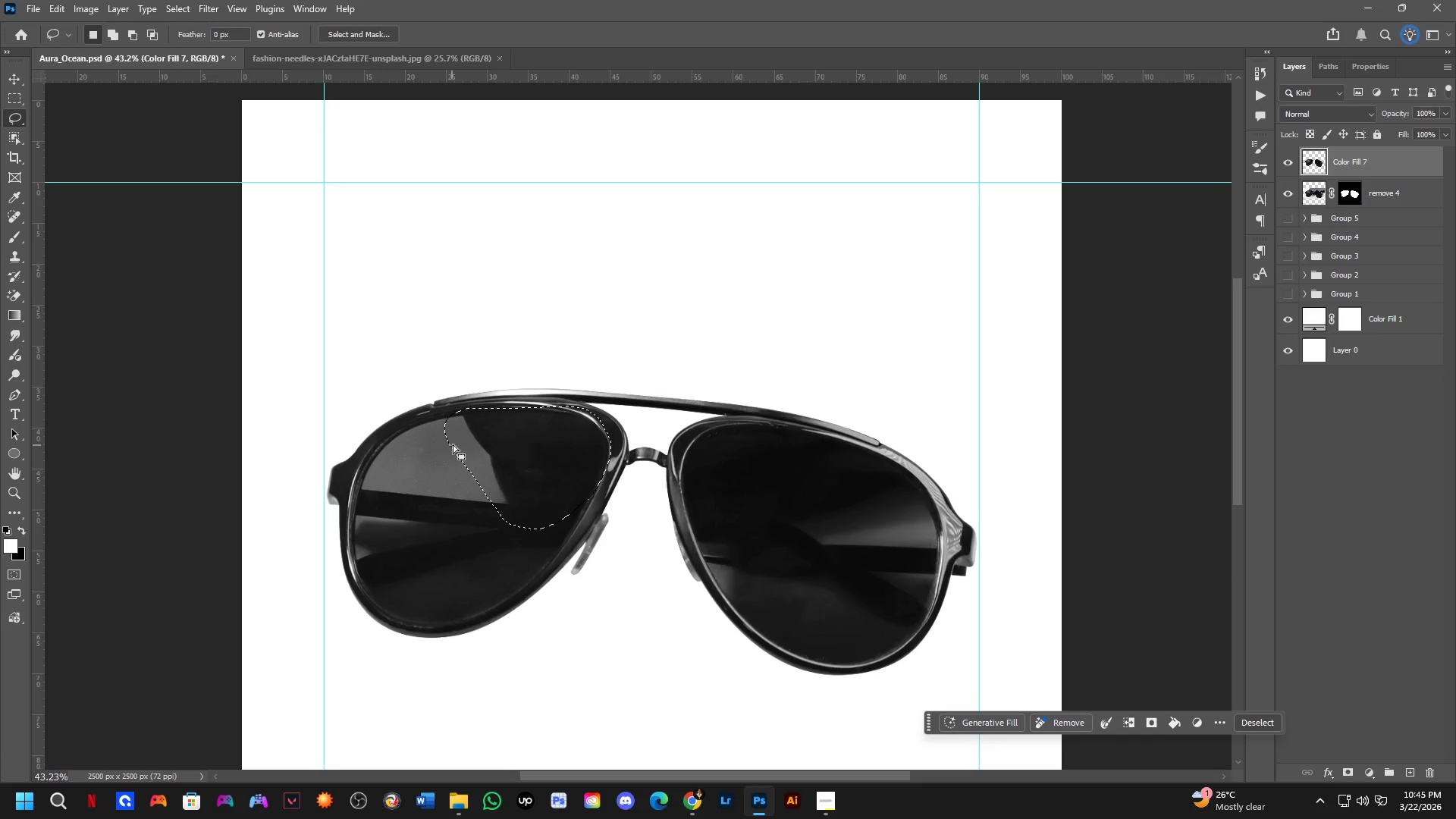 
hold_key(key=ShiftLeft, duration=0.89)
 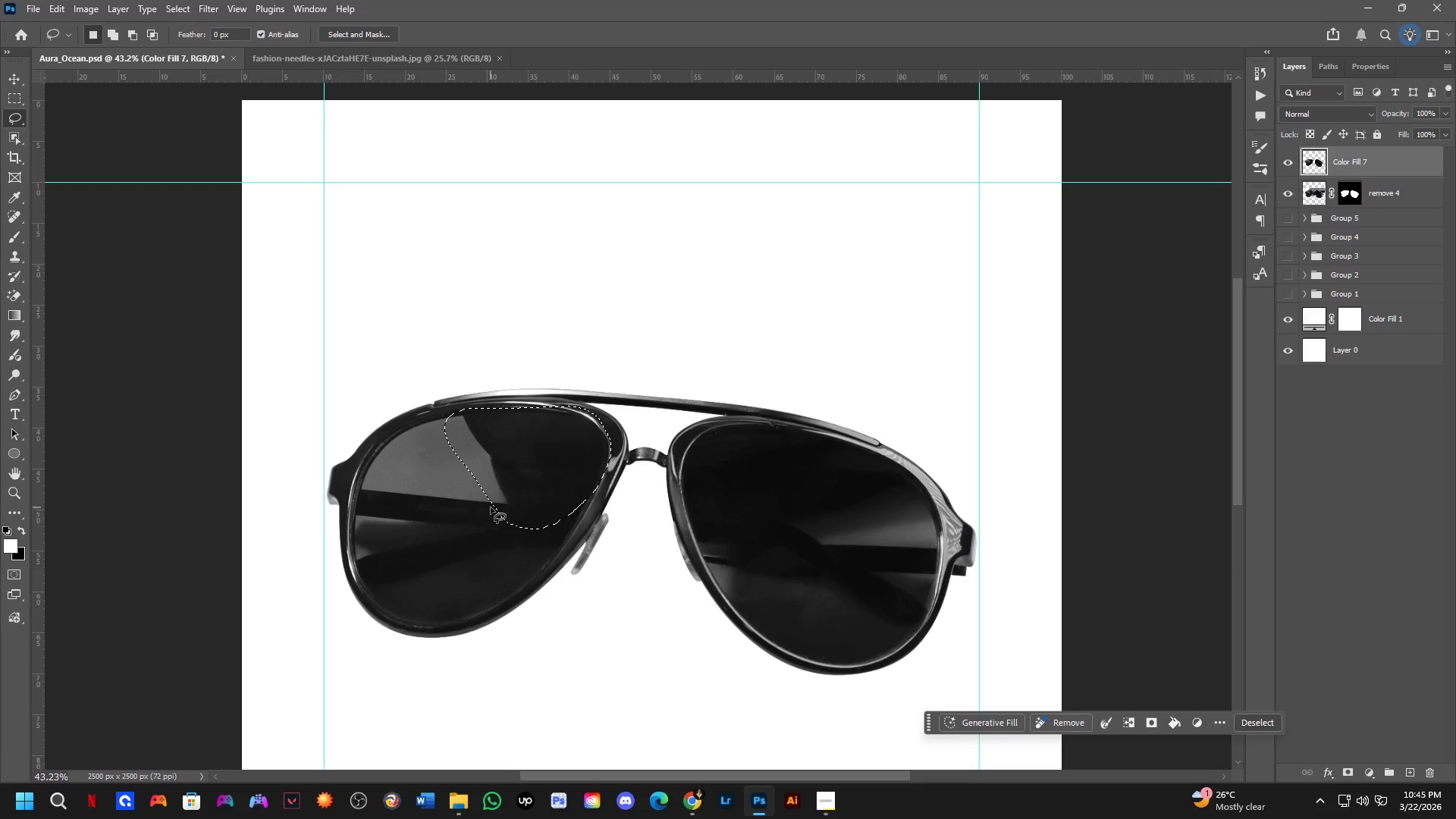 
key(Shift+ShiftLeft)
 